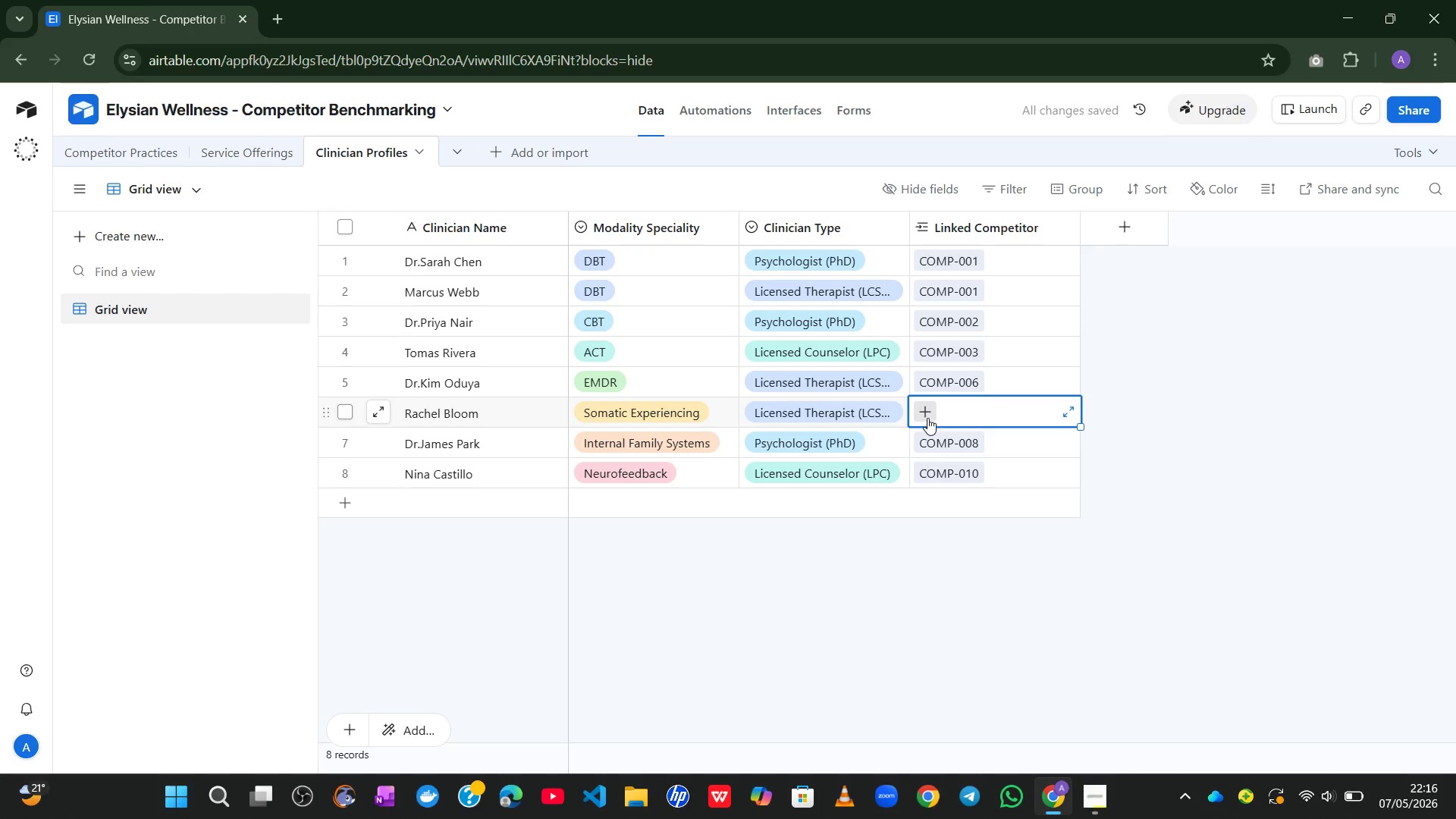 
left_click([927, 418])
 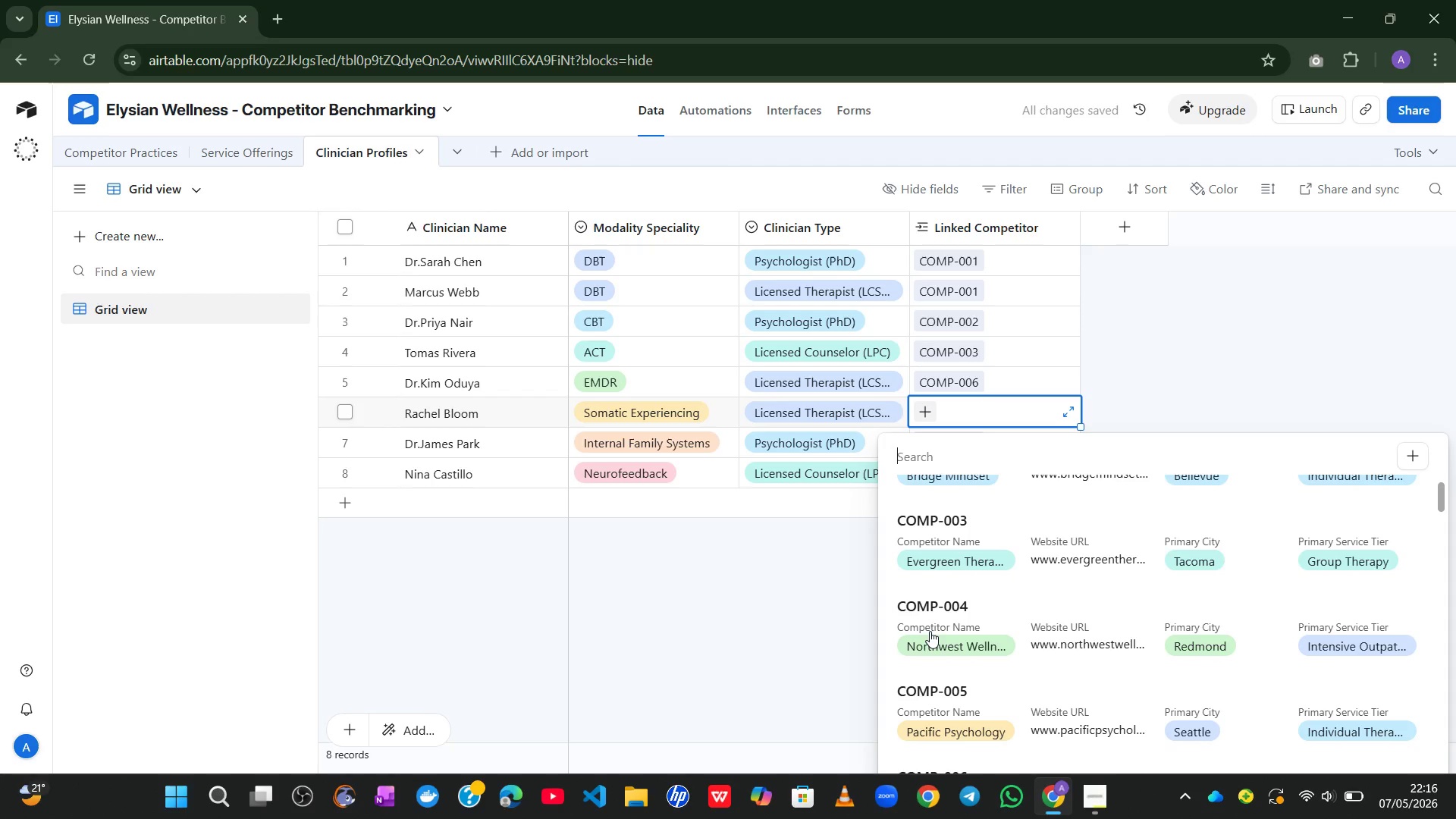 
left_click([920, 651])
 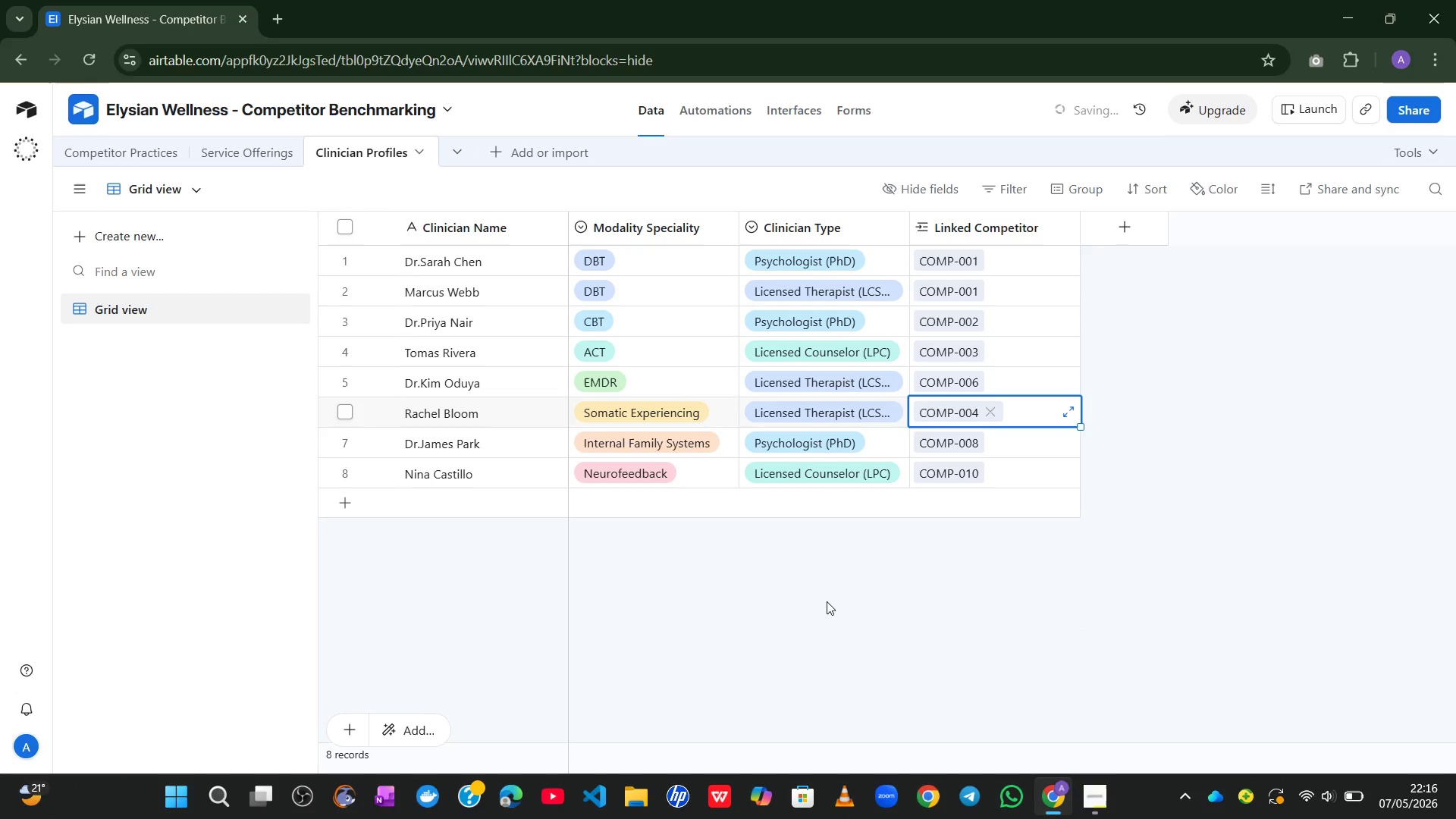 
left_click([827, 601])
 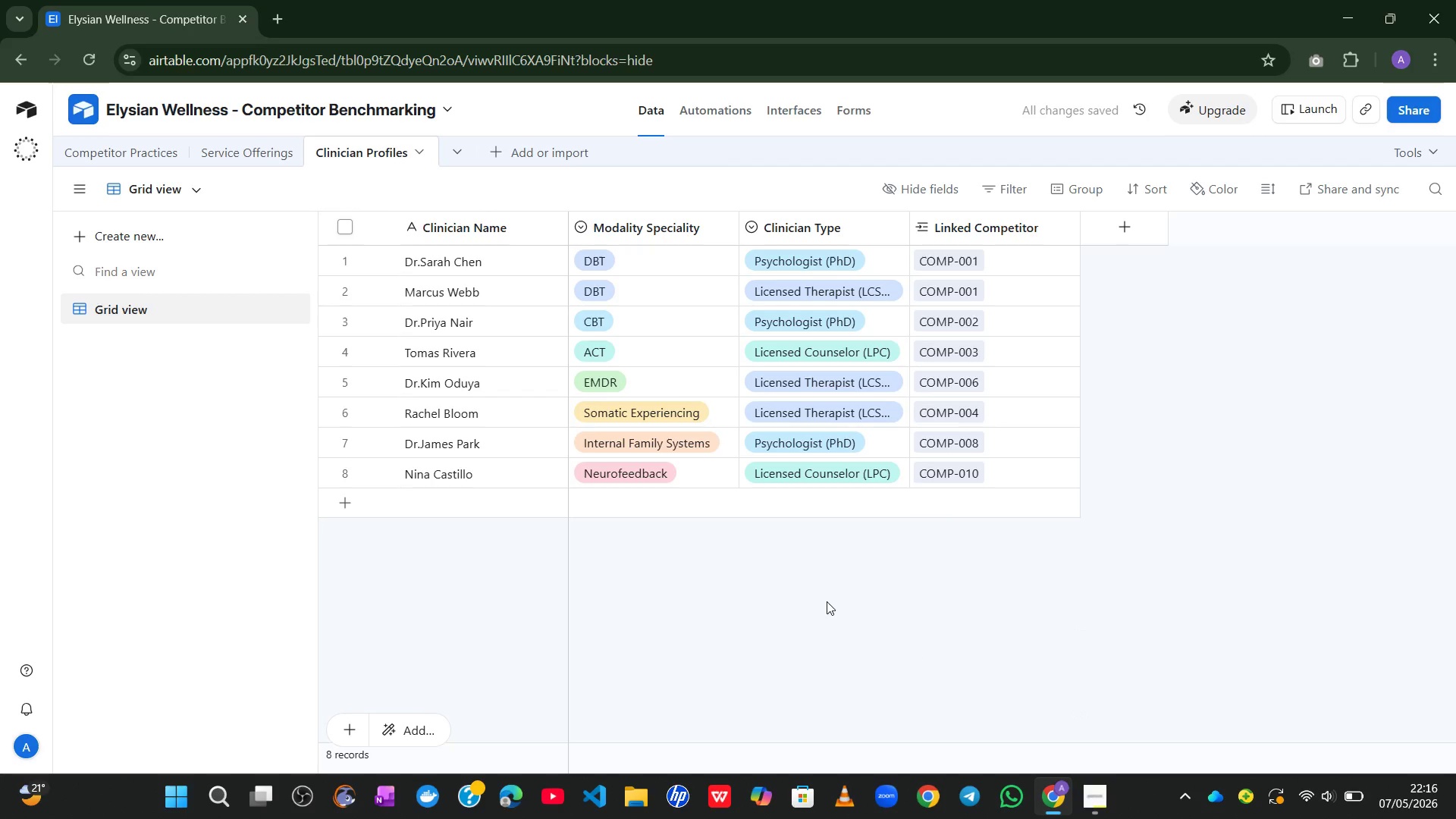 
wait(8.62)
 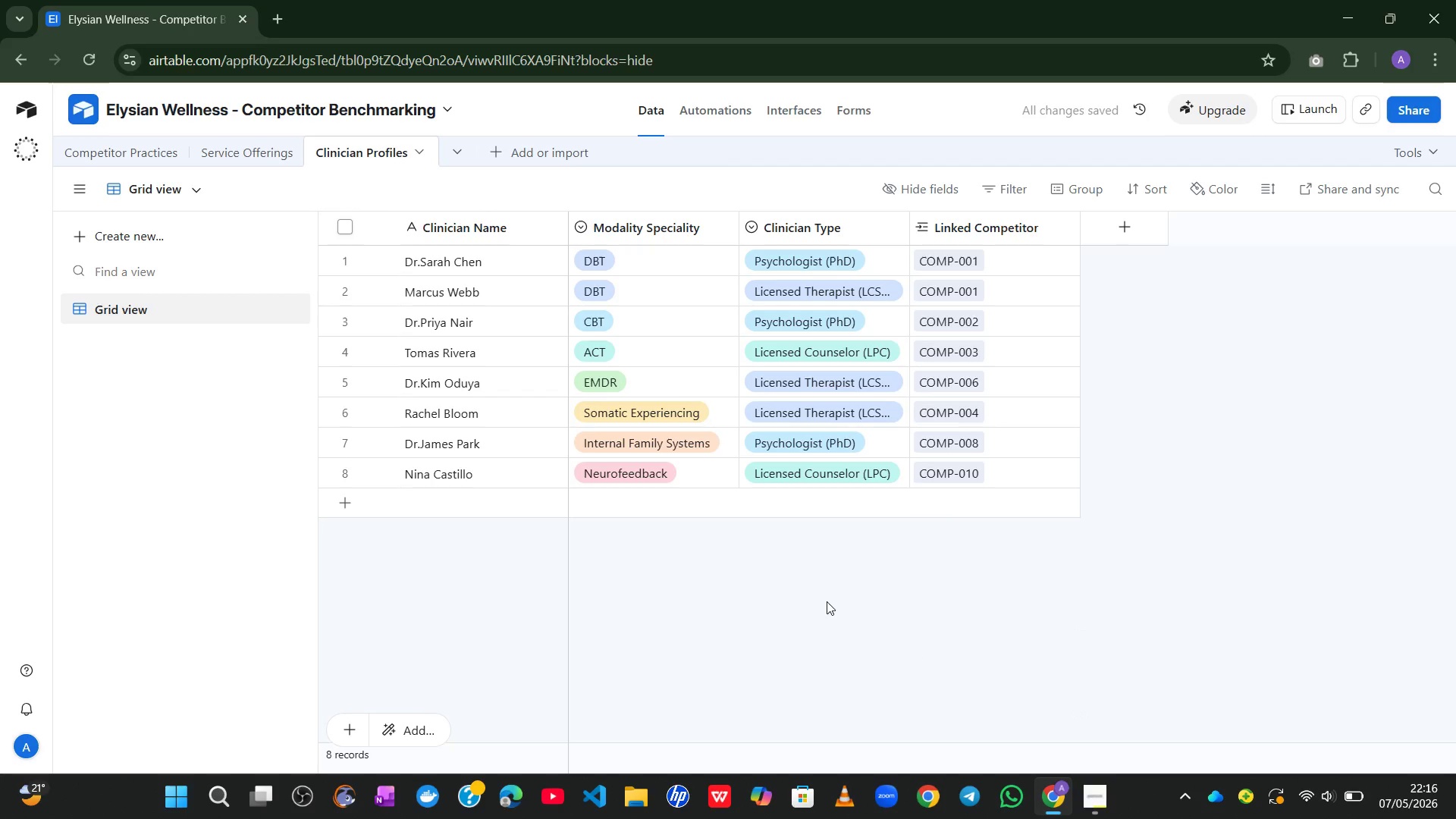 
left_click([225, 152])
 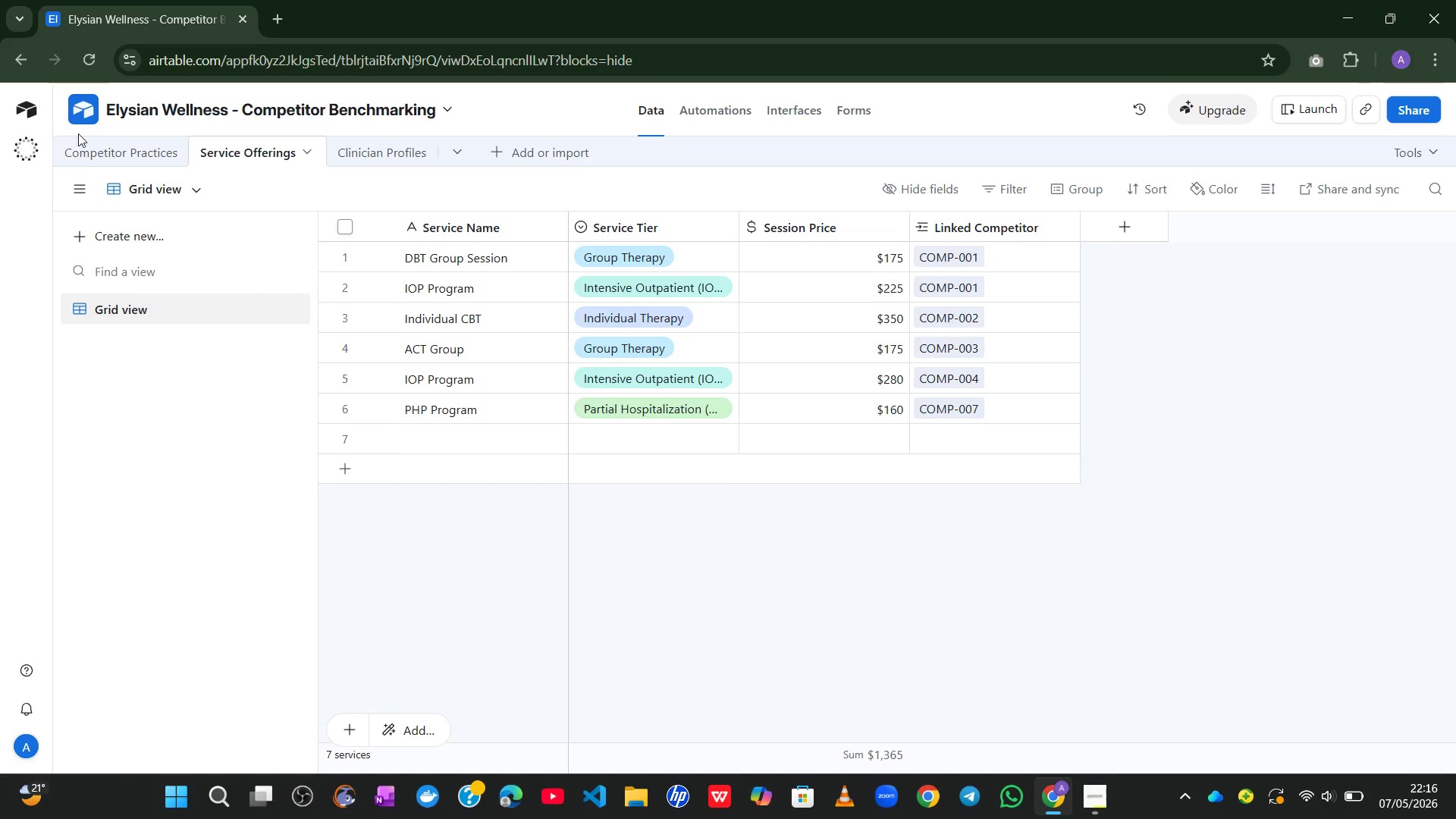 
left_click([103, 149])
 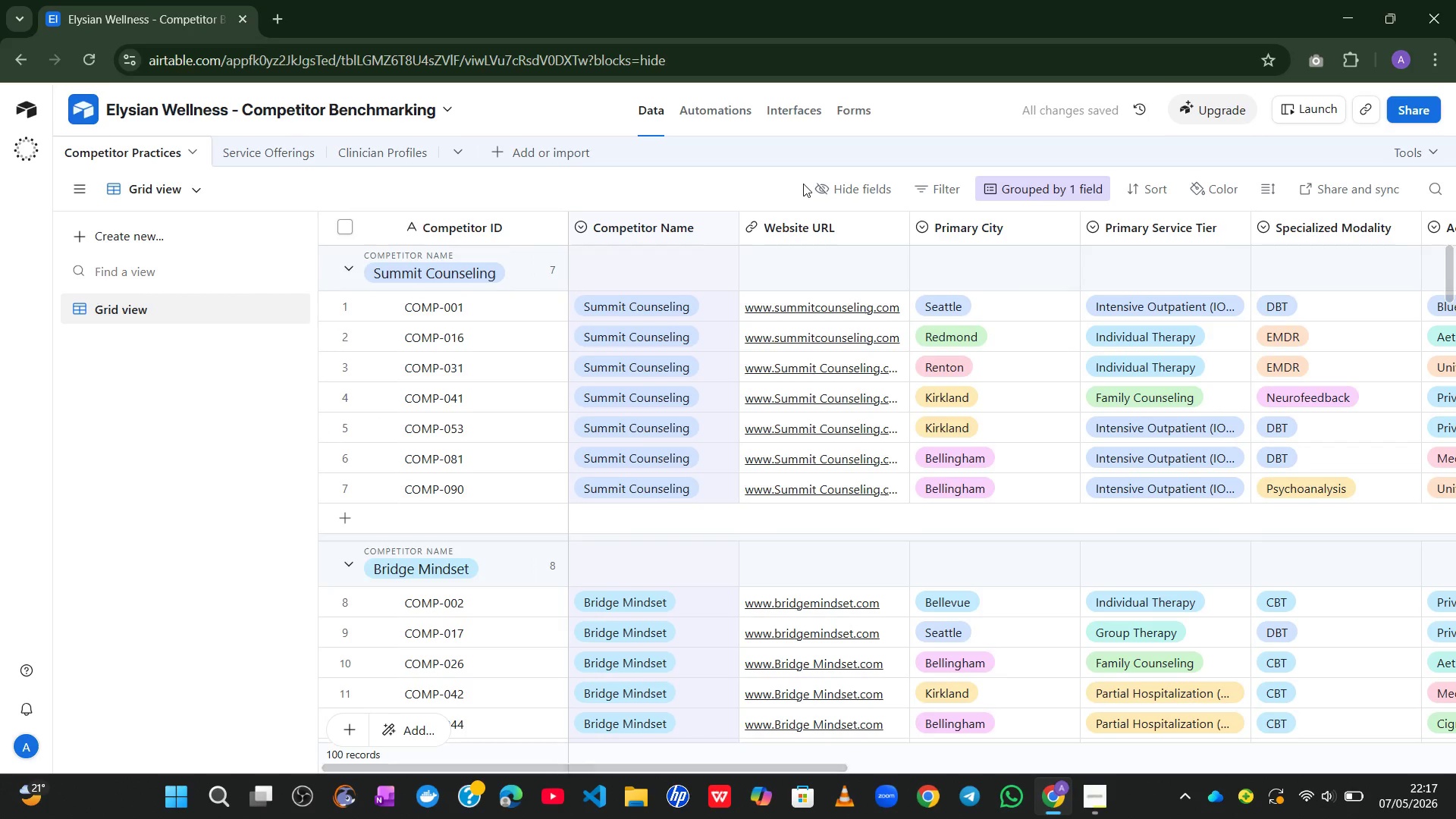 
left_click([1026, 186])
 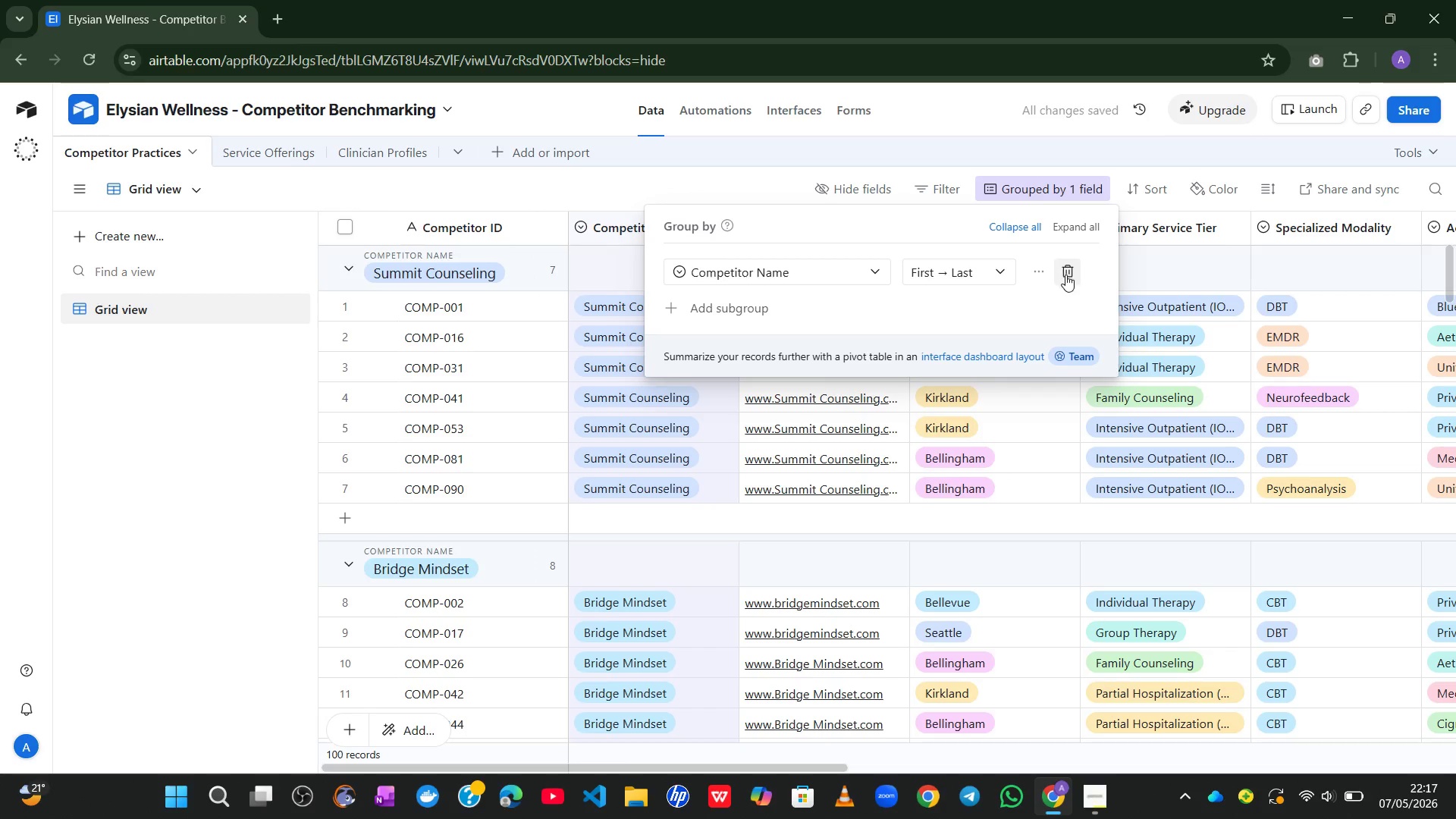 
left_click([1065, 275])
 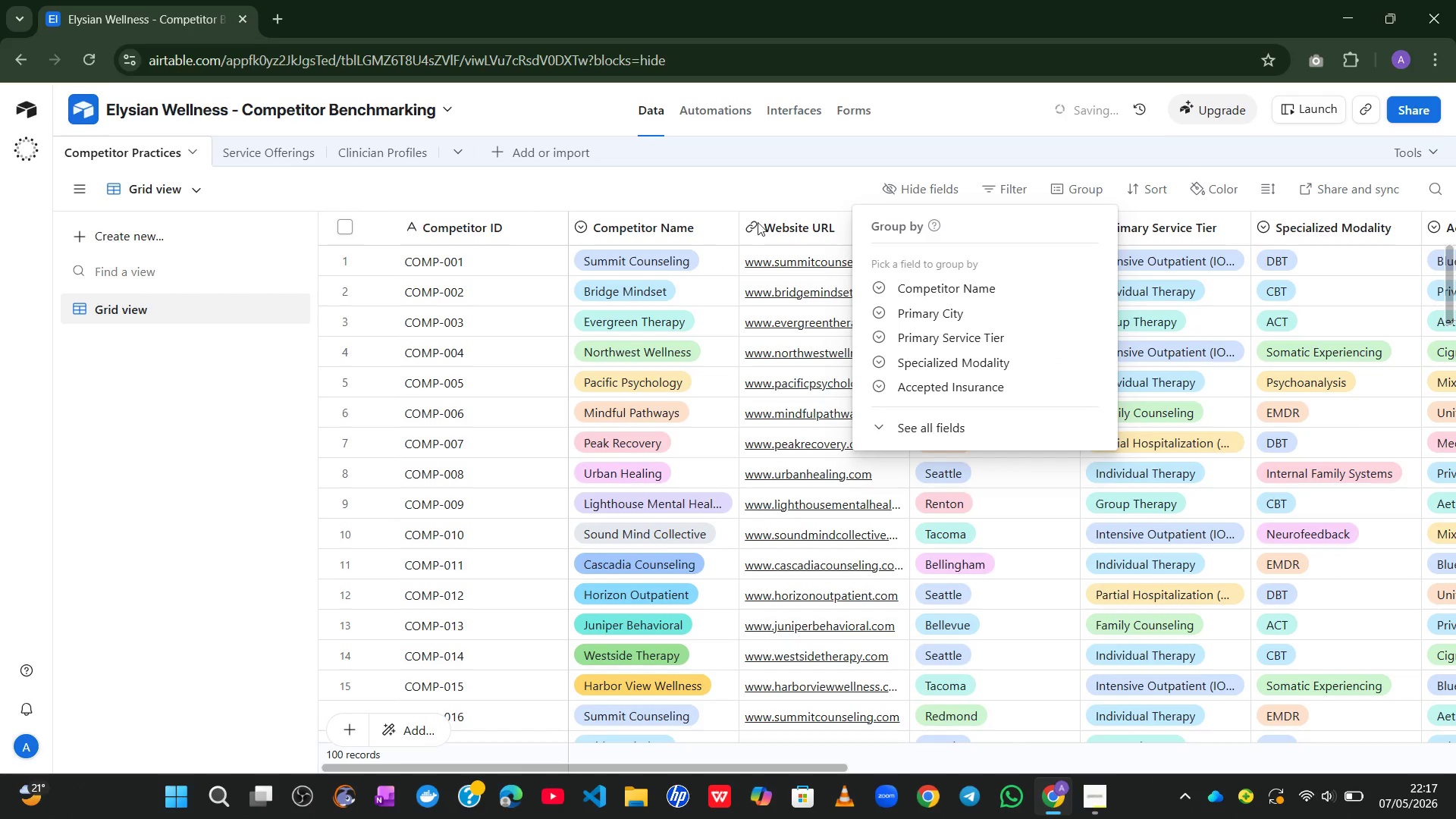 
left_click([776, 197])
 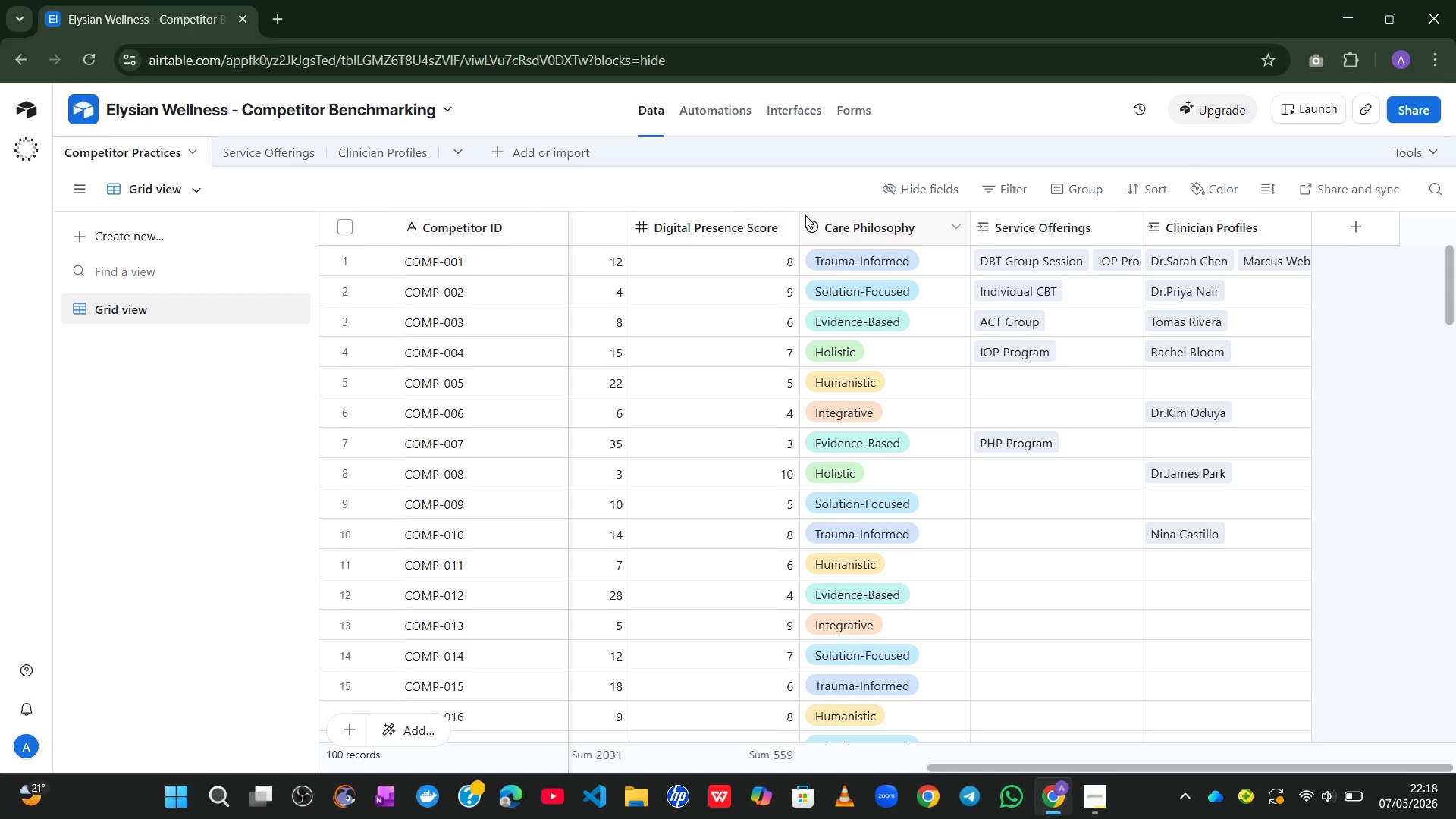 
wait(66.42)
 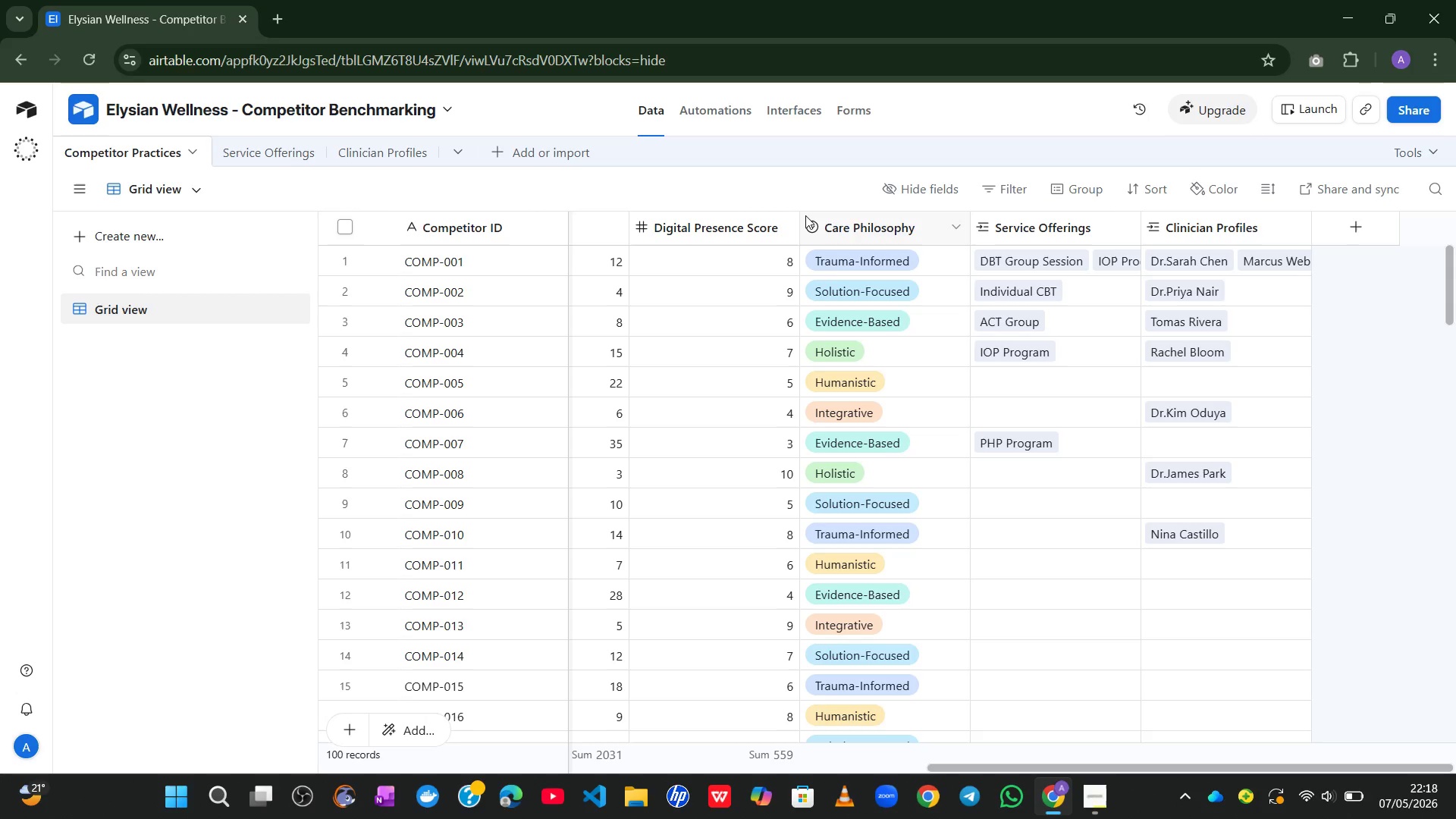 
mouse_move([843, 311])
 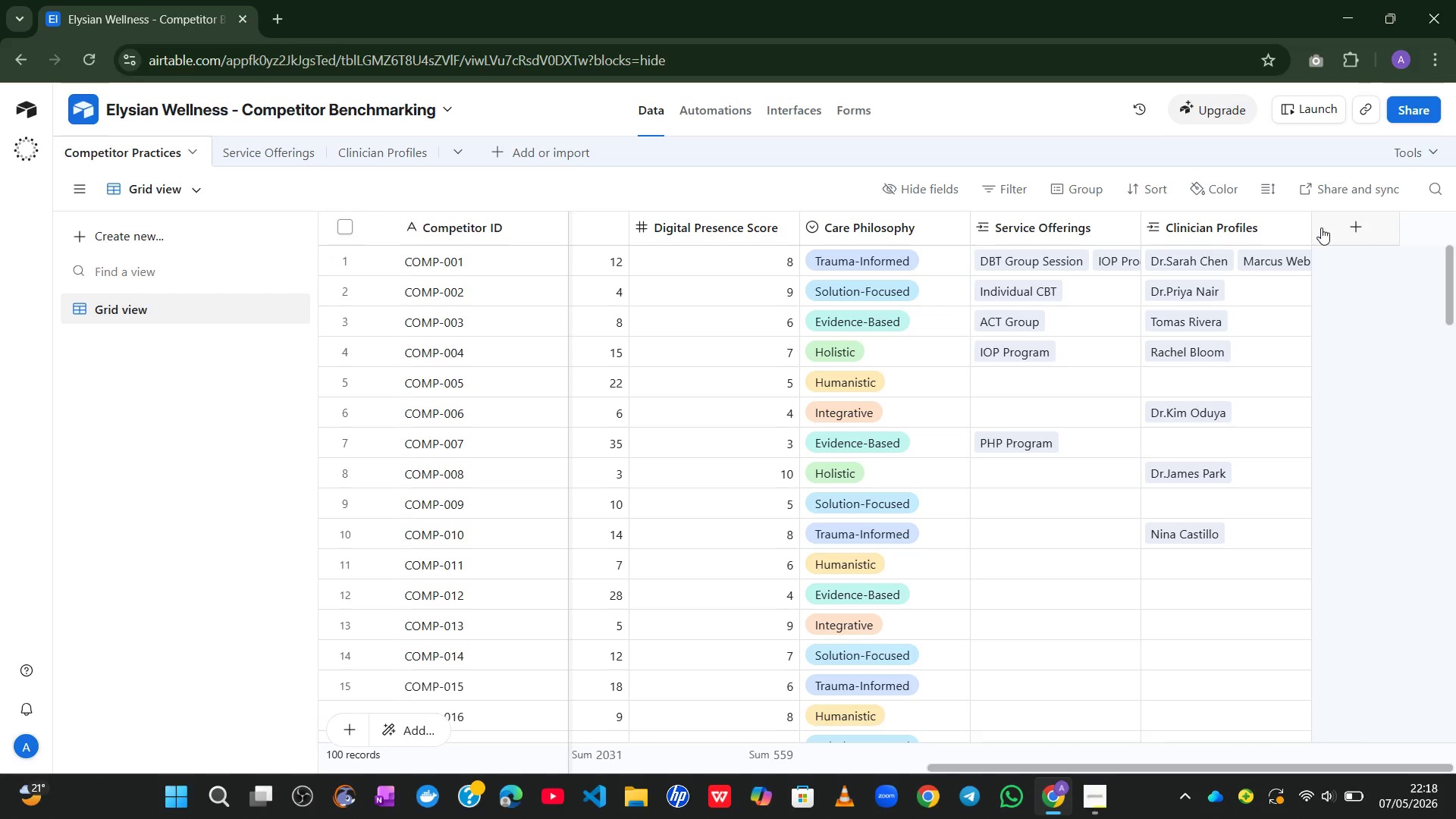 
left_click([1321, 228])
 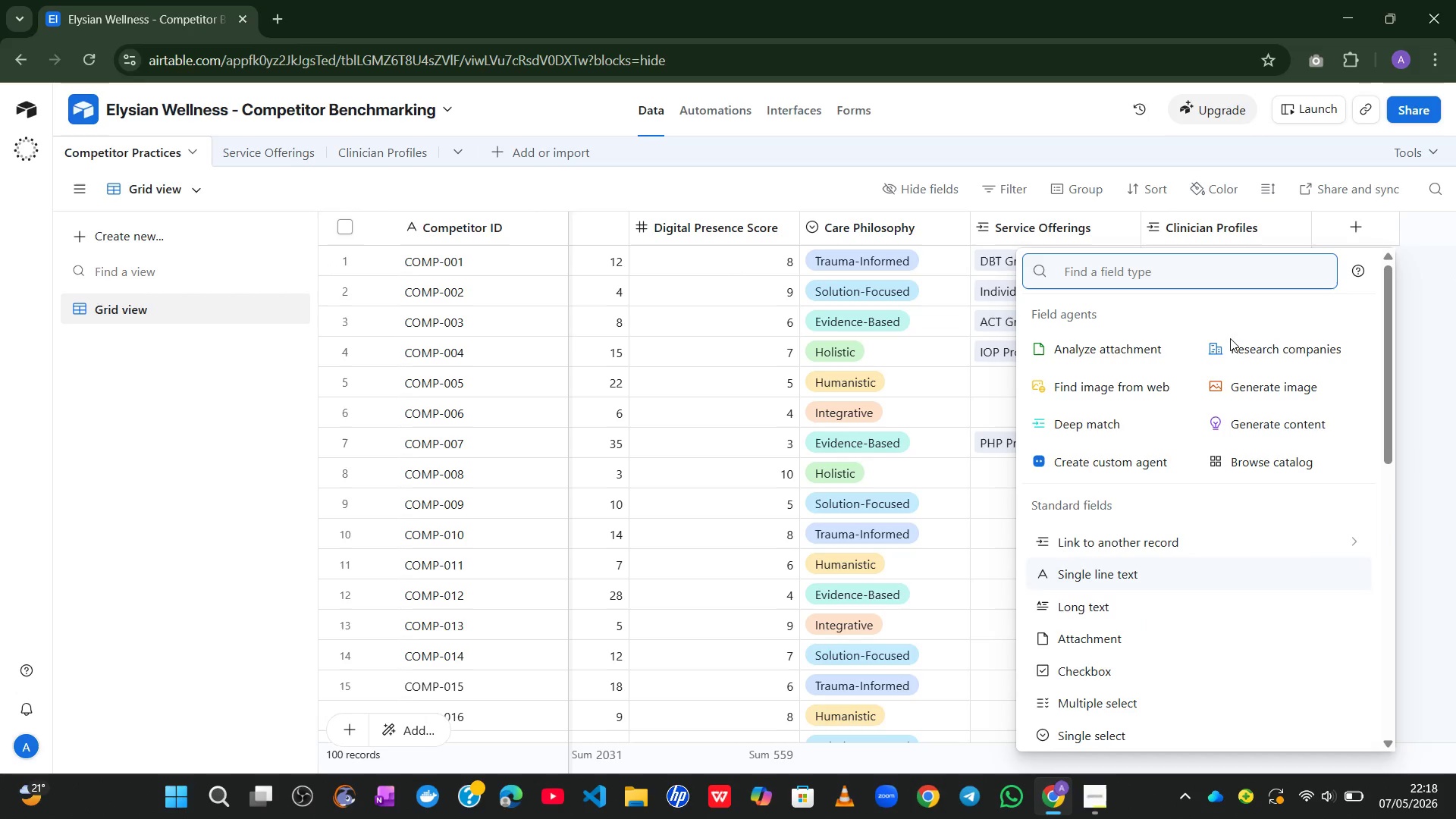 
mouse_move([1195, 509])
 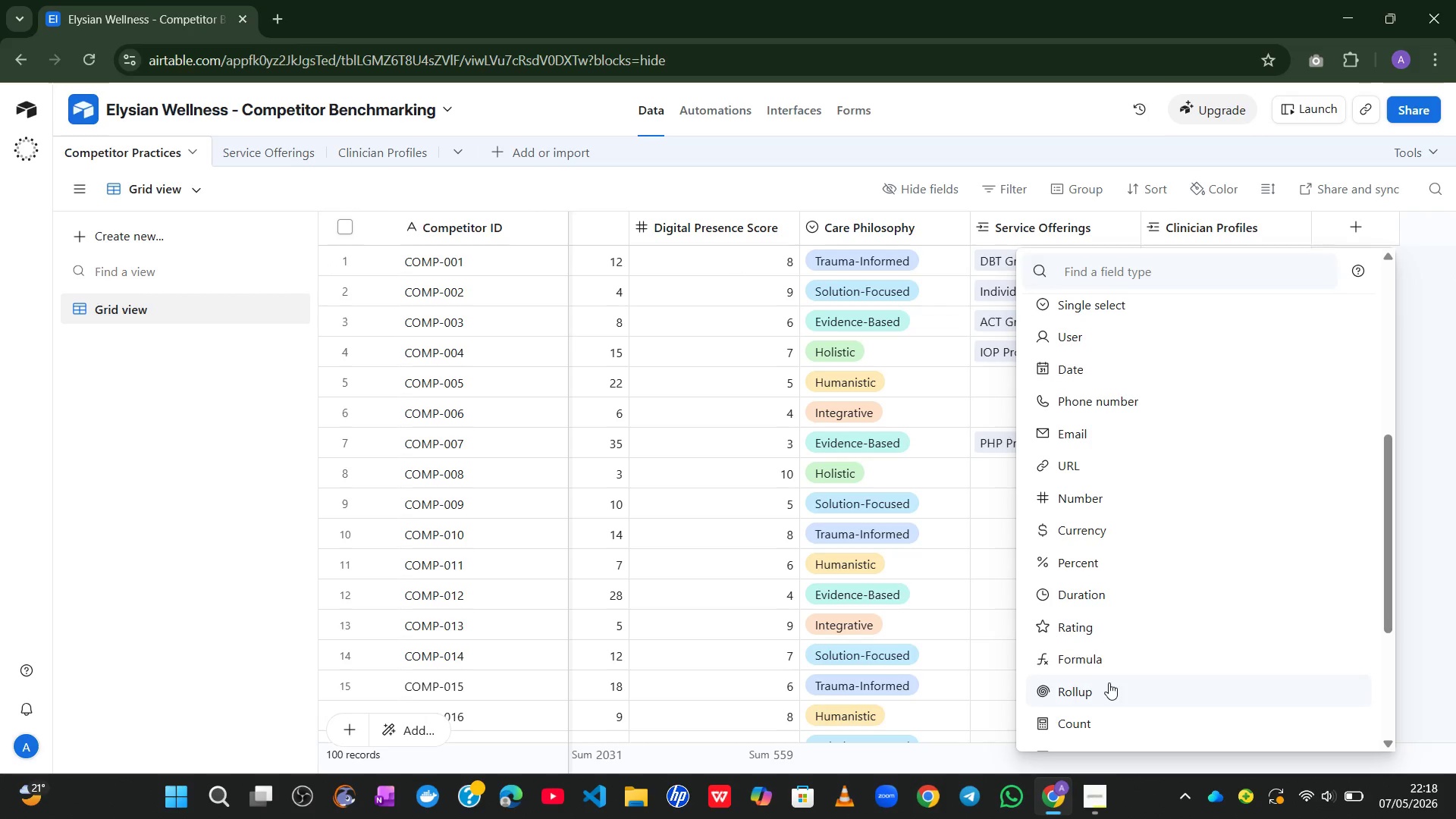 
left_click([1109, 682])
 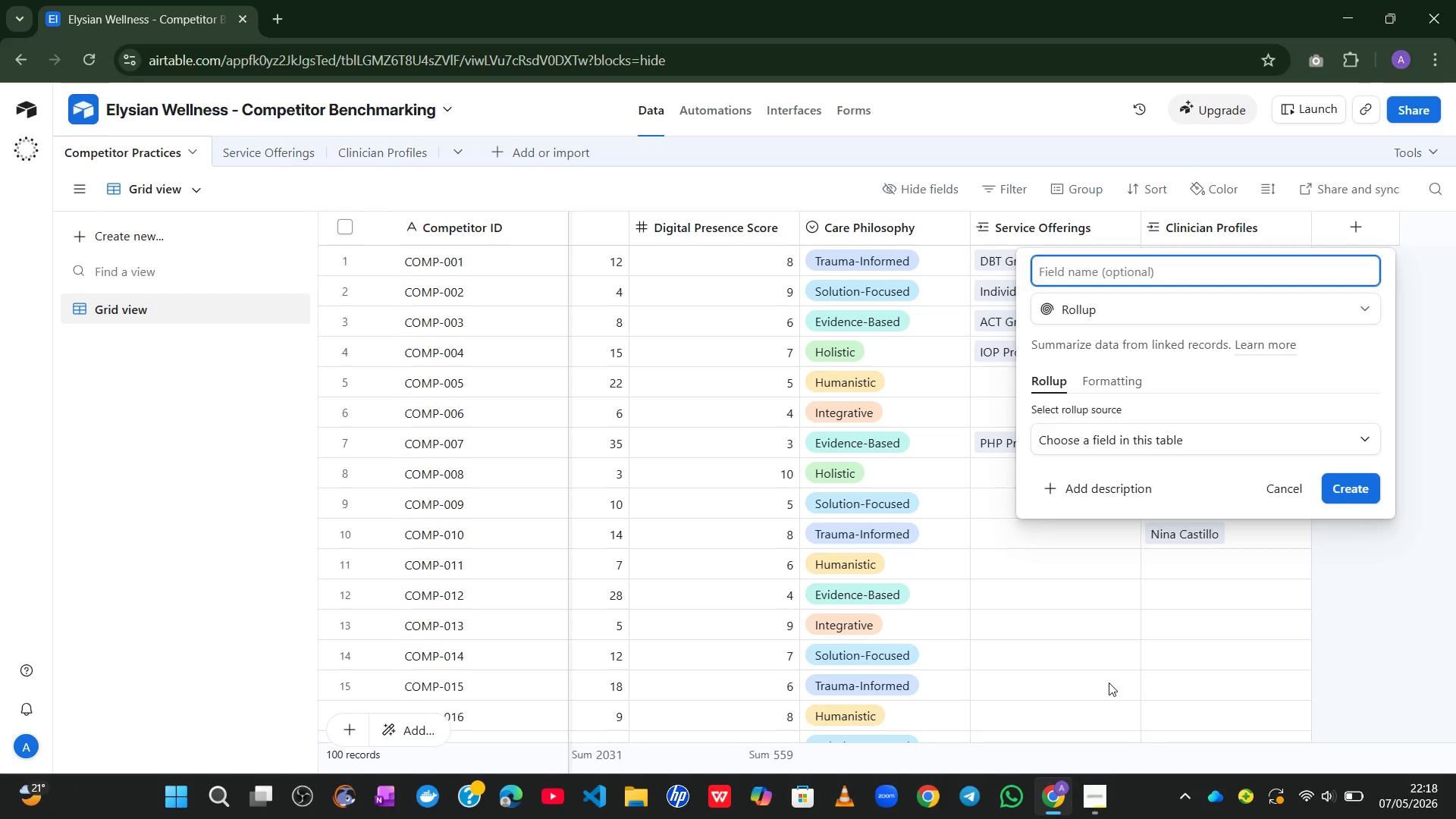 
wait(11.72)
 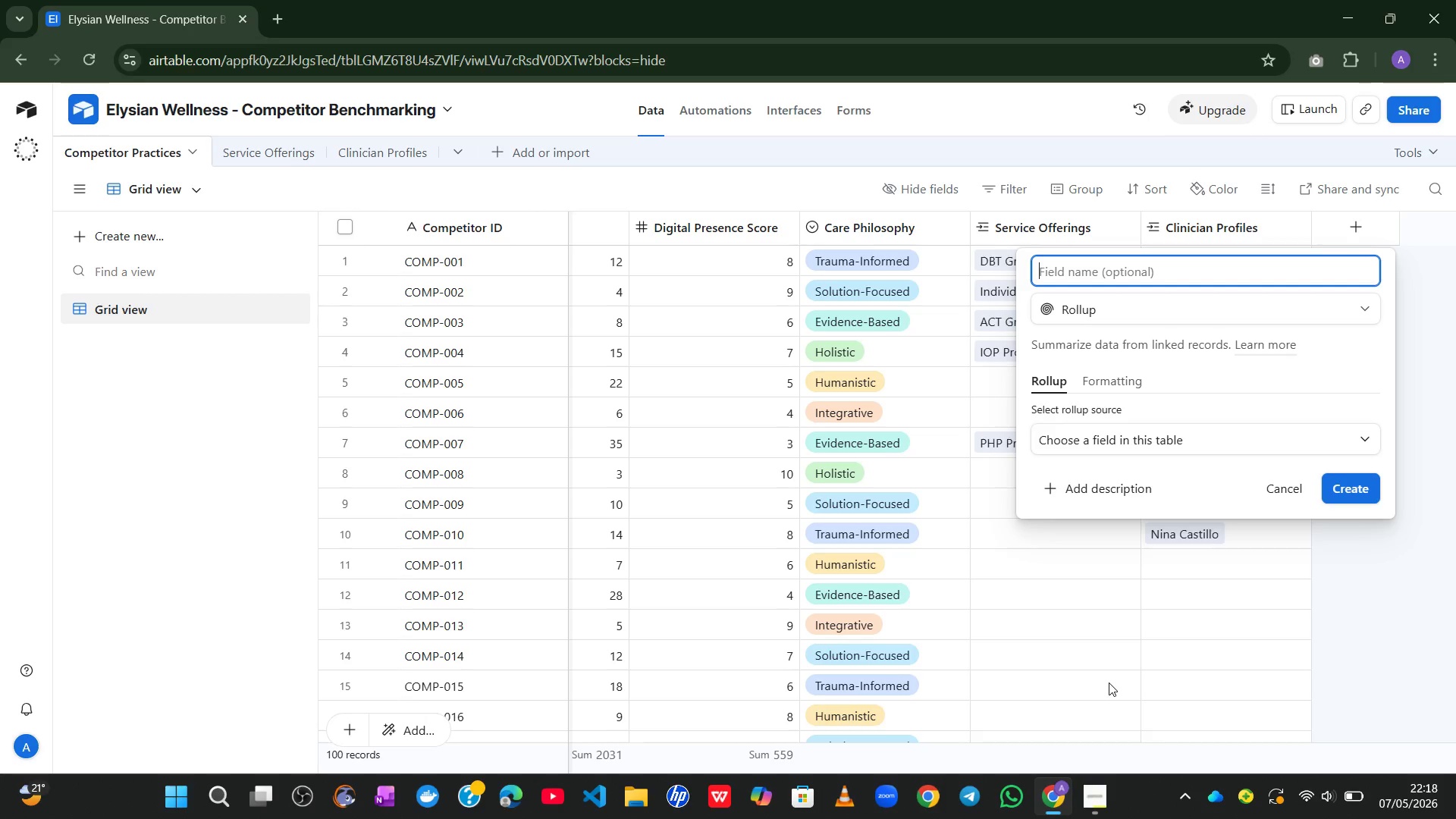 
type(Avg Session Price)
 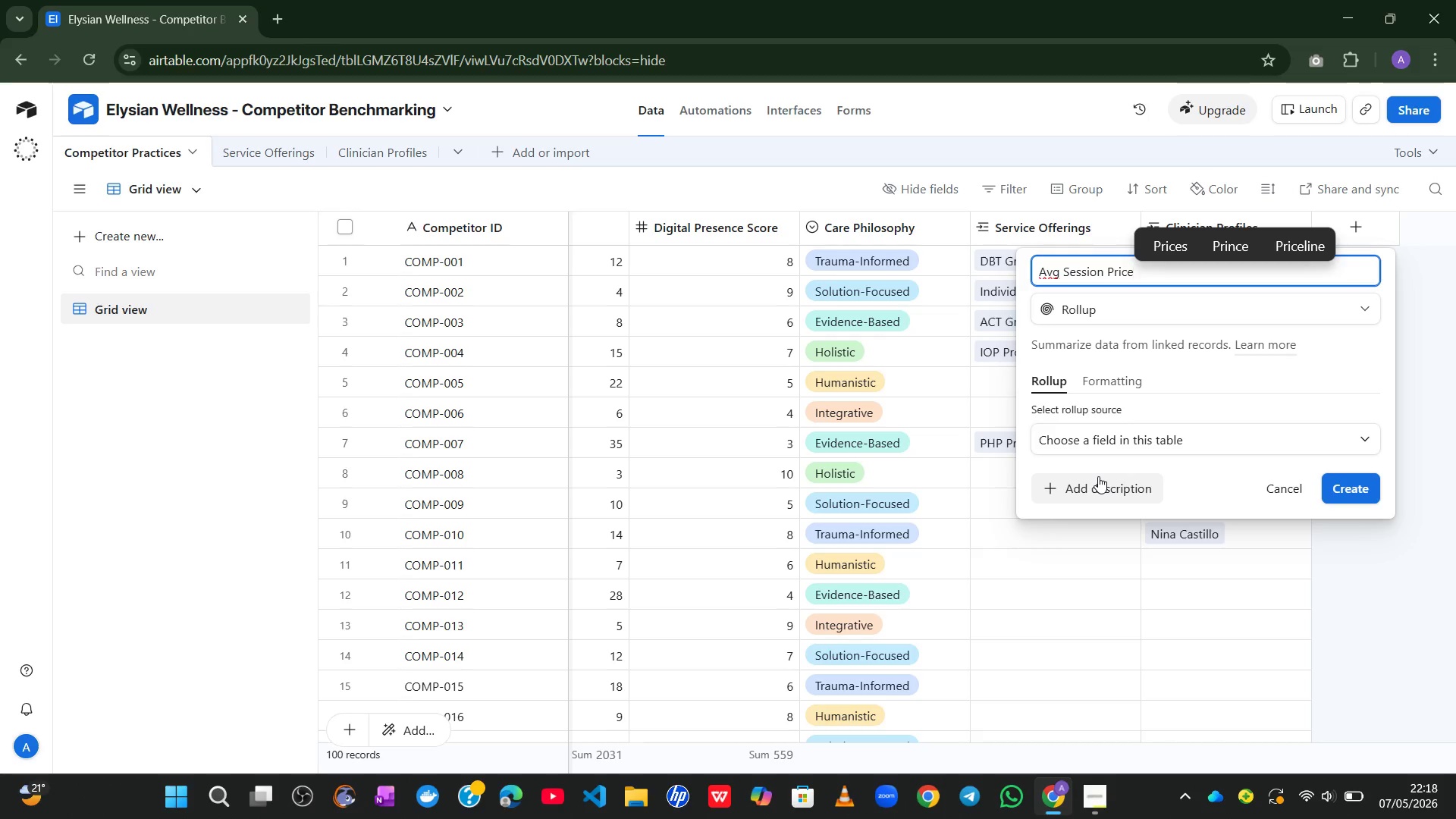 
wait(15.69)
 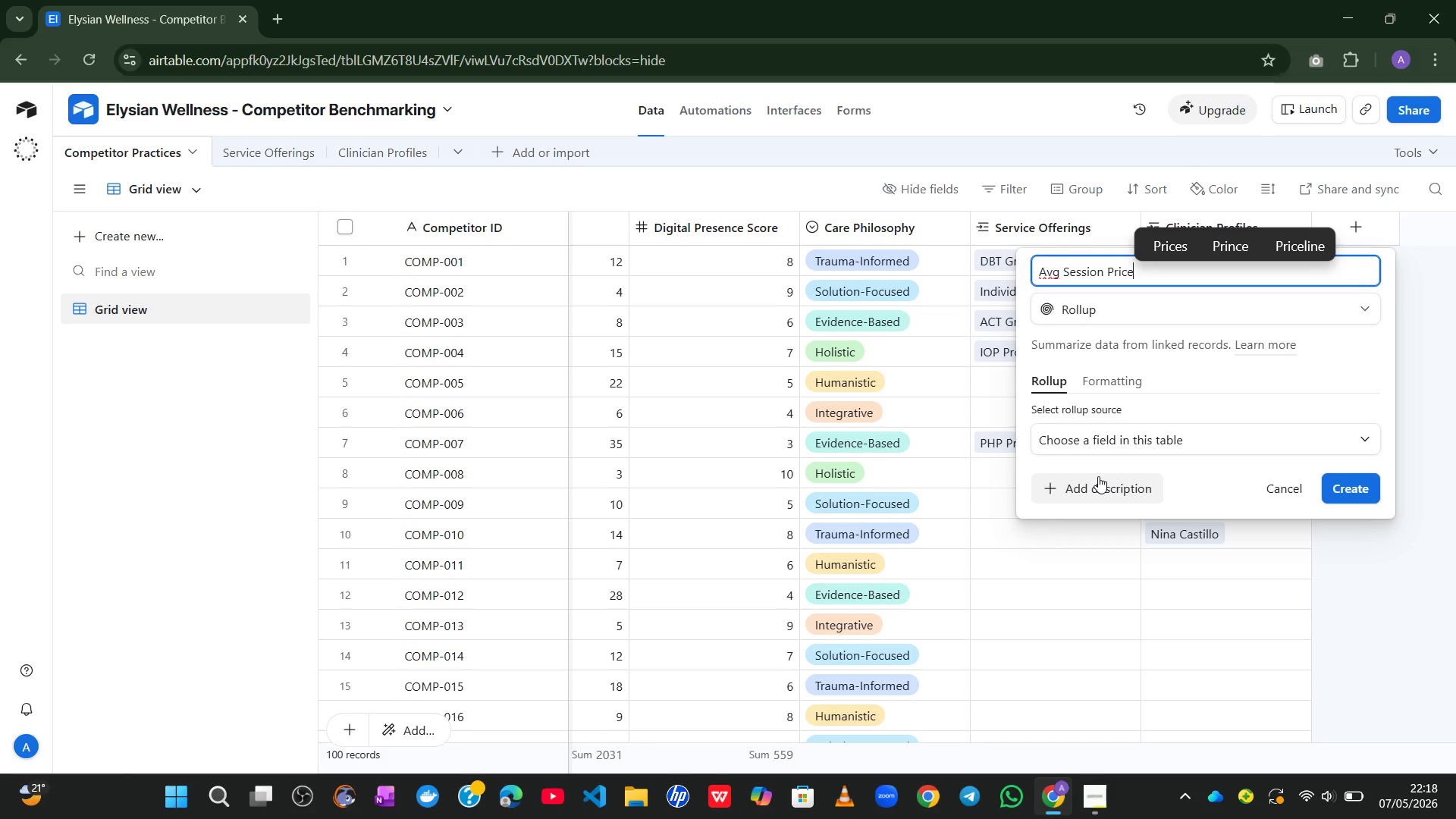 
left_click([1263, 438])
 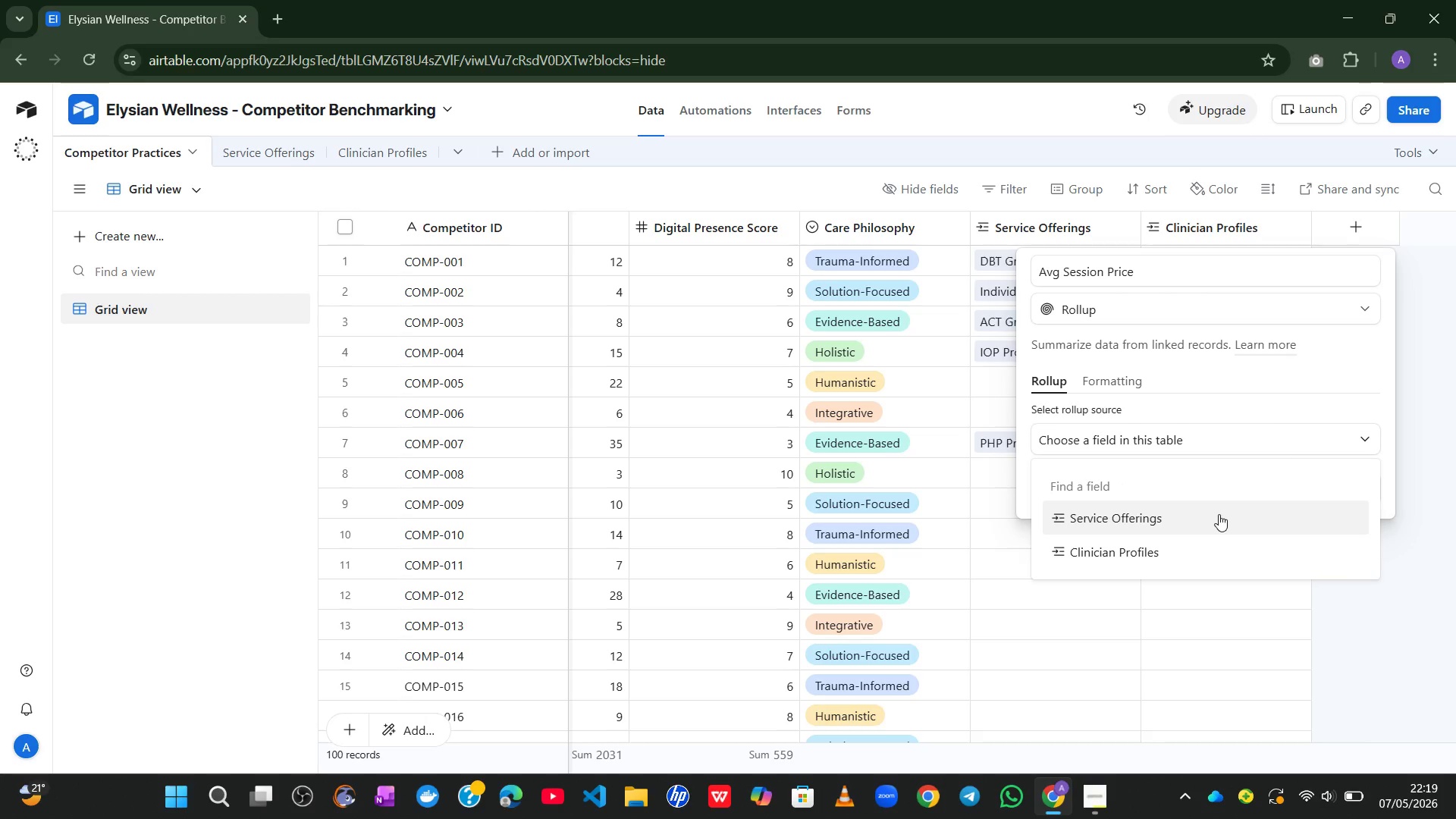 
left_click([1219, 514])
 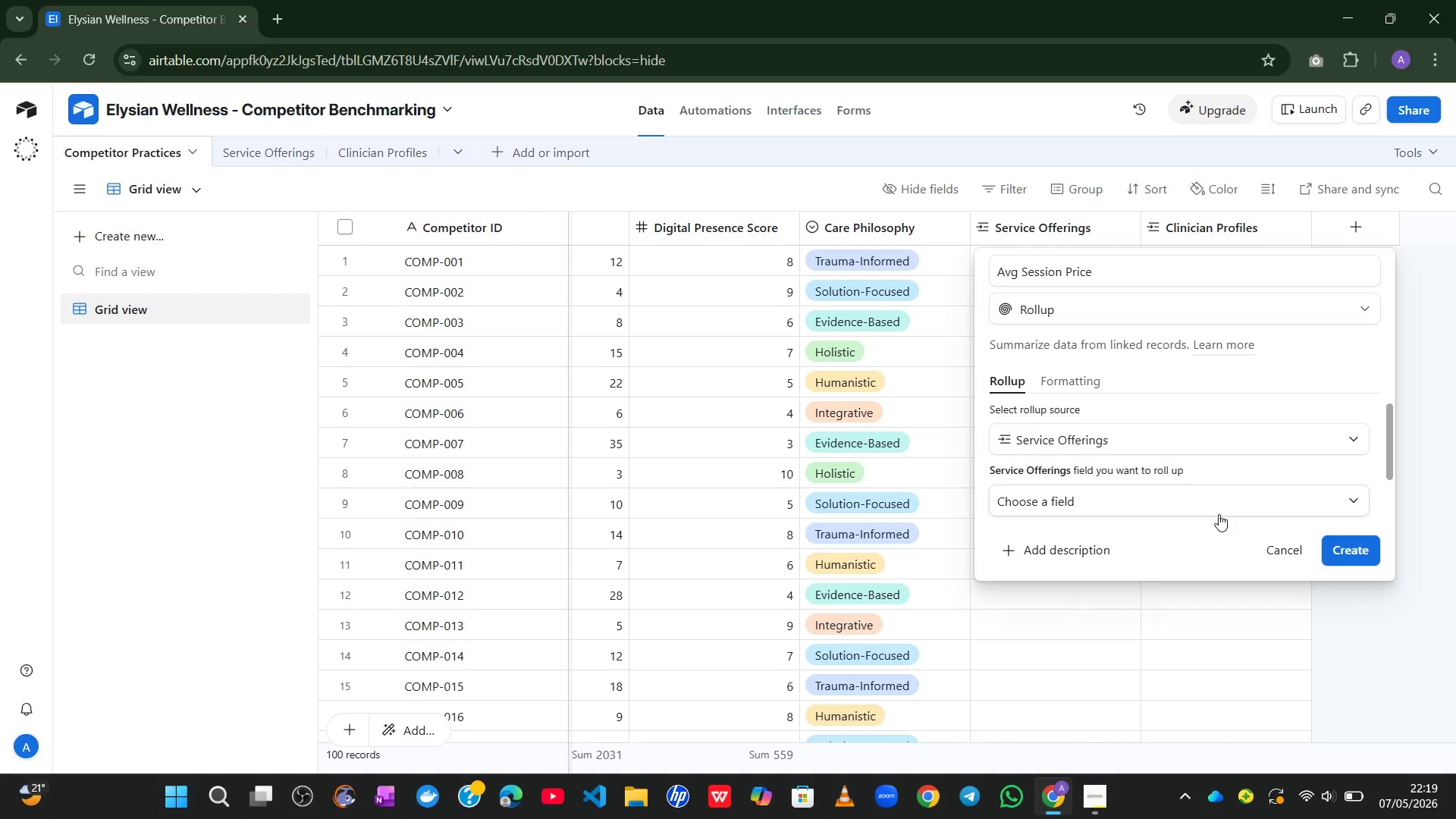 
wait(6.56)
 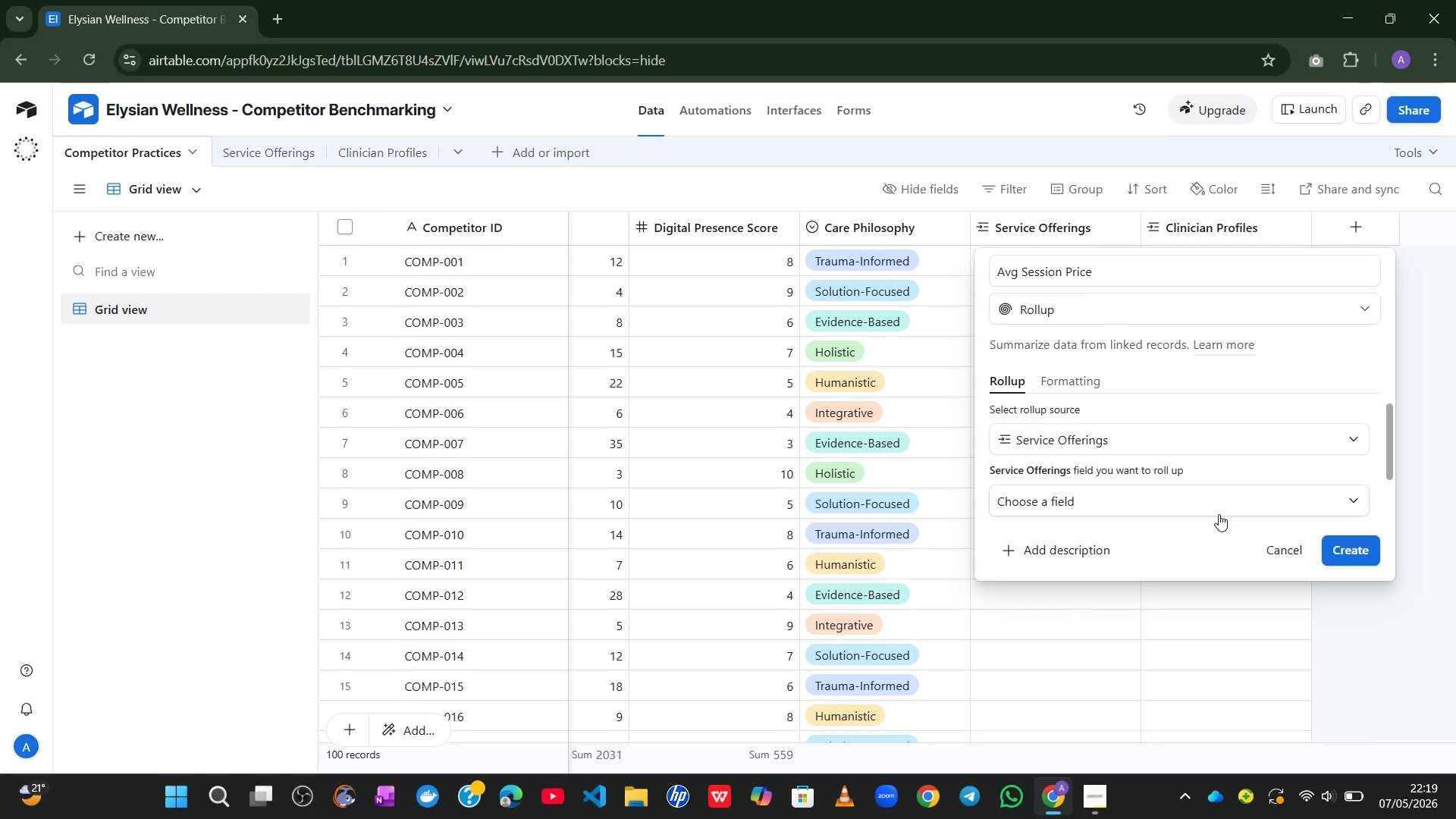 
left_click([1233, 510])
 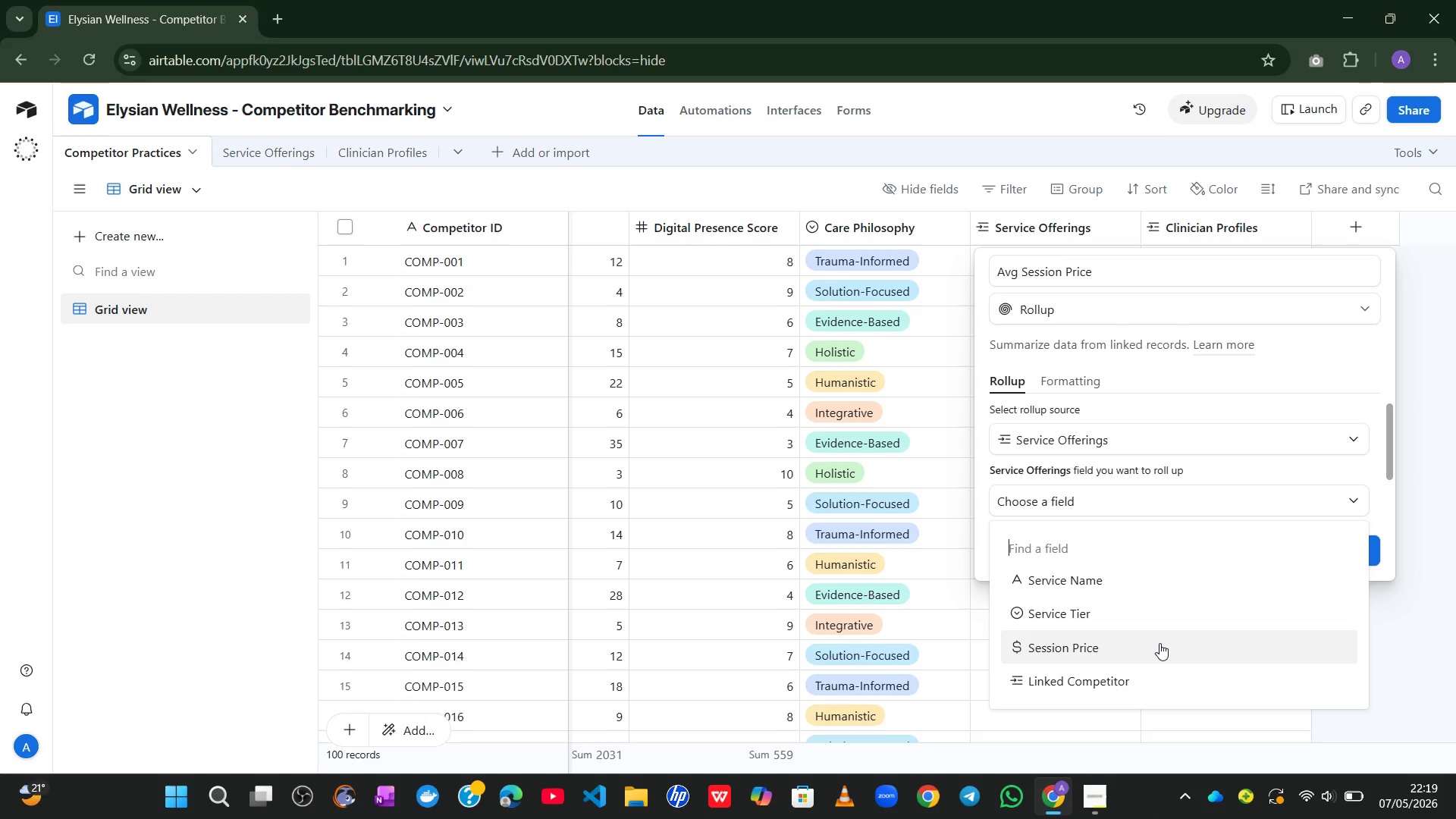 
left_click([1159, 643])
 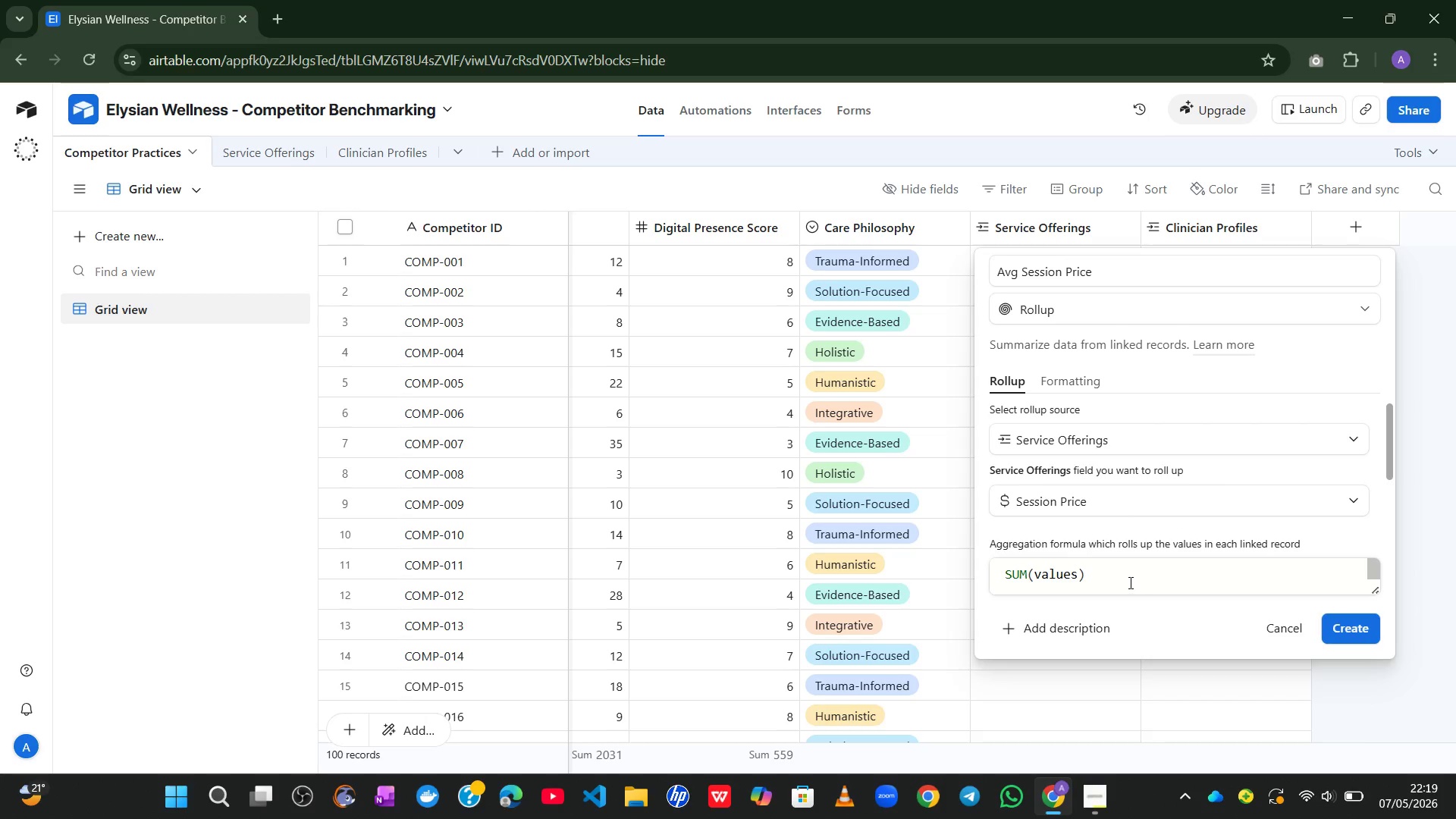 
left_click([1119, 578])
 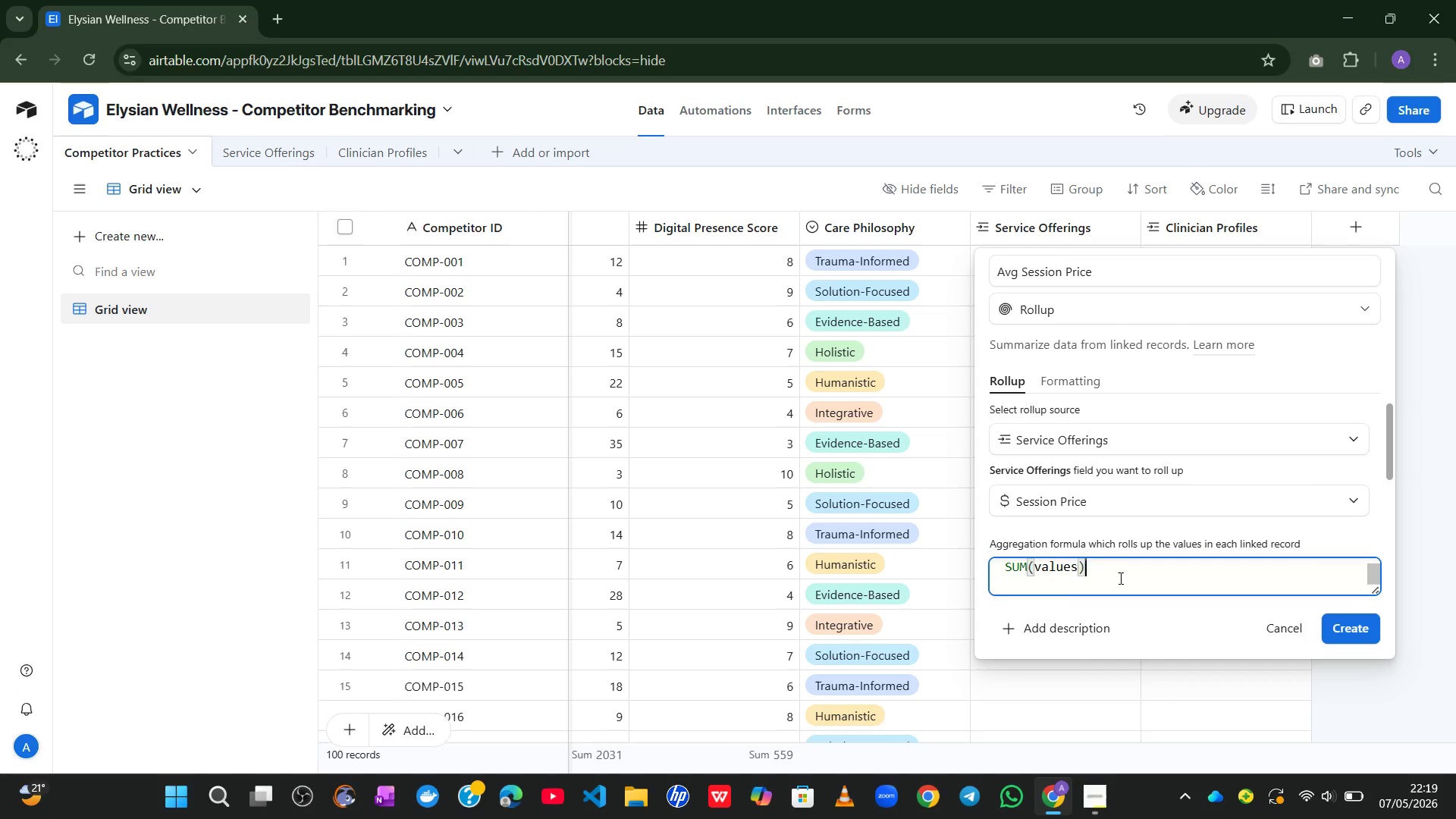 
key(Control+A)
 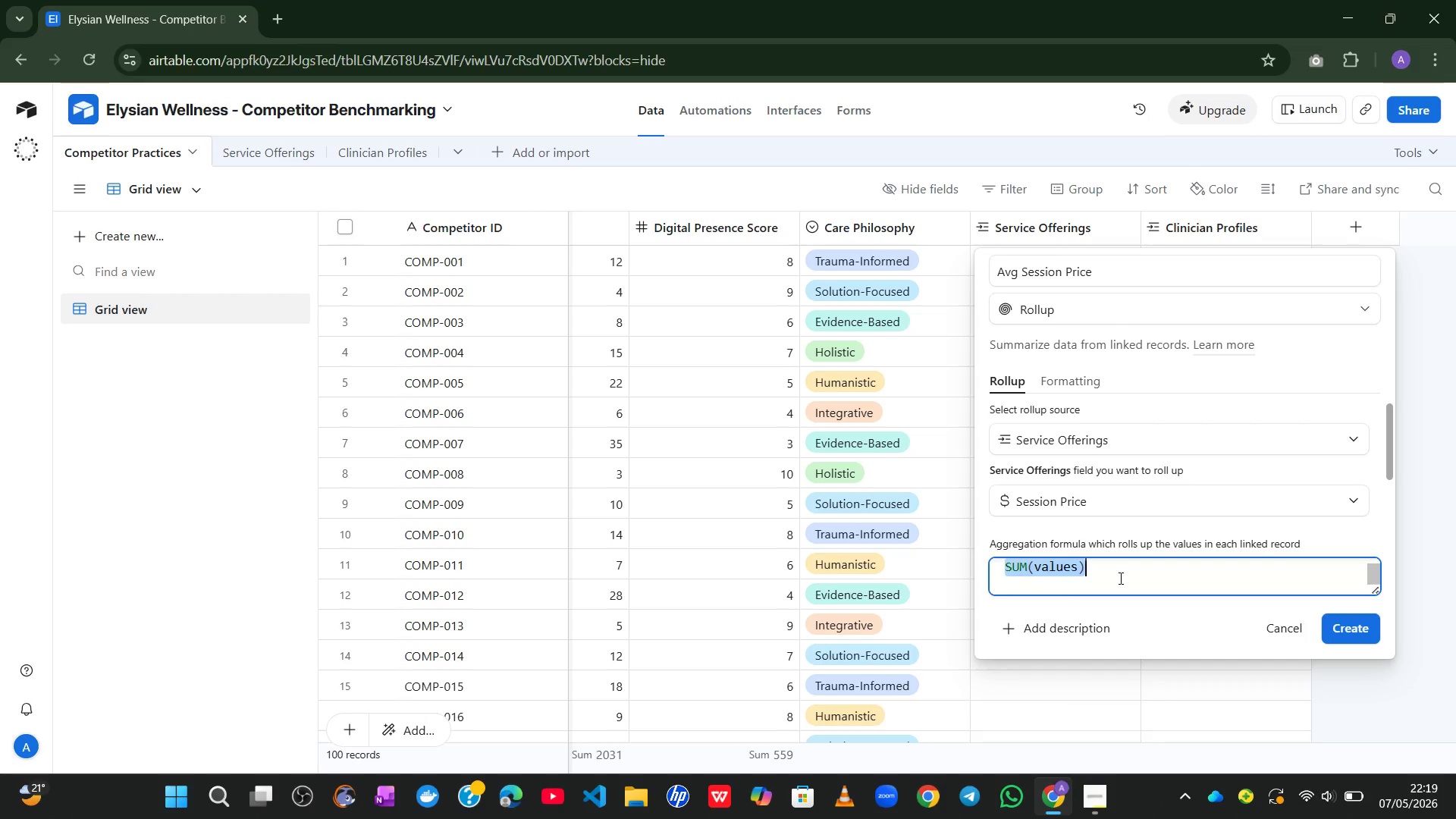 
key(Shift+A)
 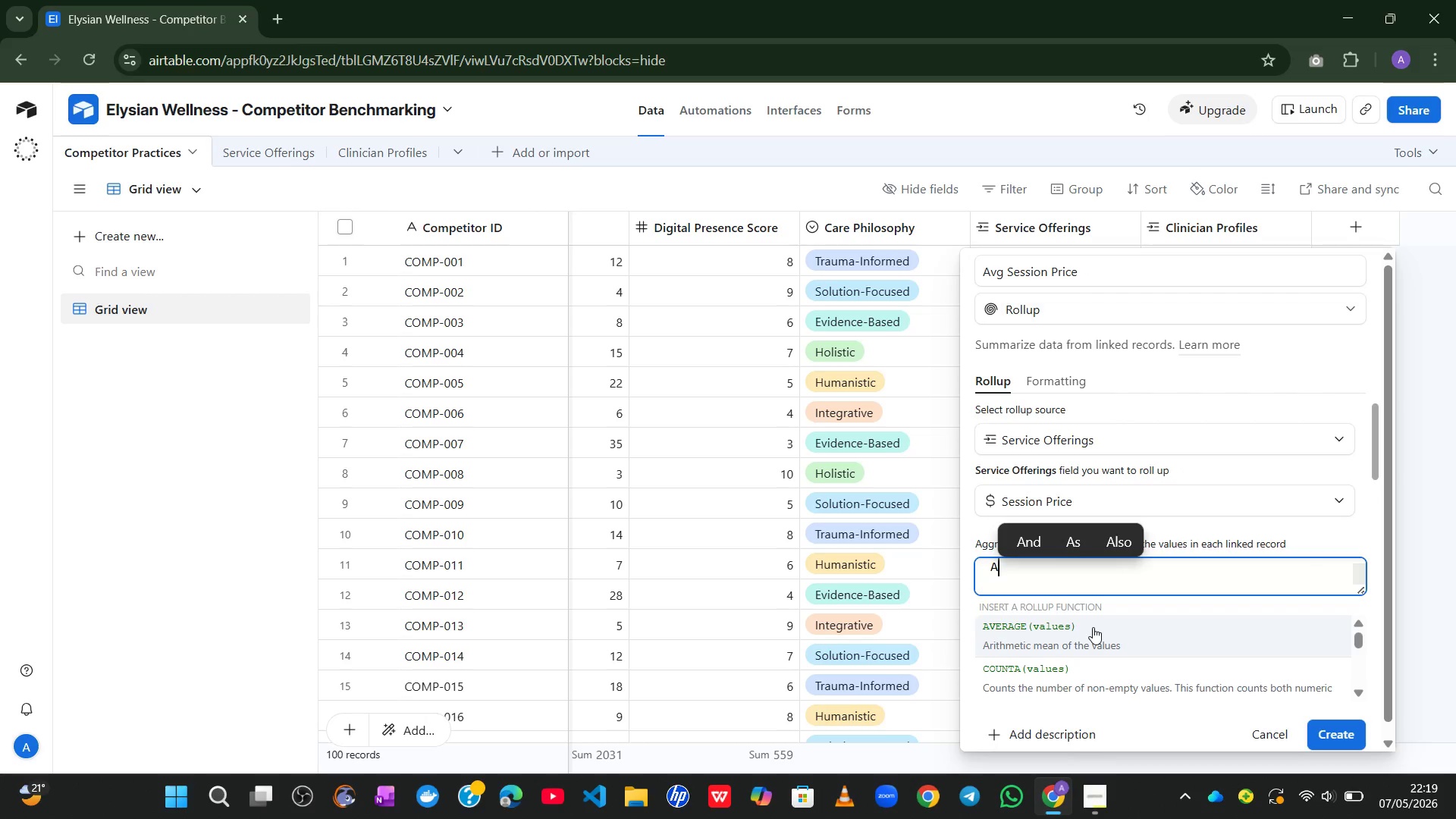 
type(verage(vl)
key(Backspace)
key(Backspace)
key(Backspace)
type(v)
 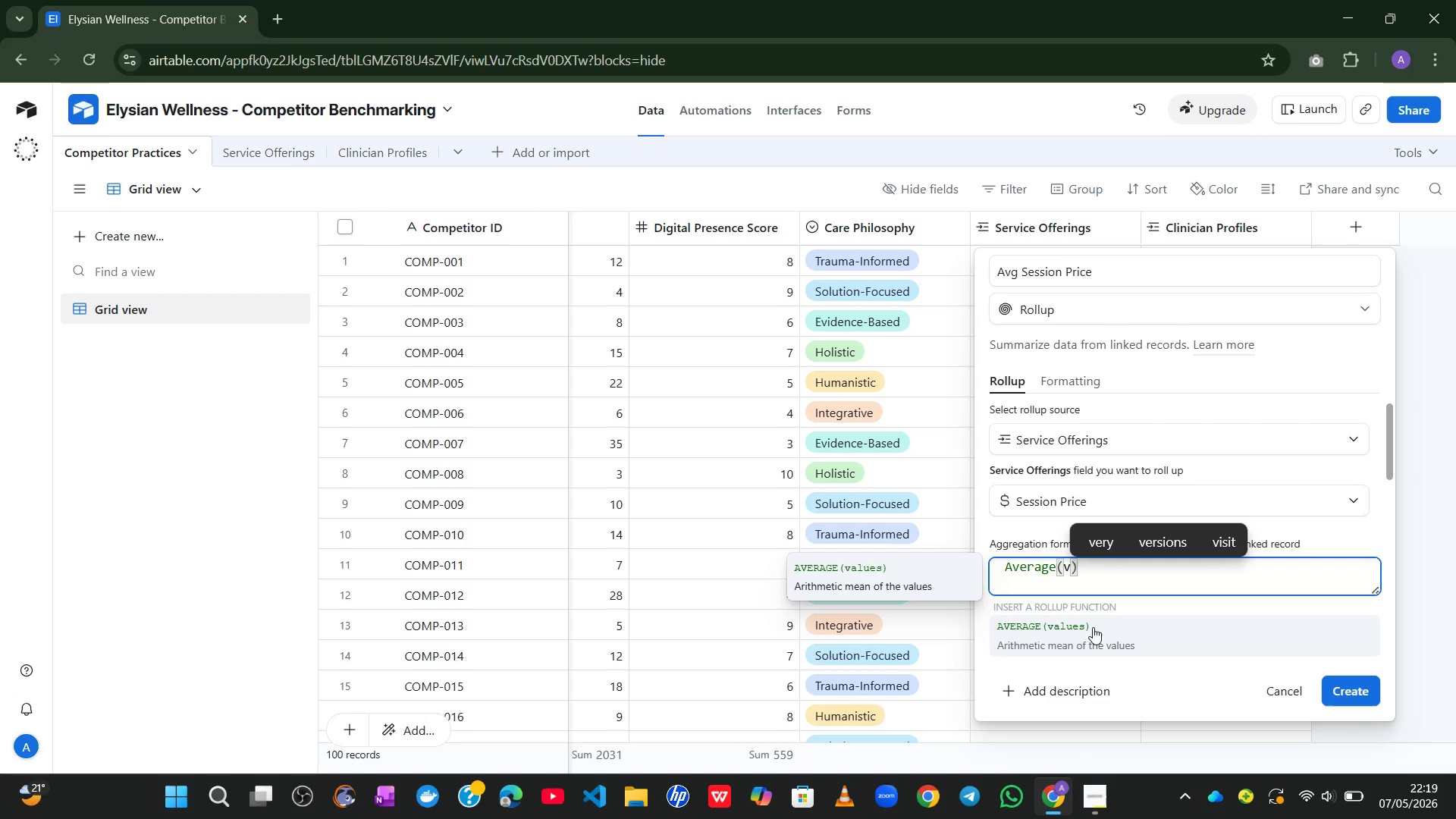 
left_click([1080, 631])
 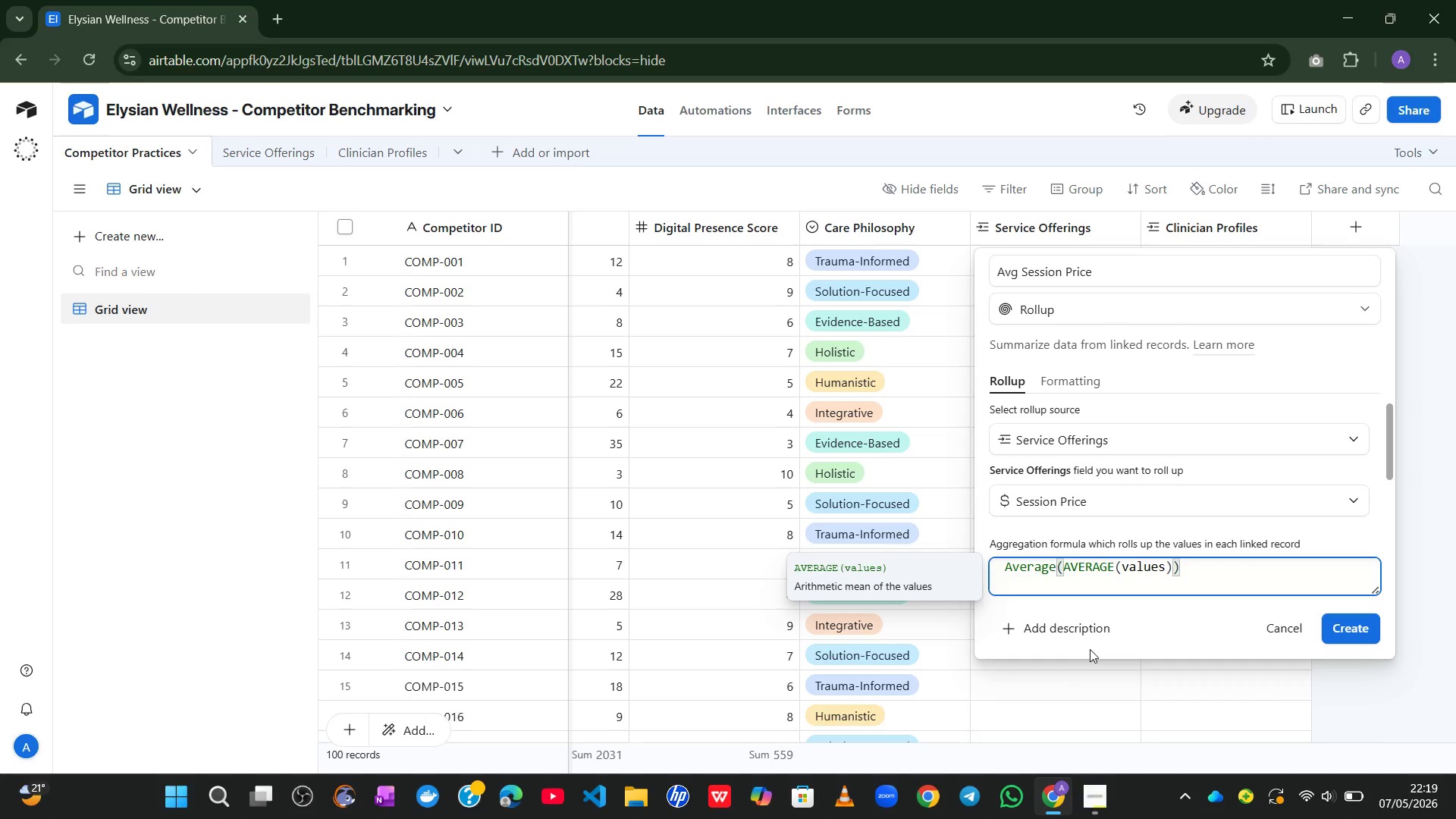 
double_click([1090, 649])
 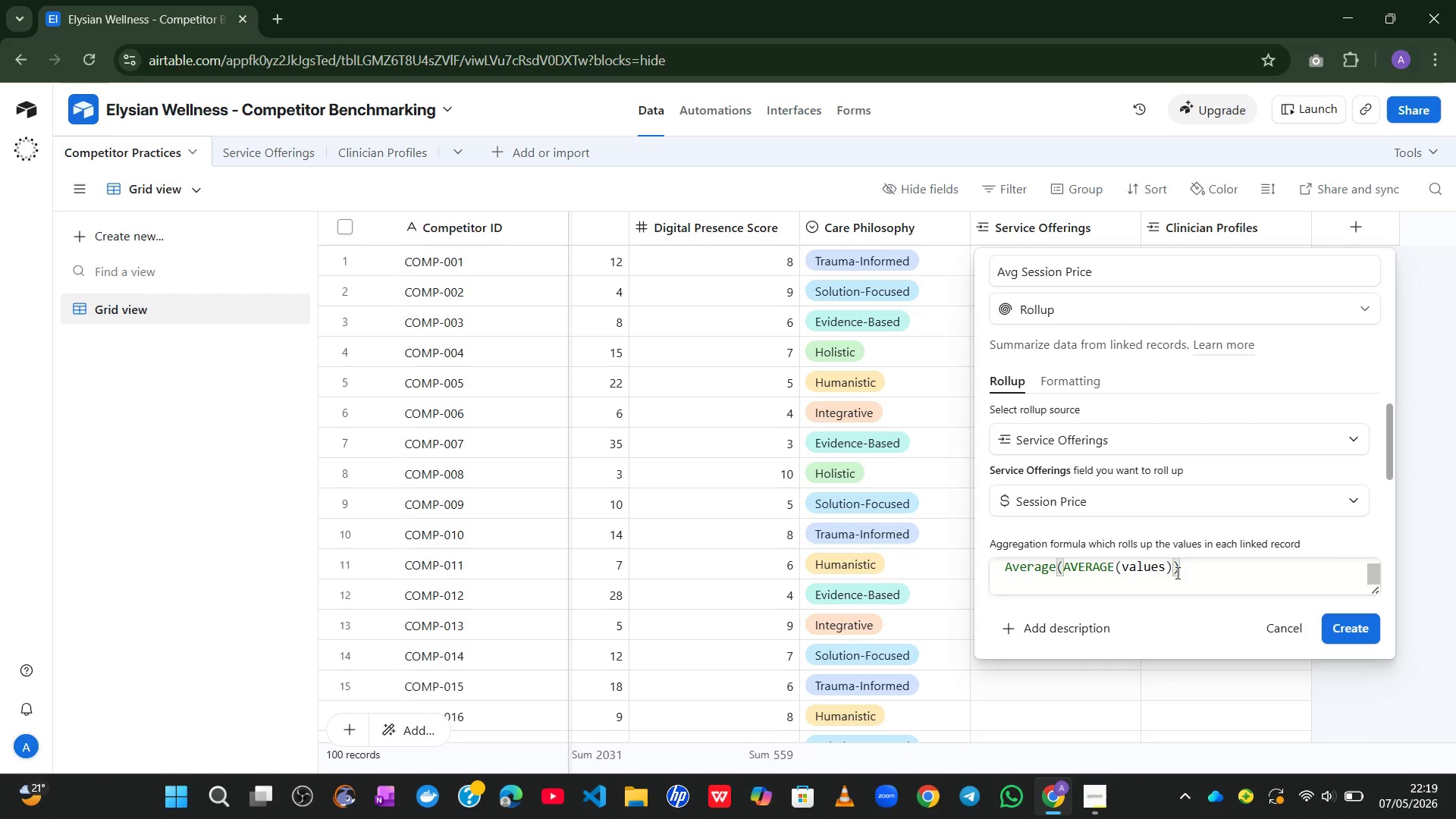 
left_click_drag(start_coordinate=[1172, 570], to_coordinate=[1068, 568])
 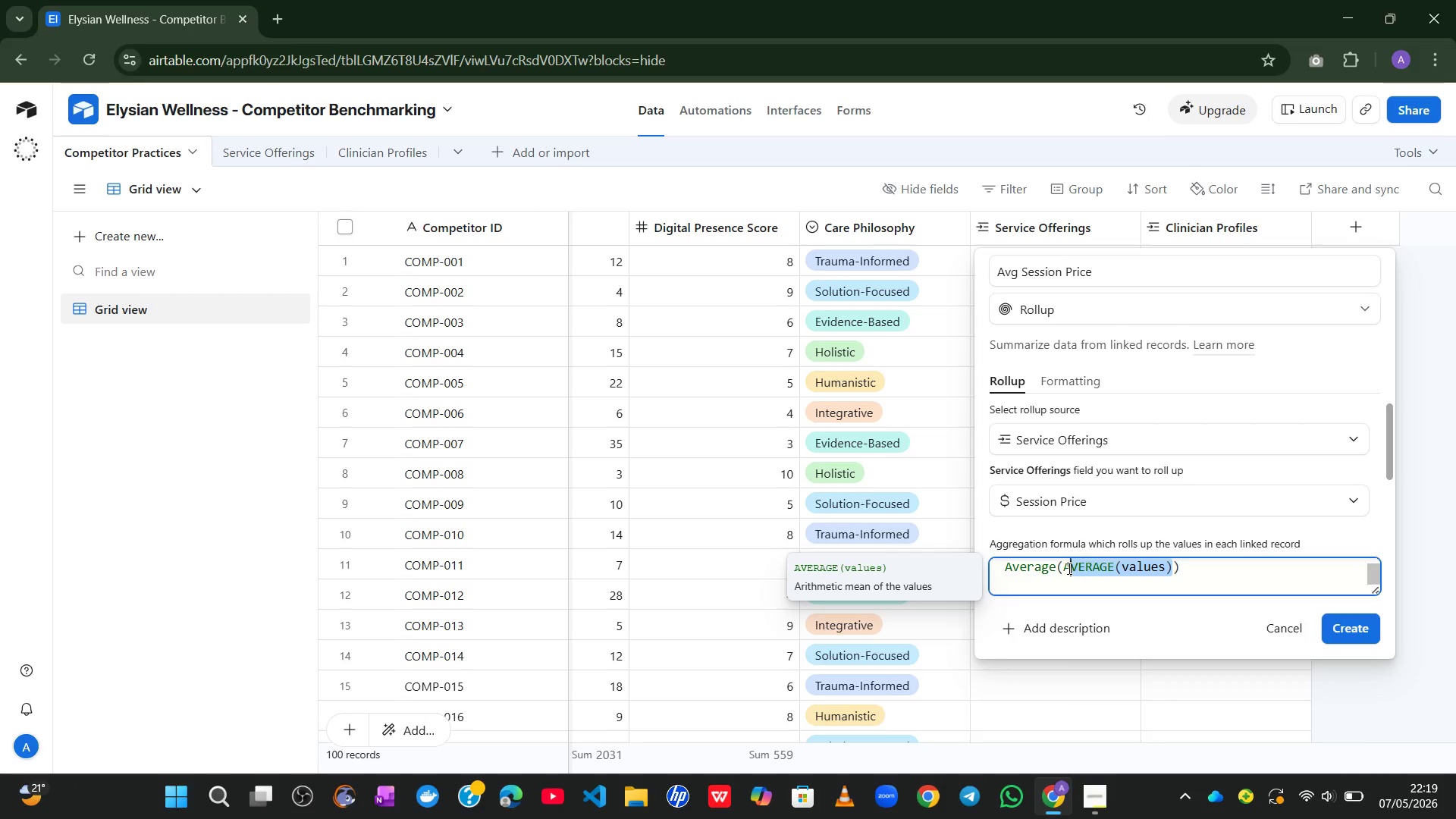 
key(Shift+ArrowLeft)
 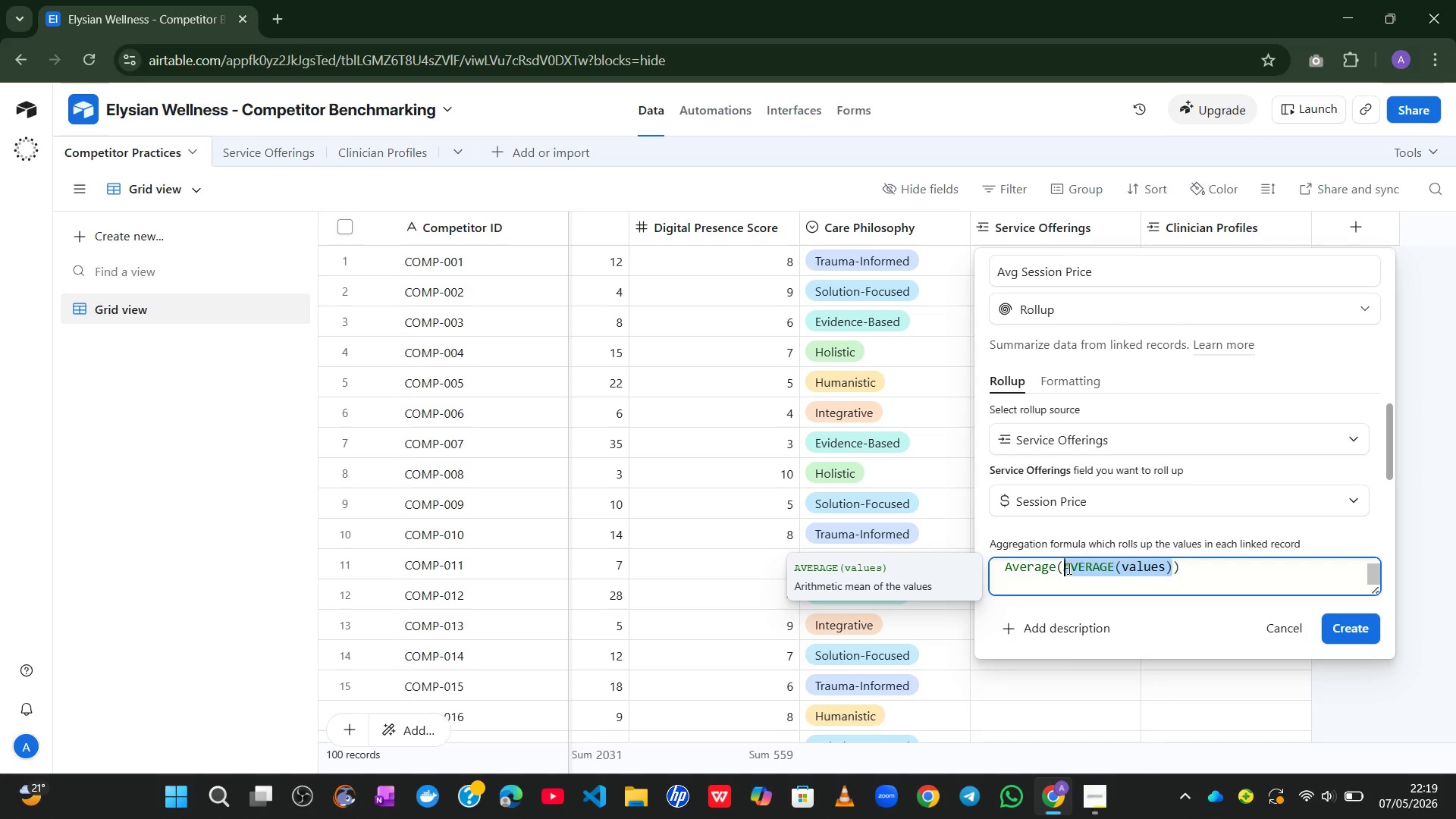 
key(Control+X)
 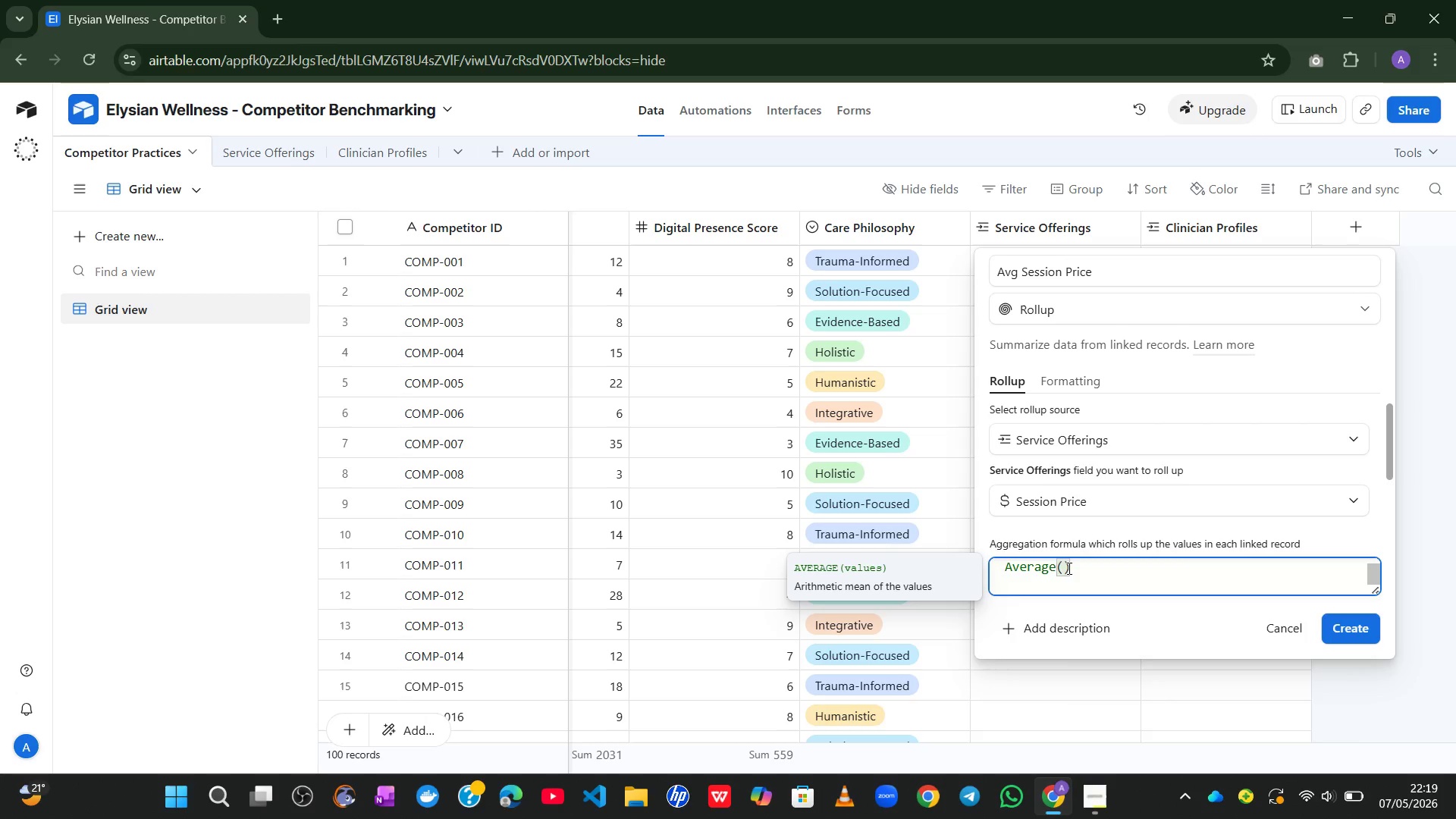 
key(Control+A)
 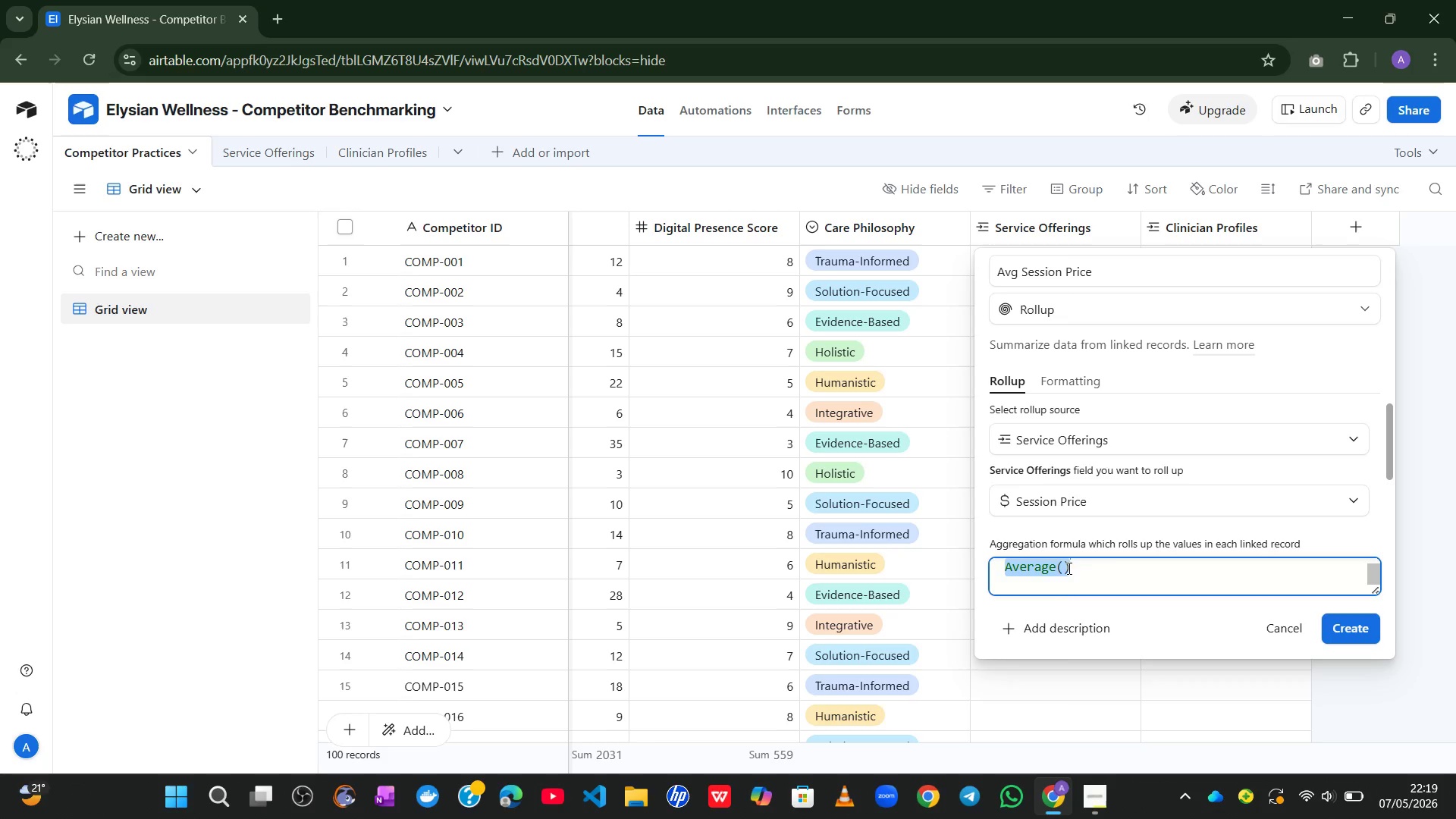 
key(Control+V)
 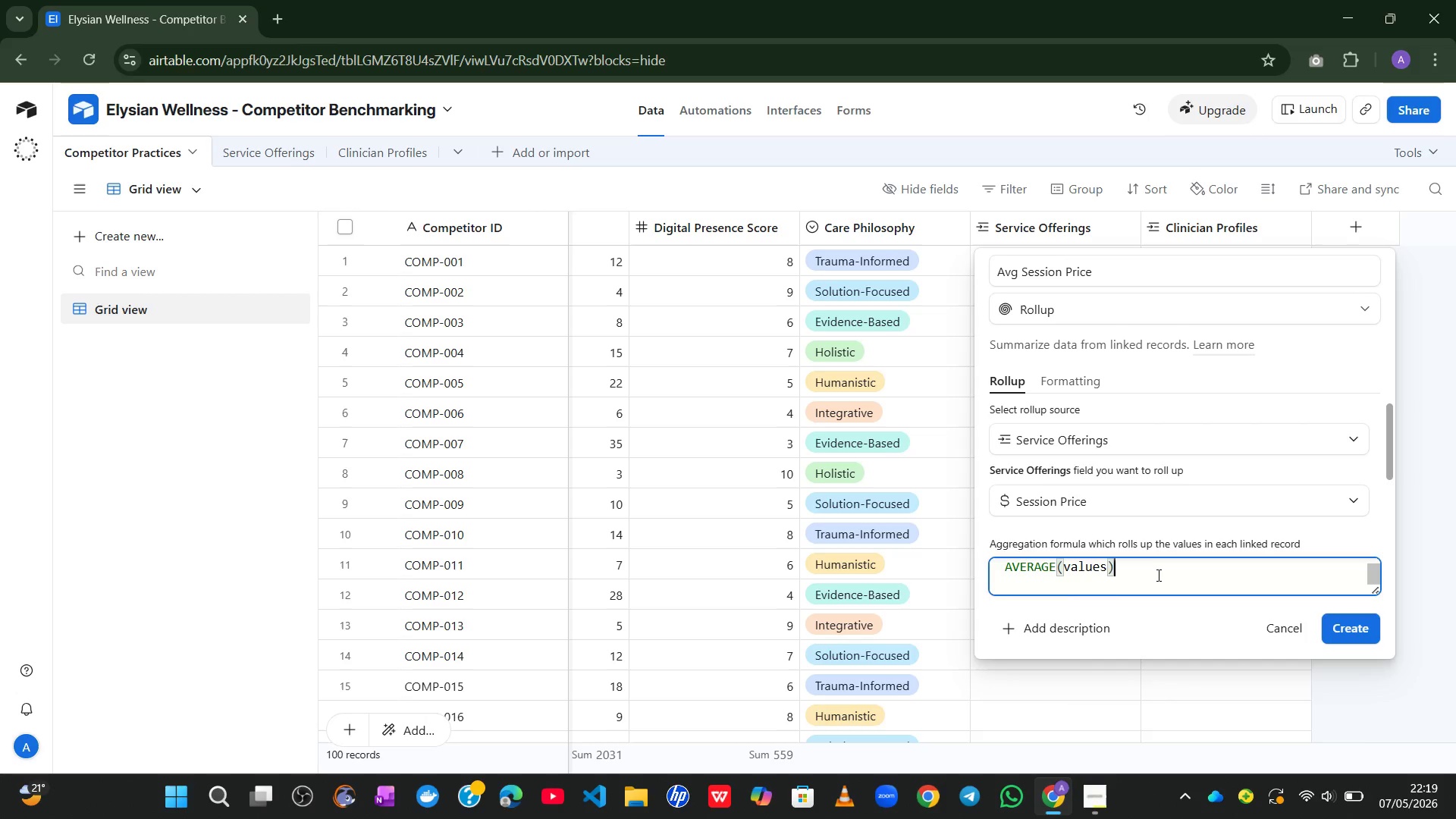 
left_click([1177, 582])
 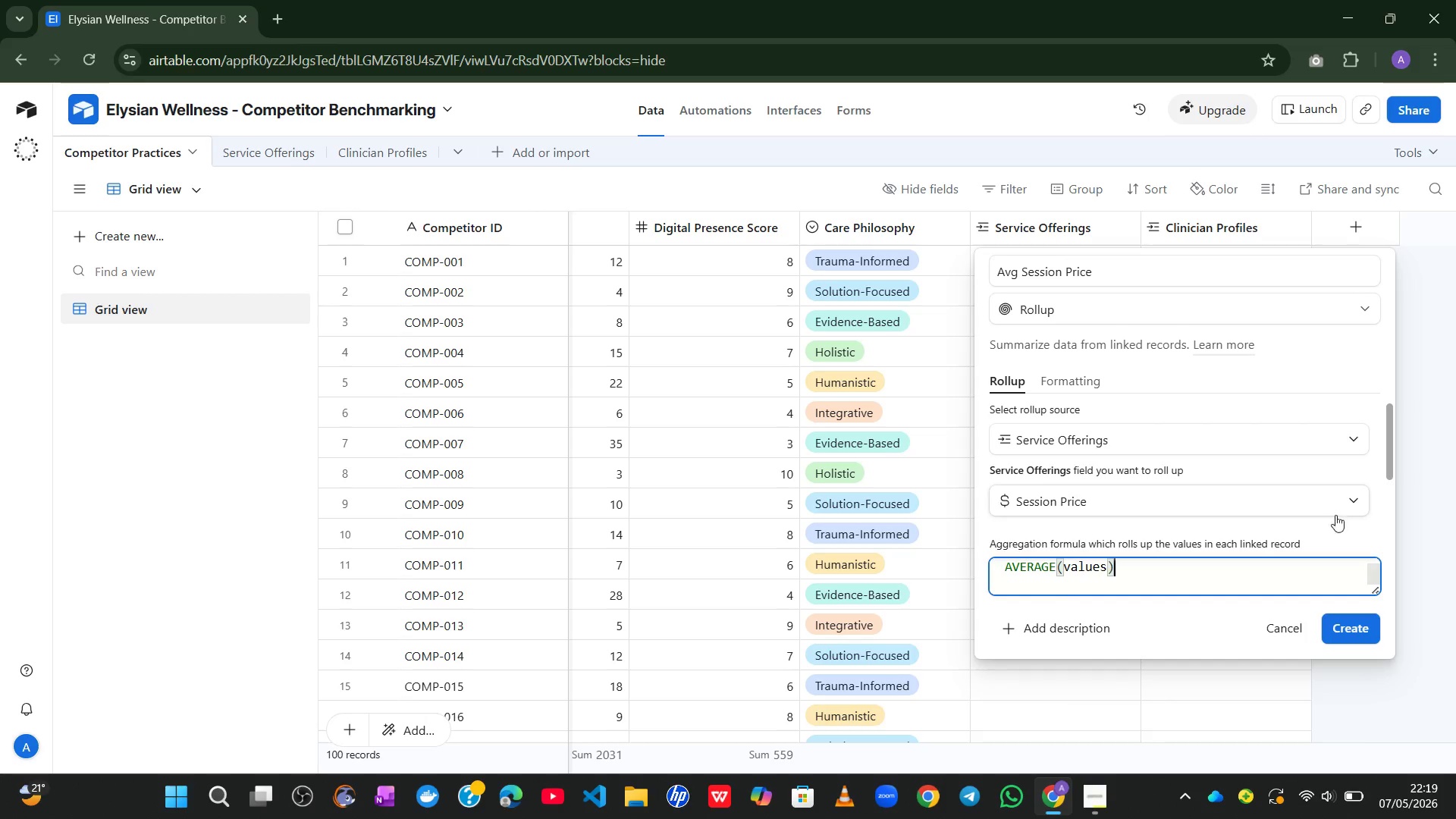 
left_click([1338, 522])
 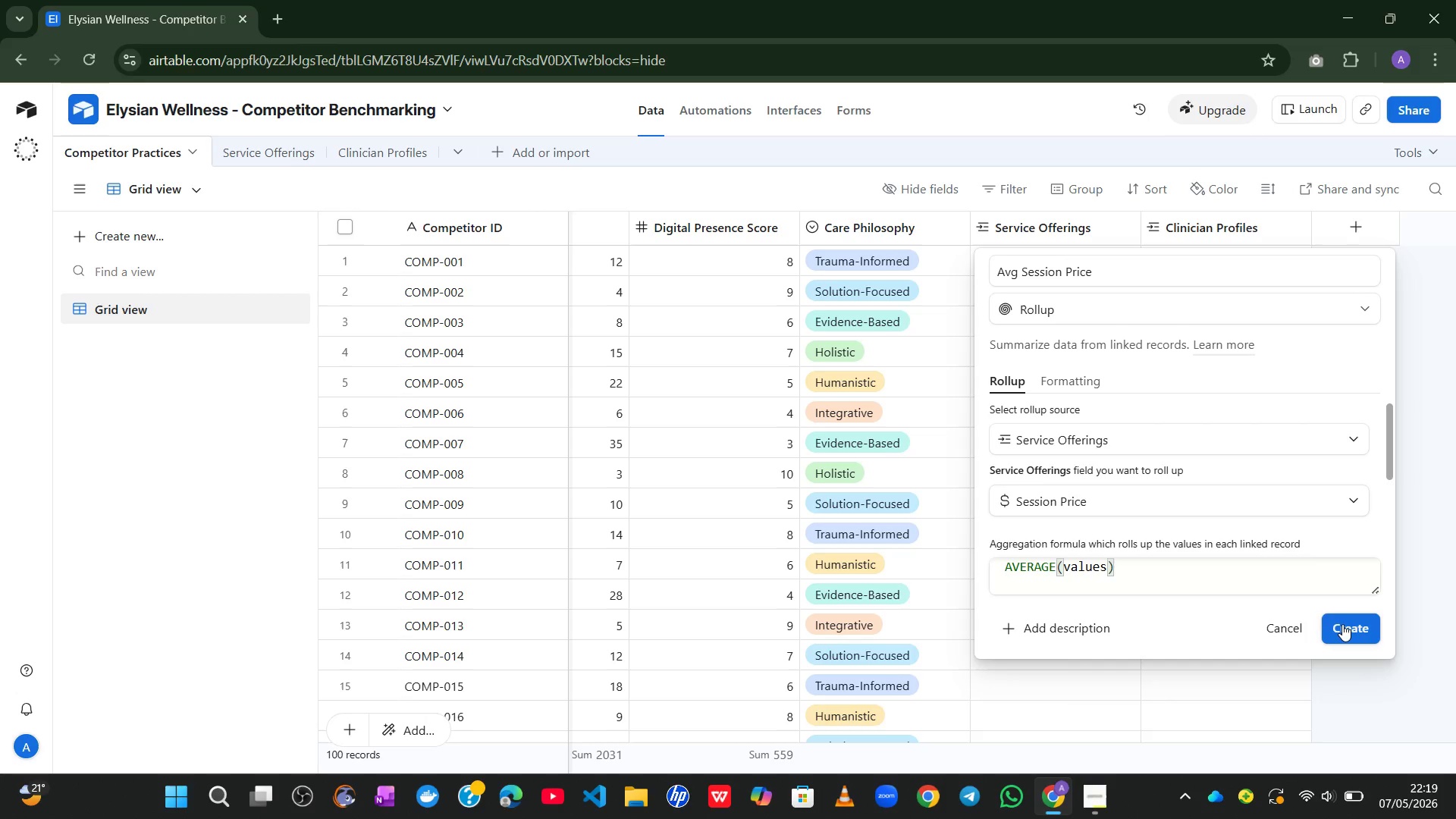 
left_click([1342, 624])
 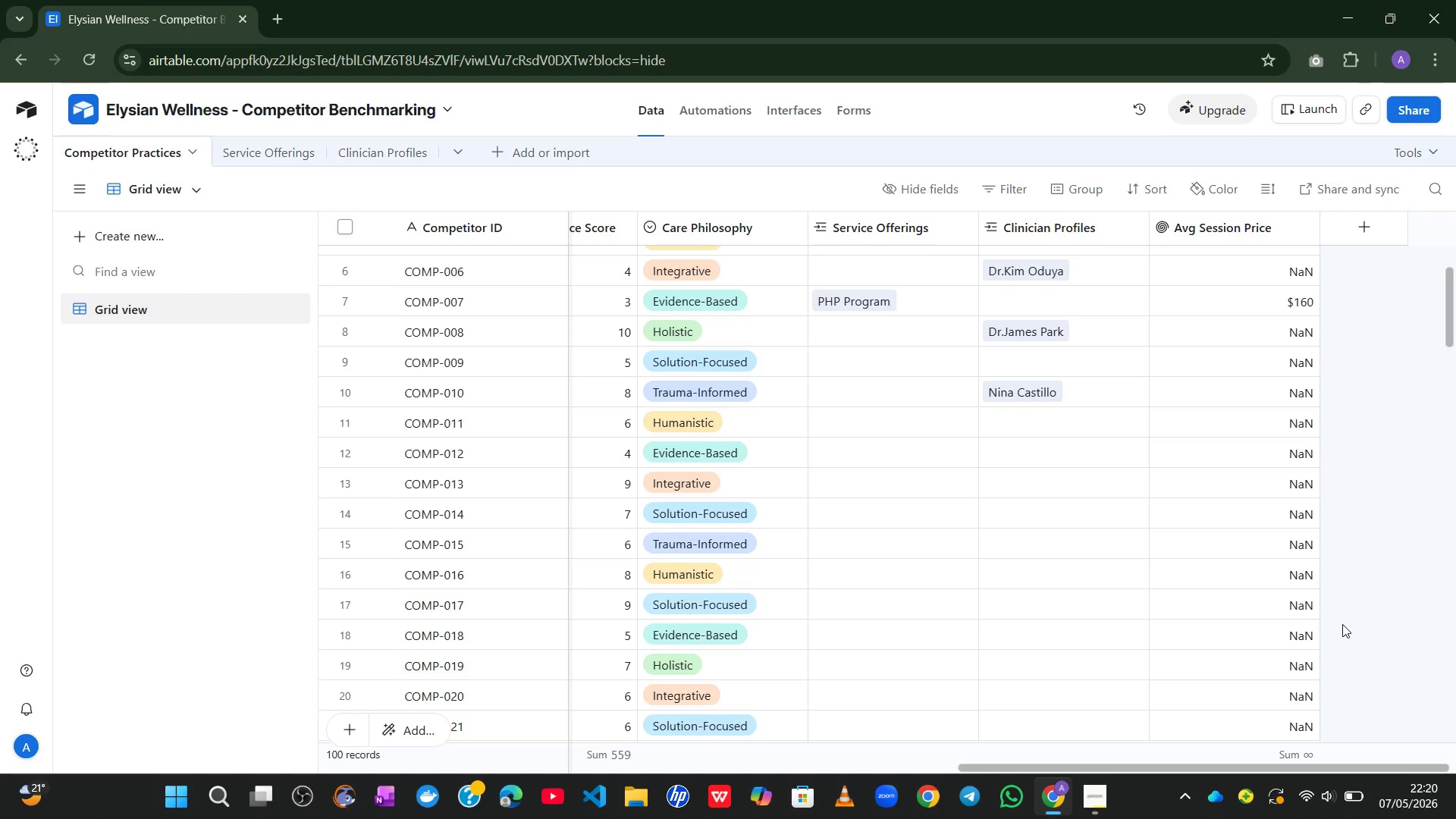 
wait(25.64)
 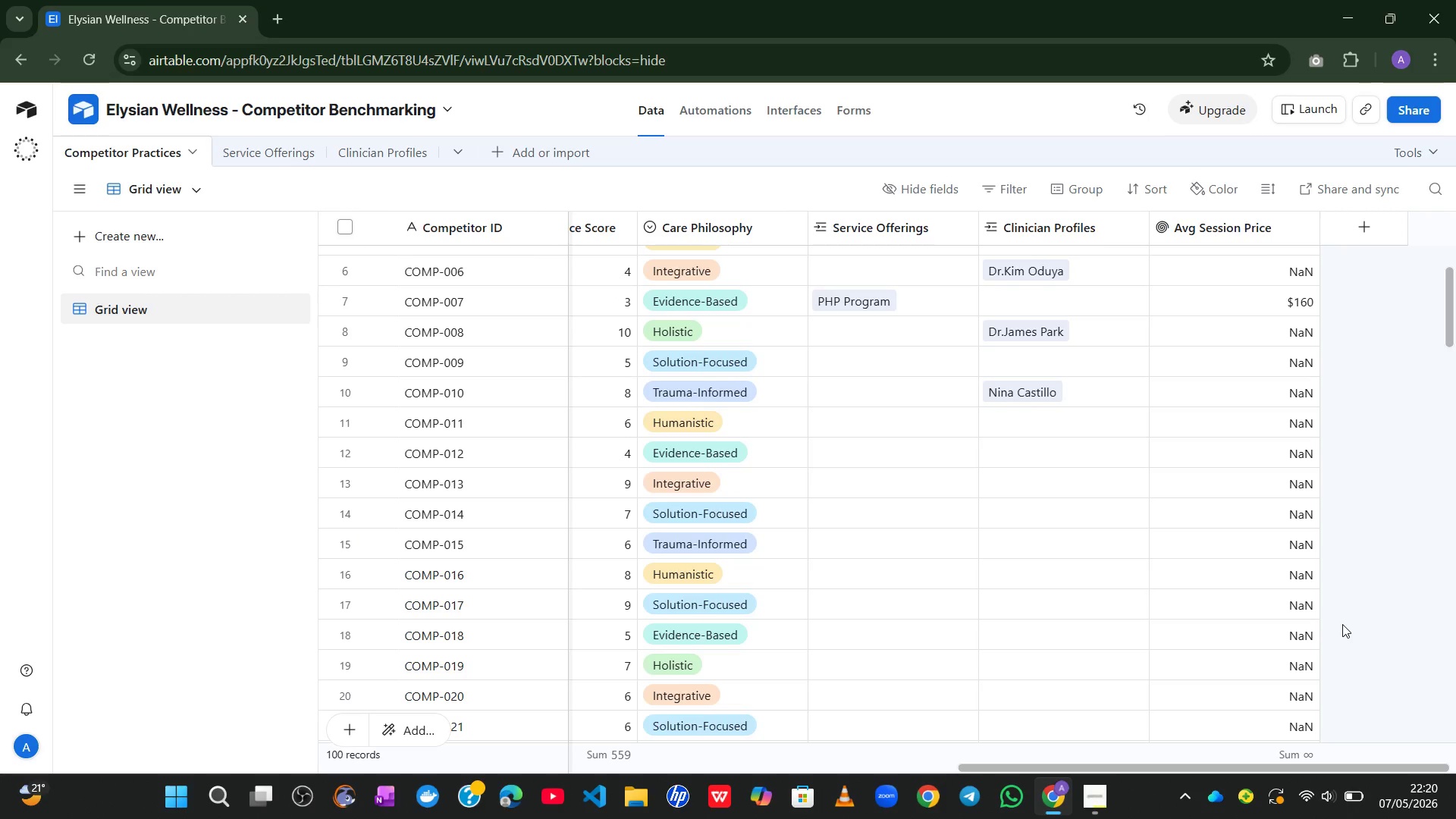 
mouse_move([1372, 228])
 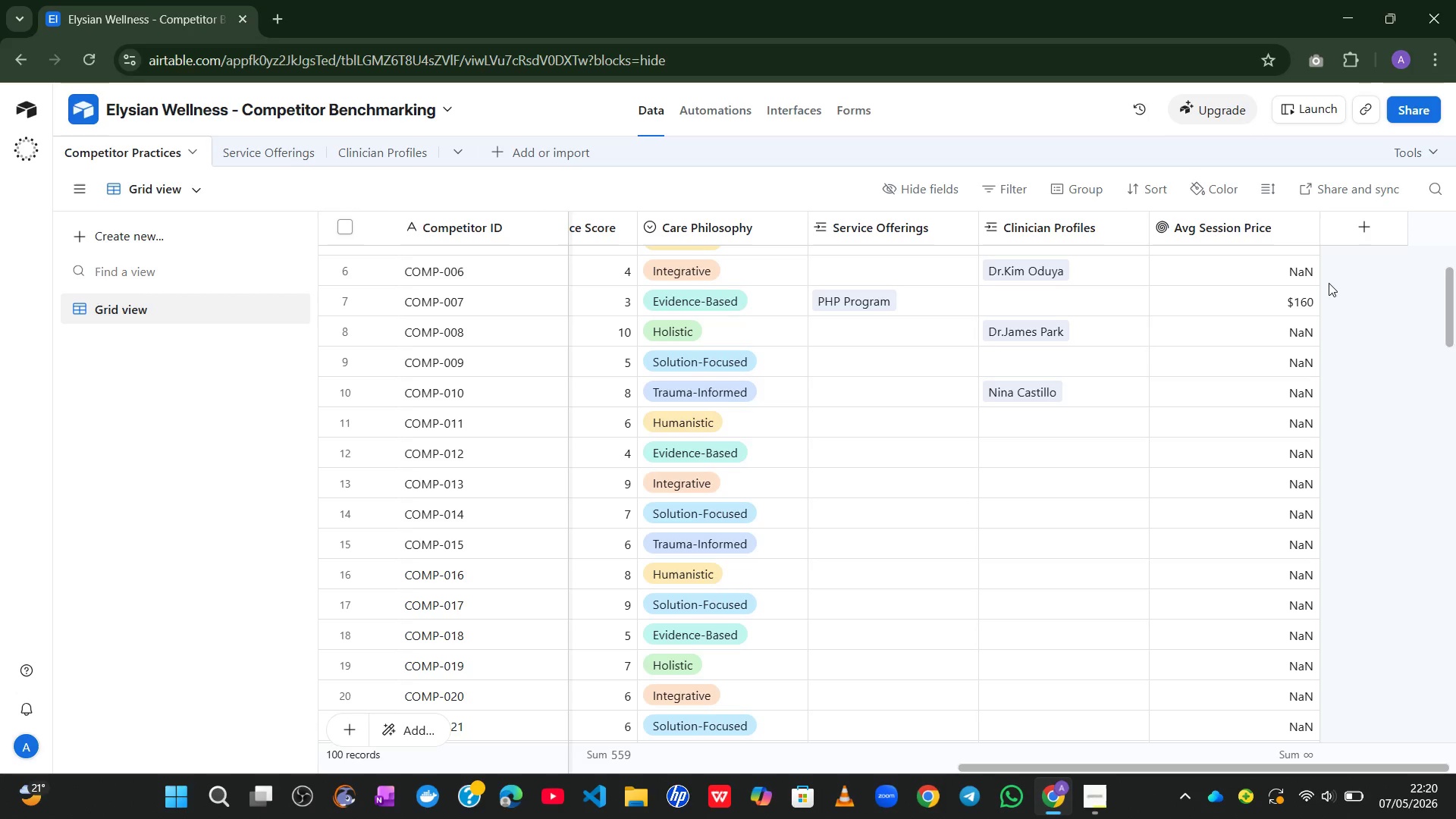 
left_click([1354, 234])
 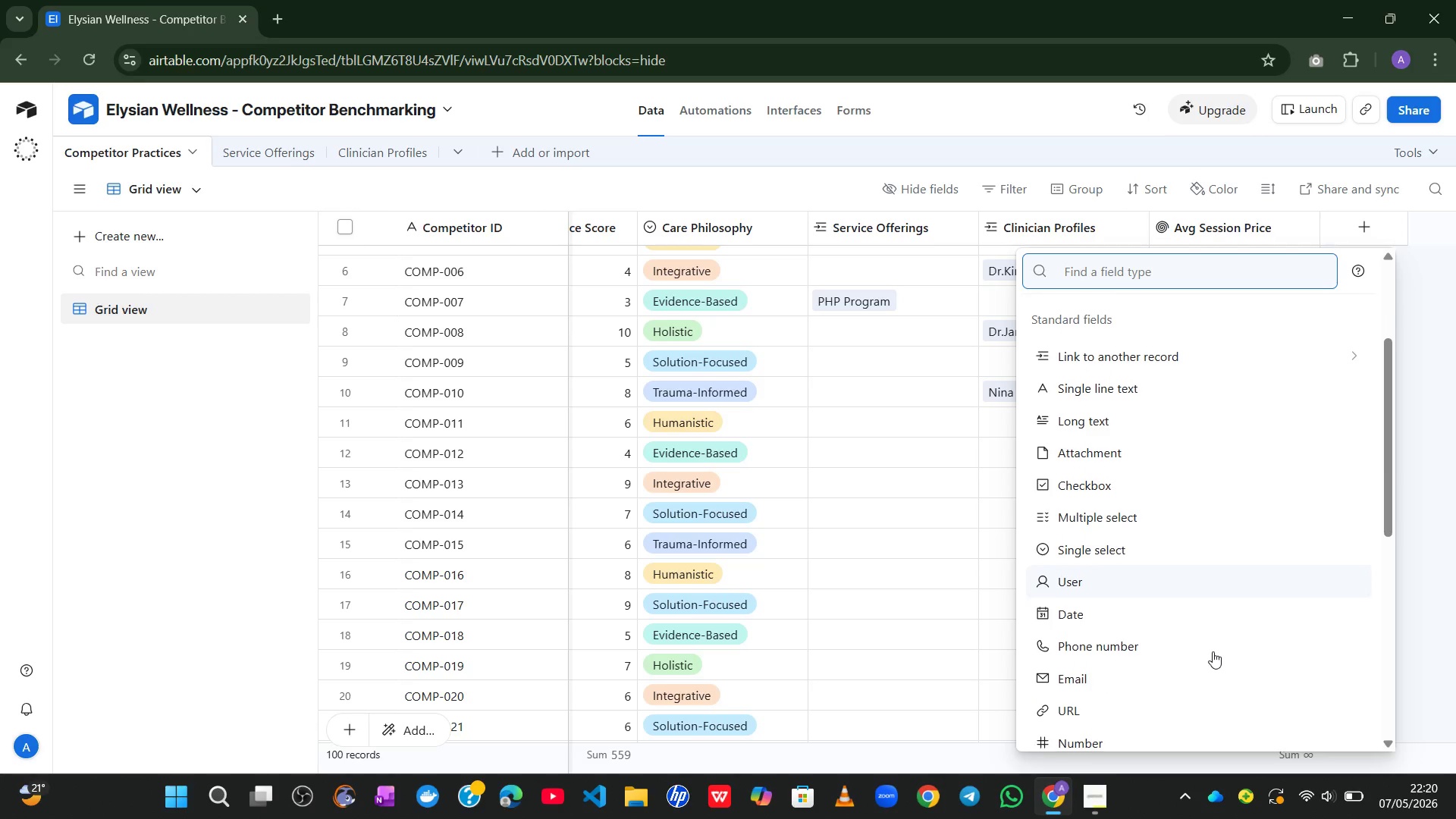 
wait(12.42)
 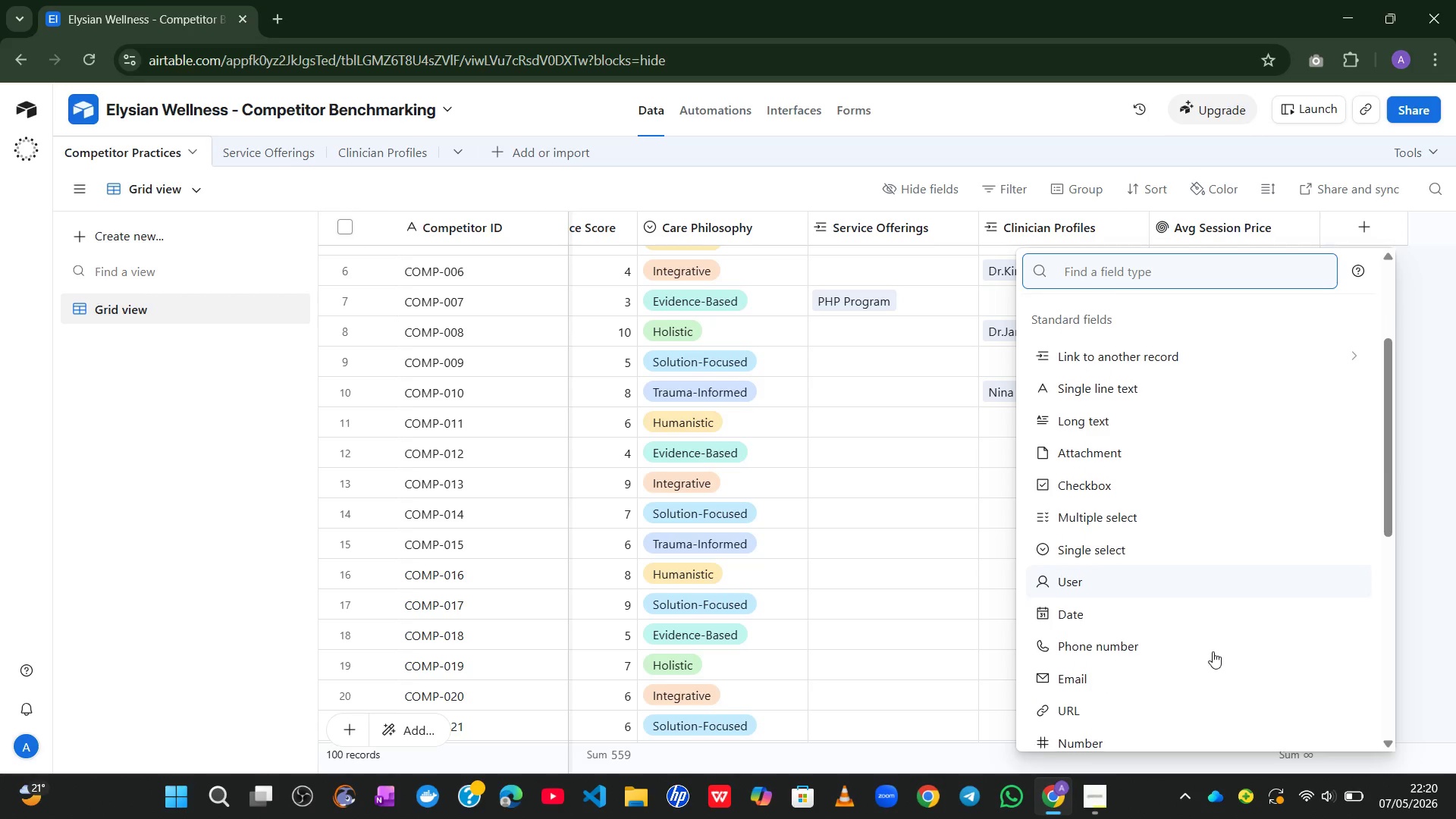 
left_click([1184, 679])
 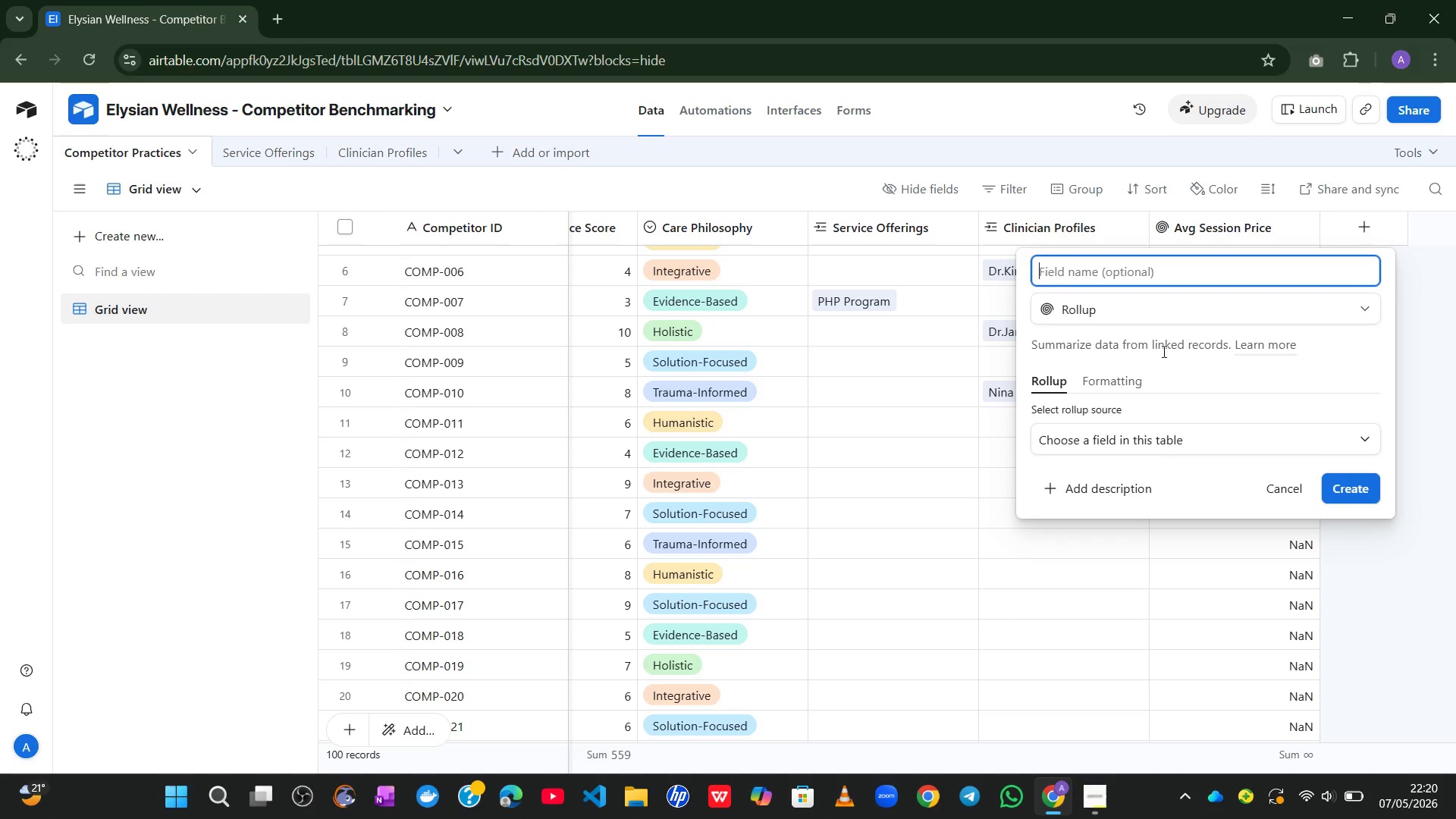 
wait(6.23)
 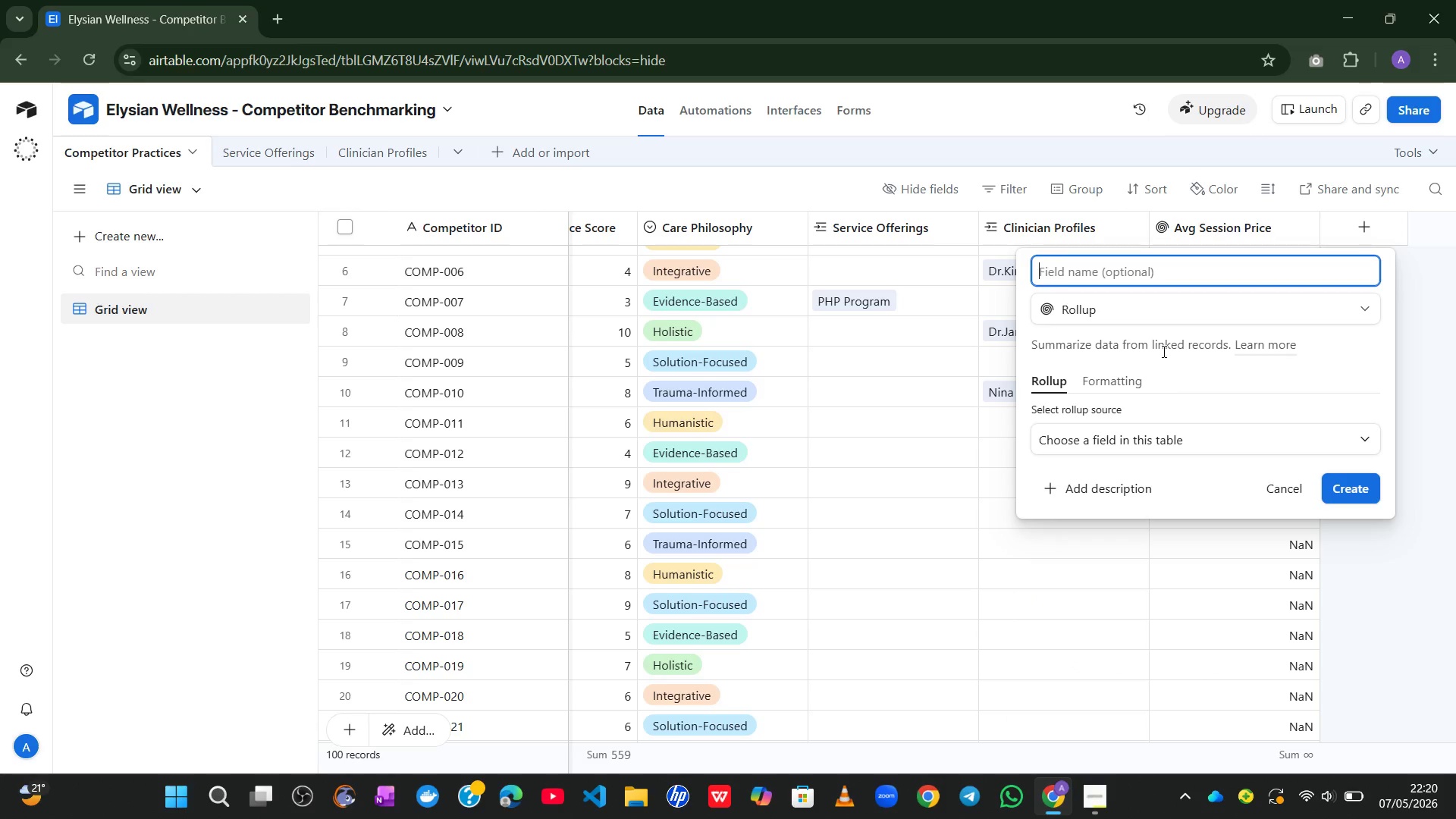 
type(Servie Denity)
 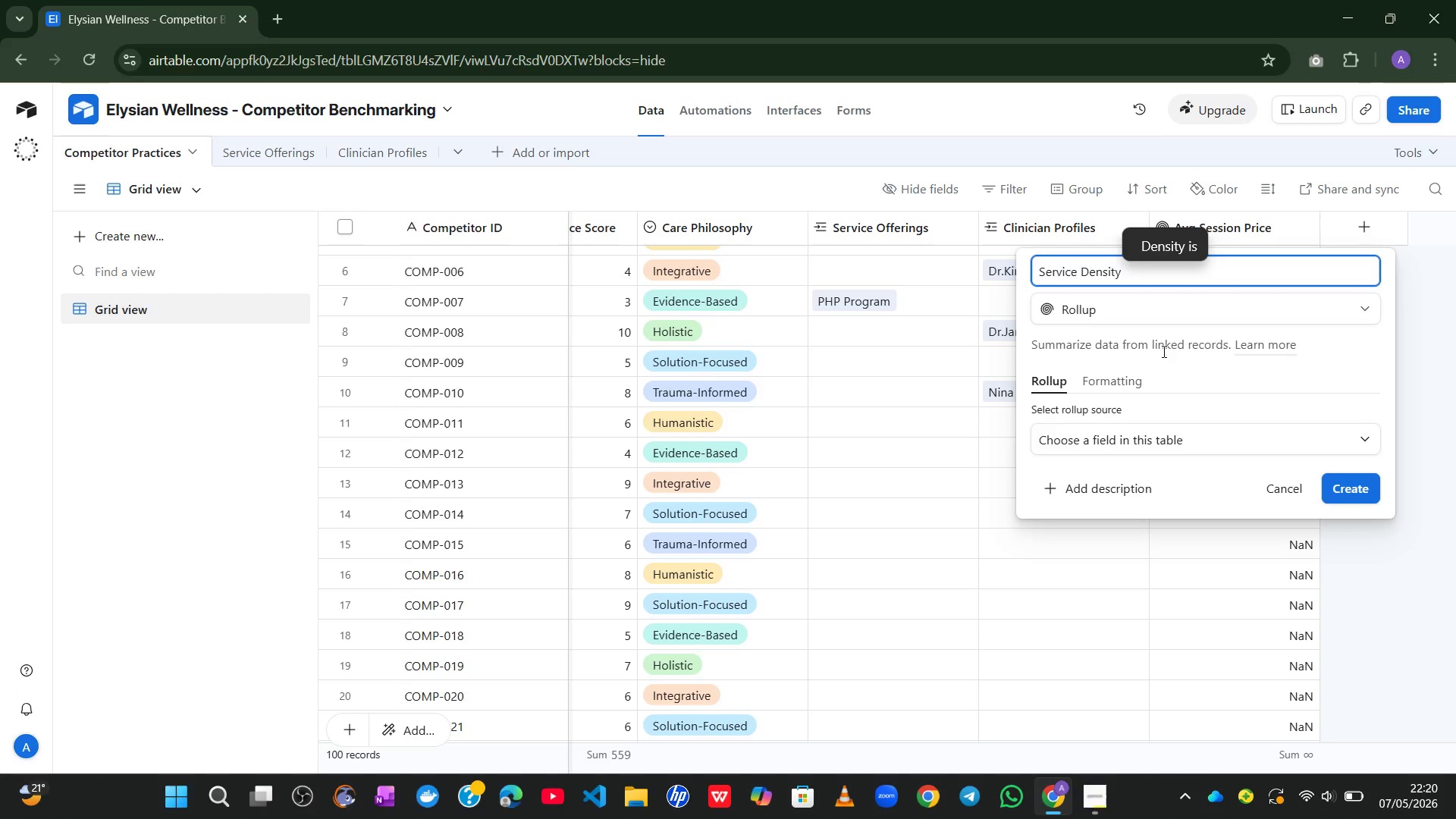 
hold_key(key=C, duration=0.34)
 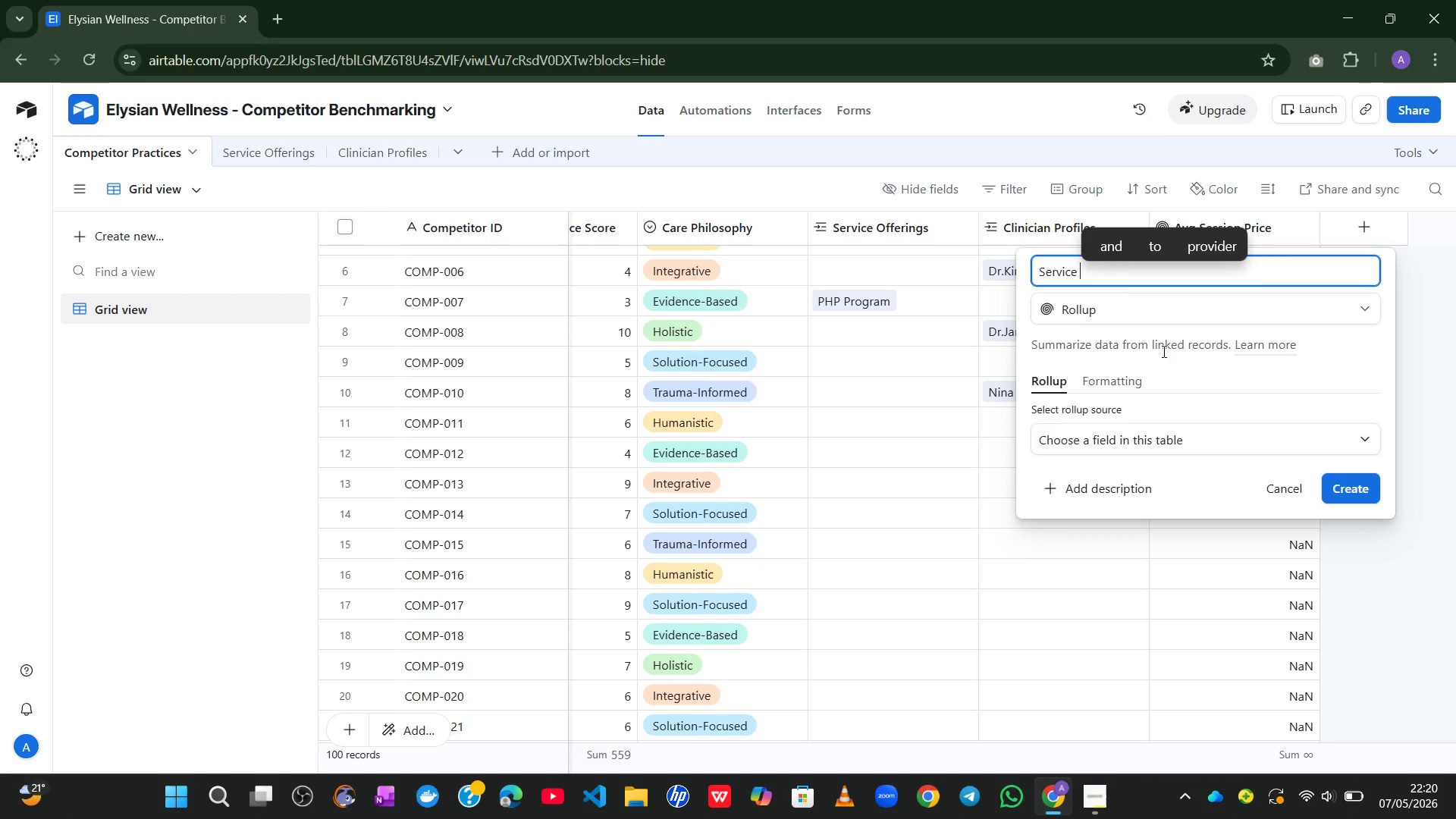 
left_click([1212, 444])
 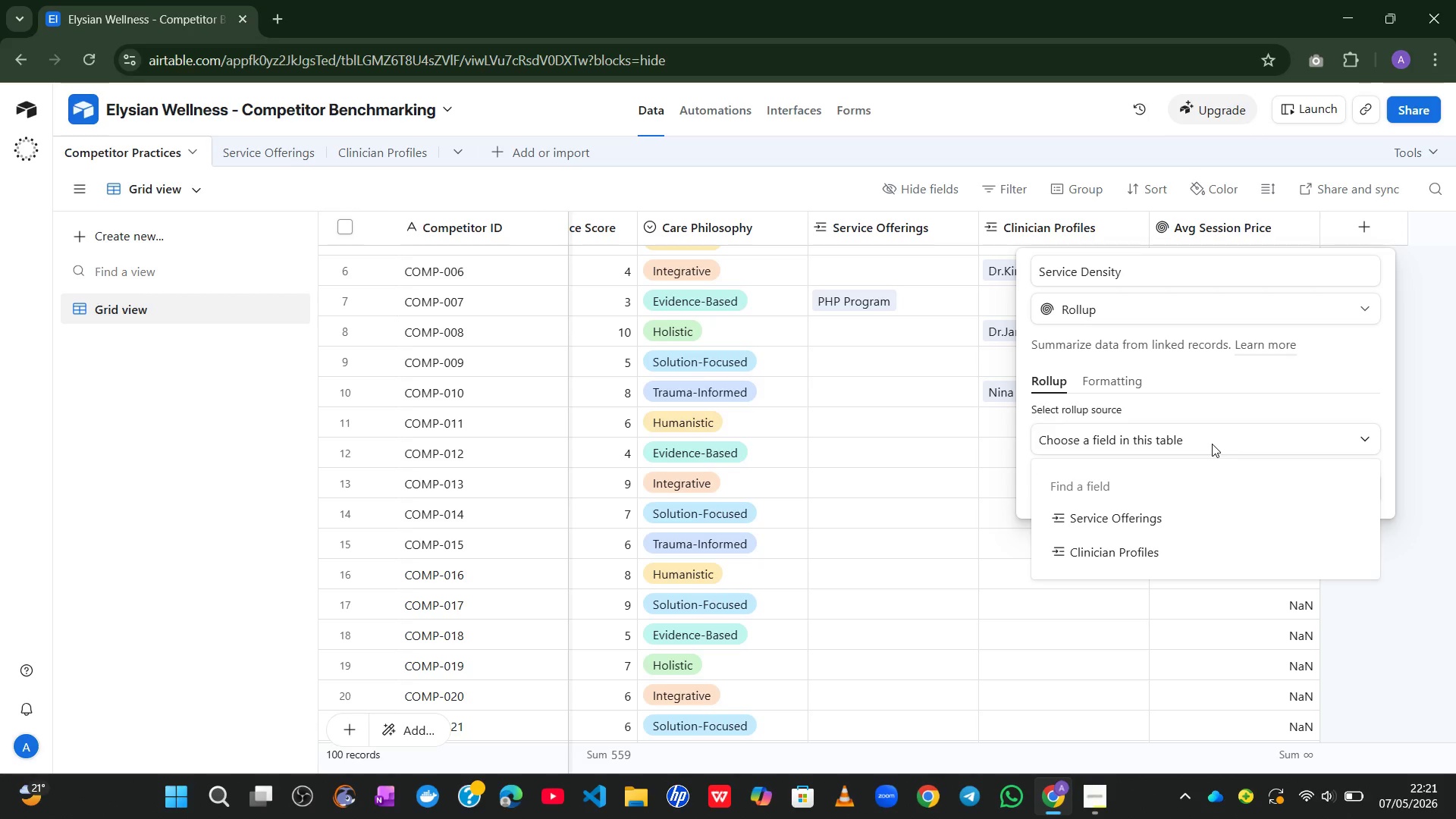 
wait(10.36)
 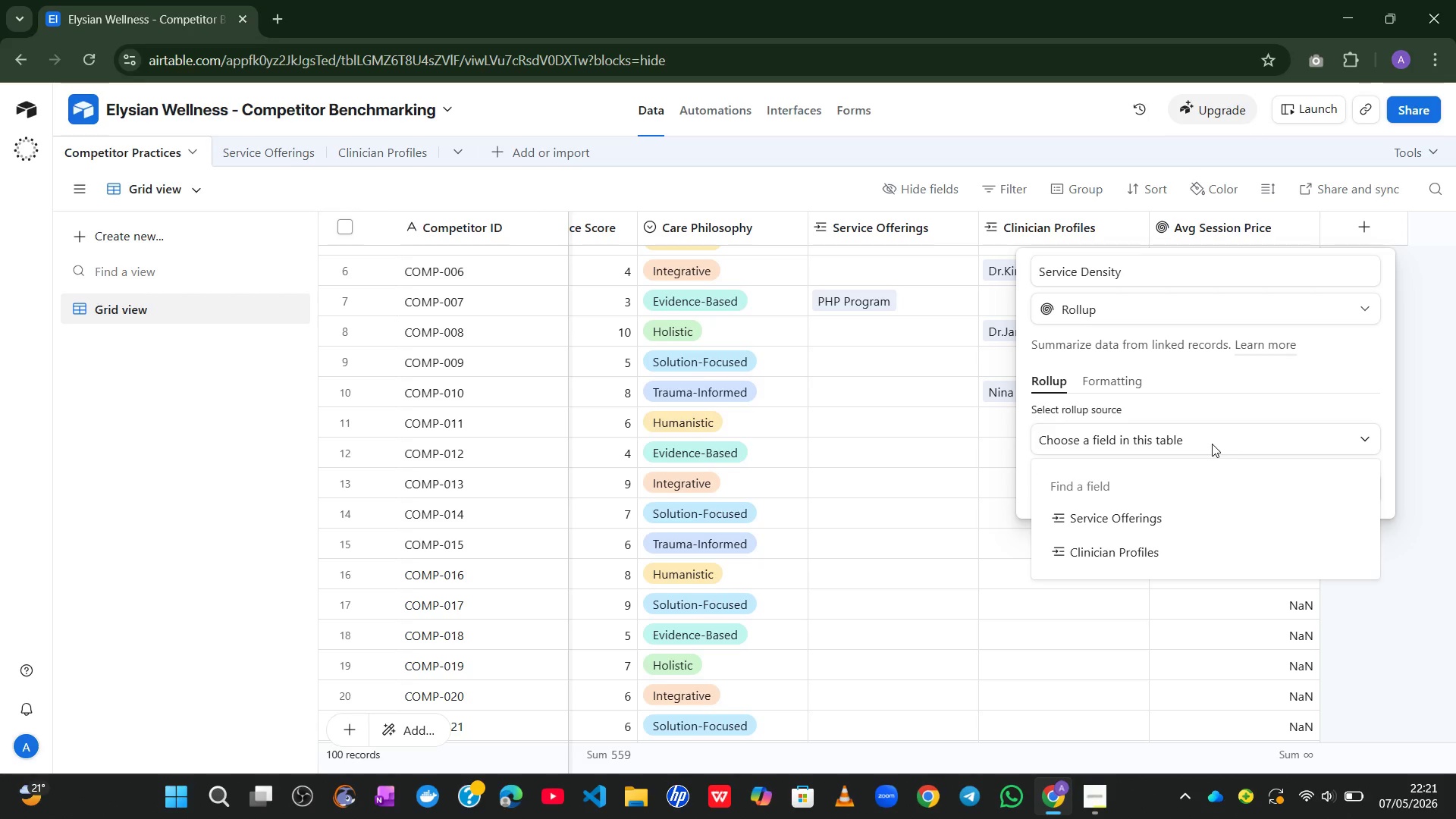 
left_click([1177, 520])
 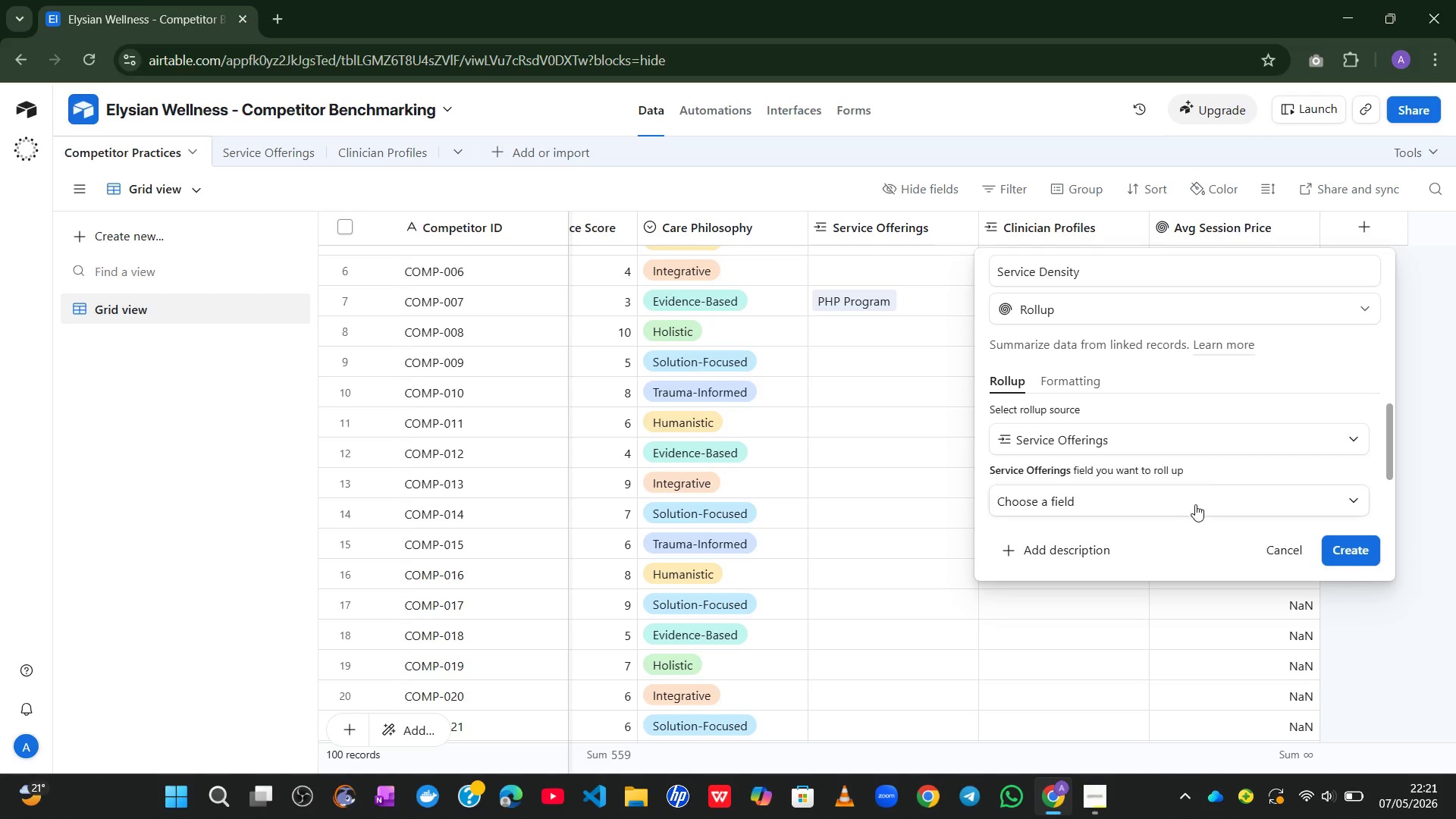 
left_click([1196, 503])
 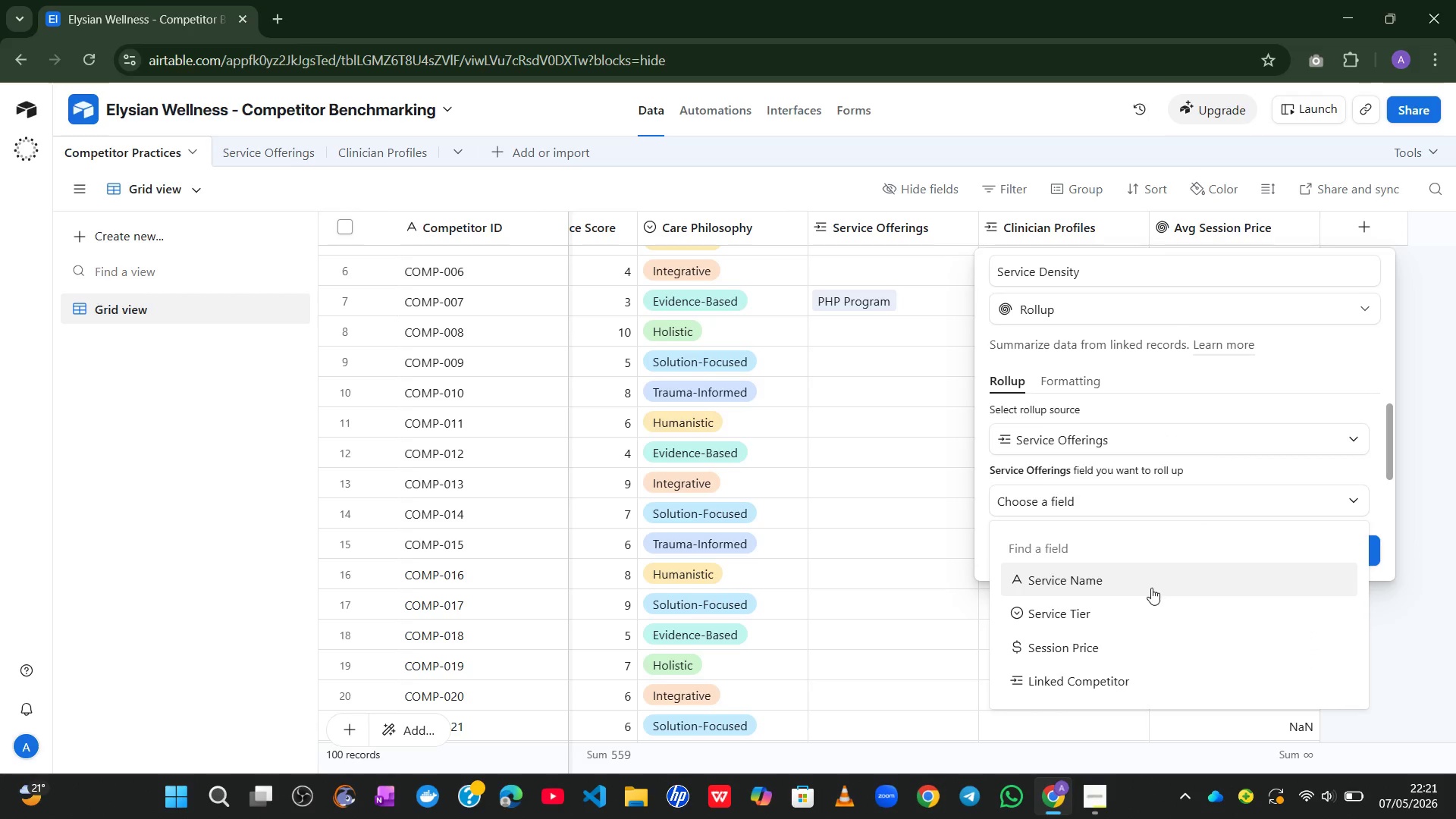 
left_click([1169, 569])
 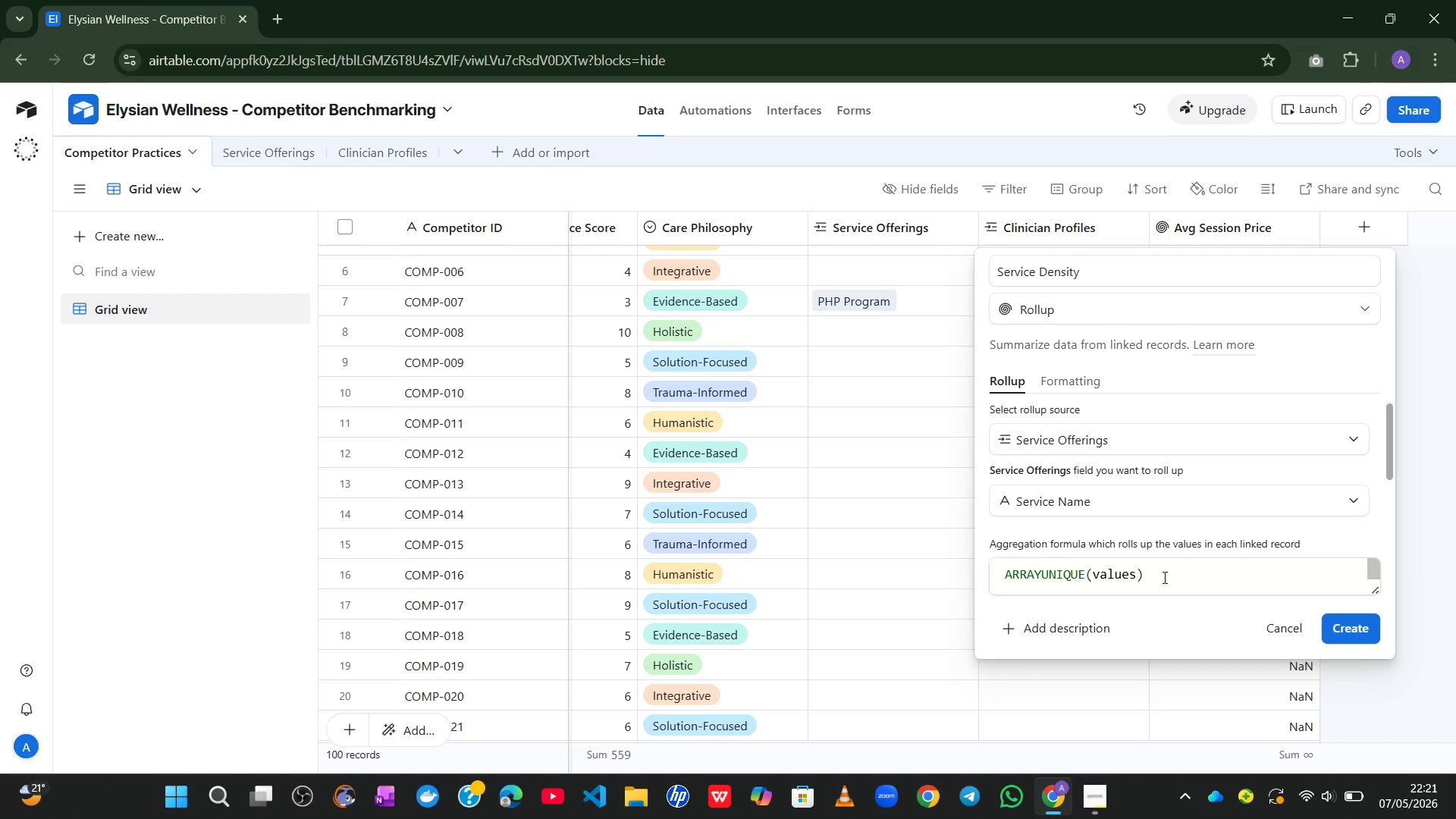 
wait(11.8)
 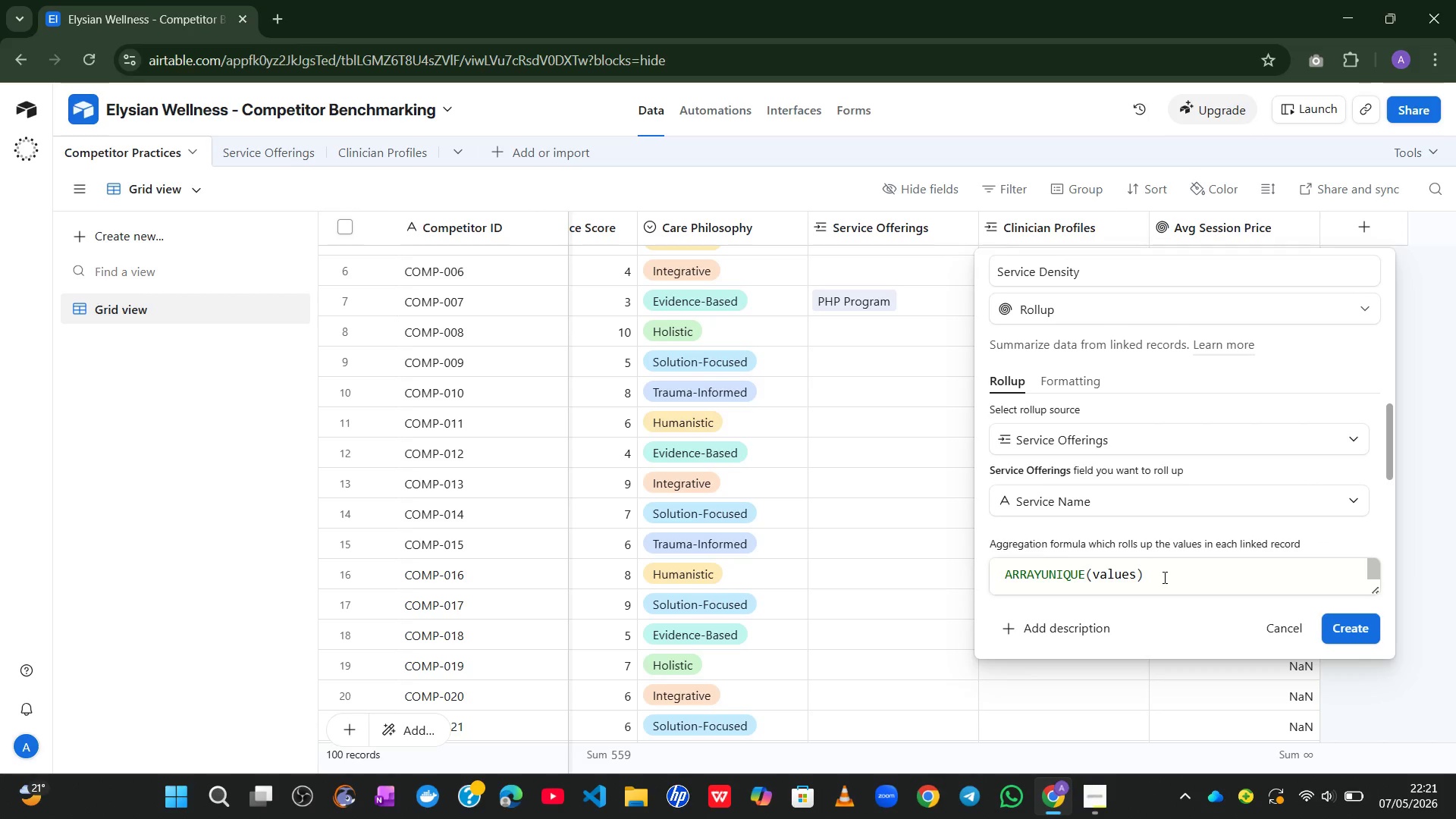 
left_click([1163, 577])
 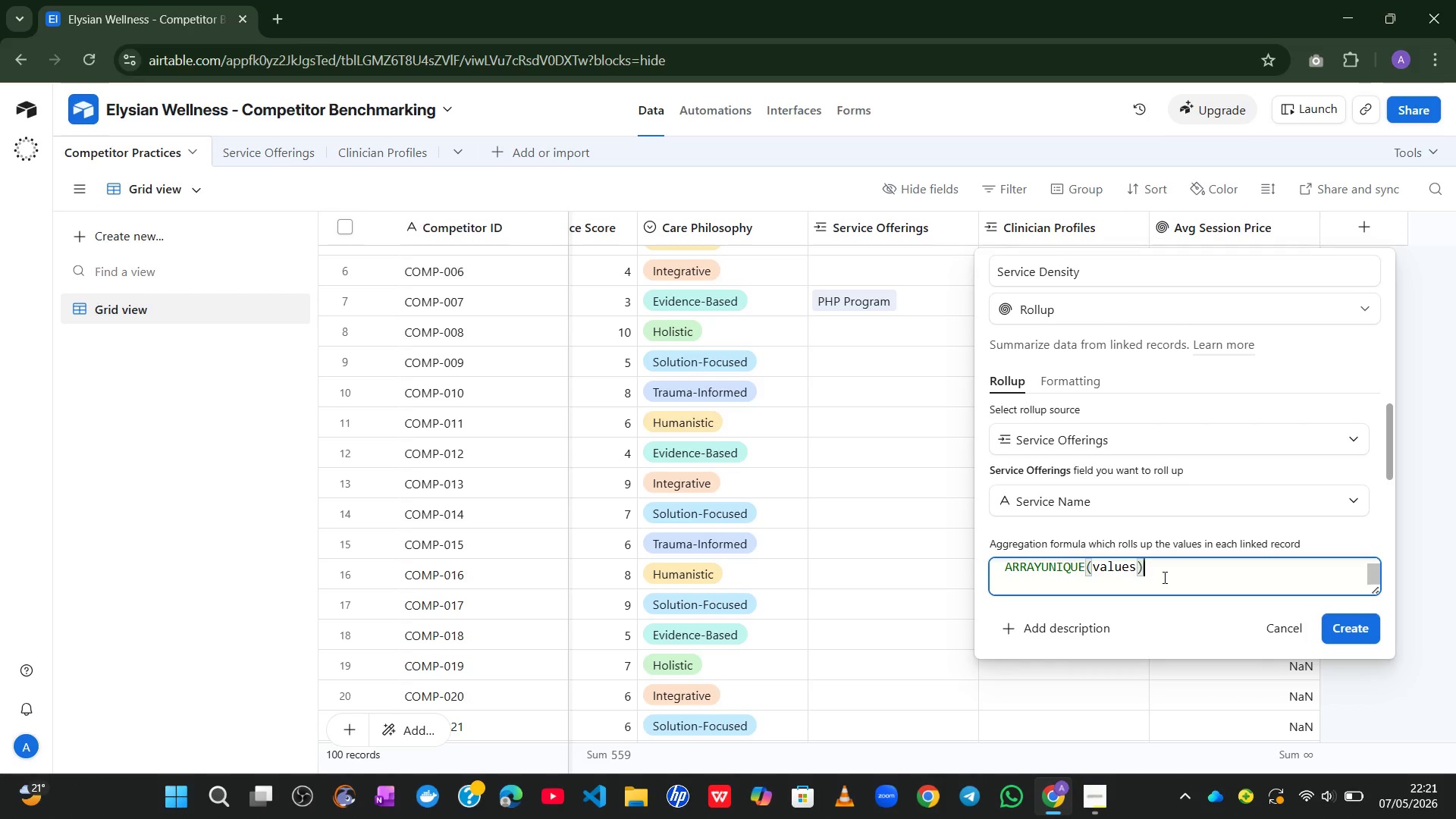 
key(Control+A)
 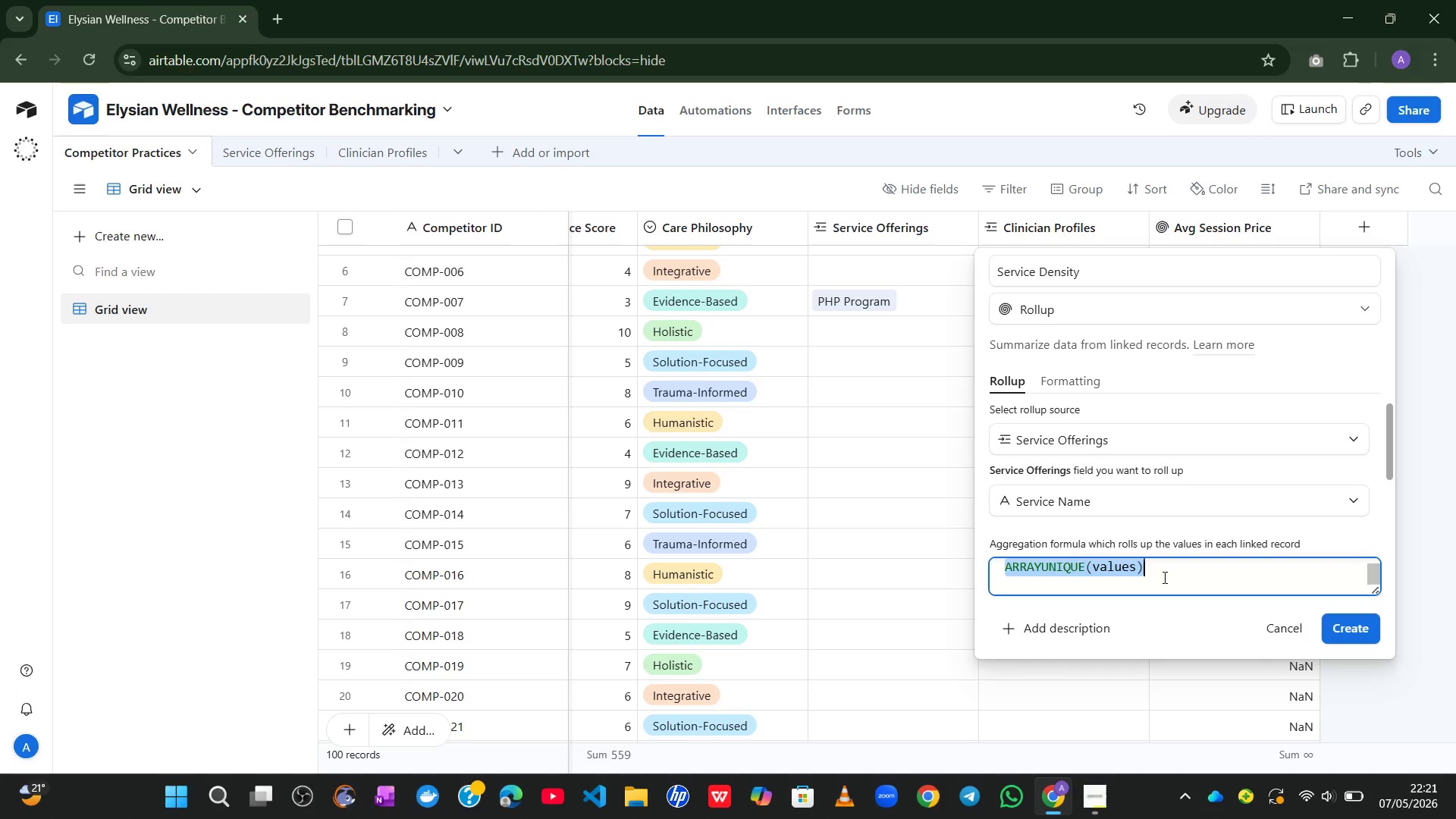 
key(Shift+C)
 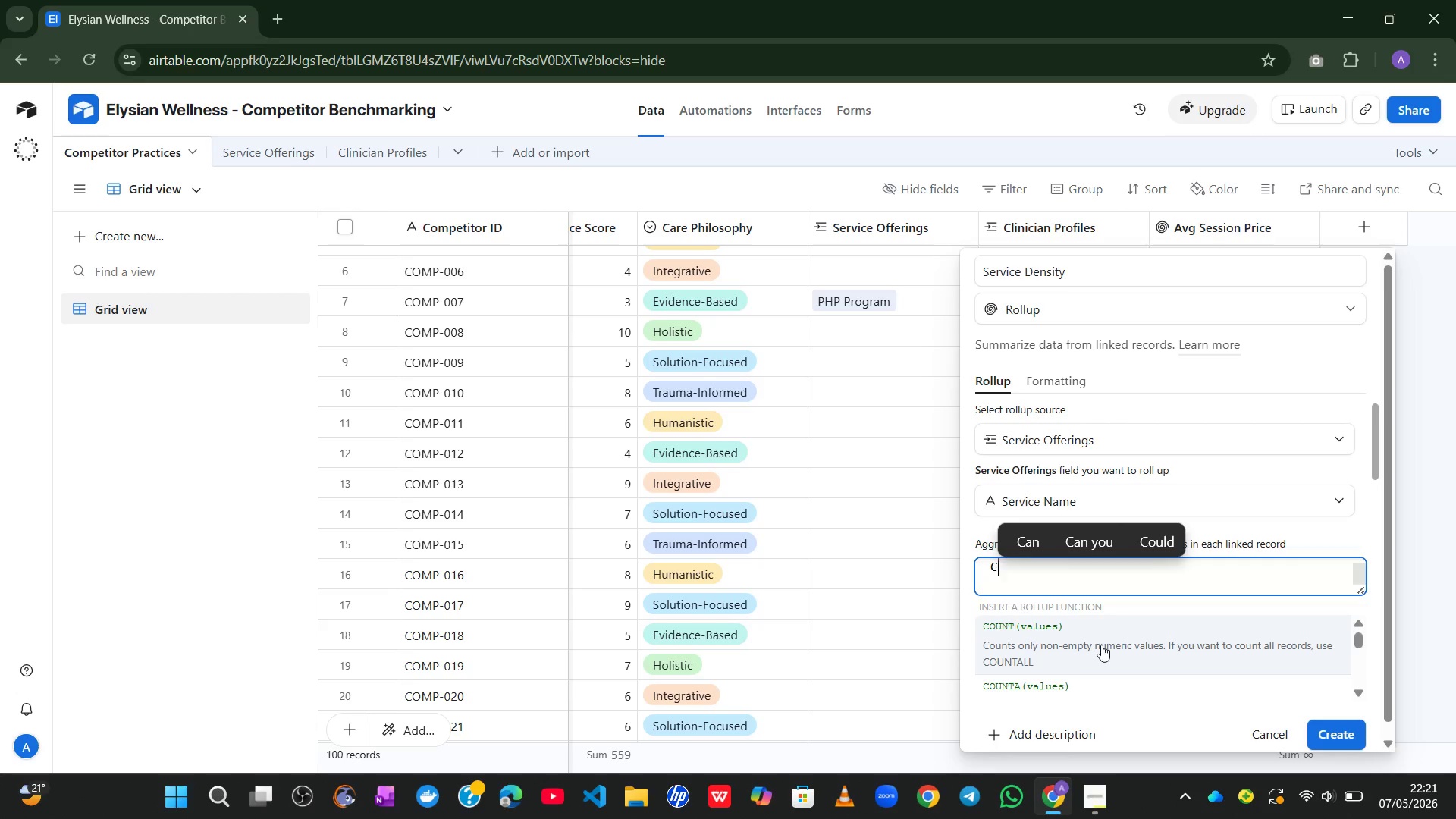 
left_click([1111, 626])
 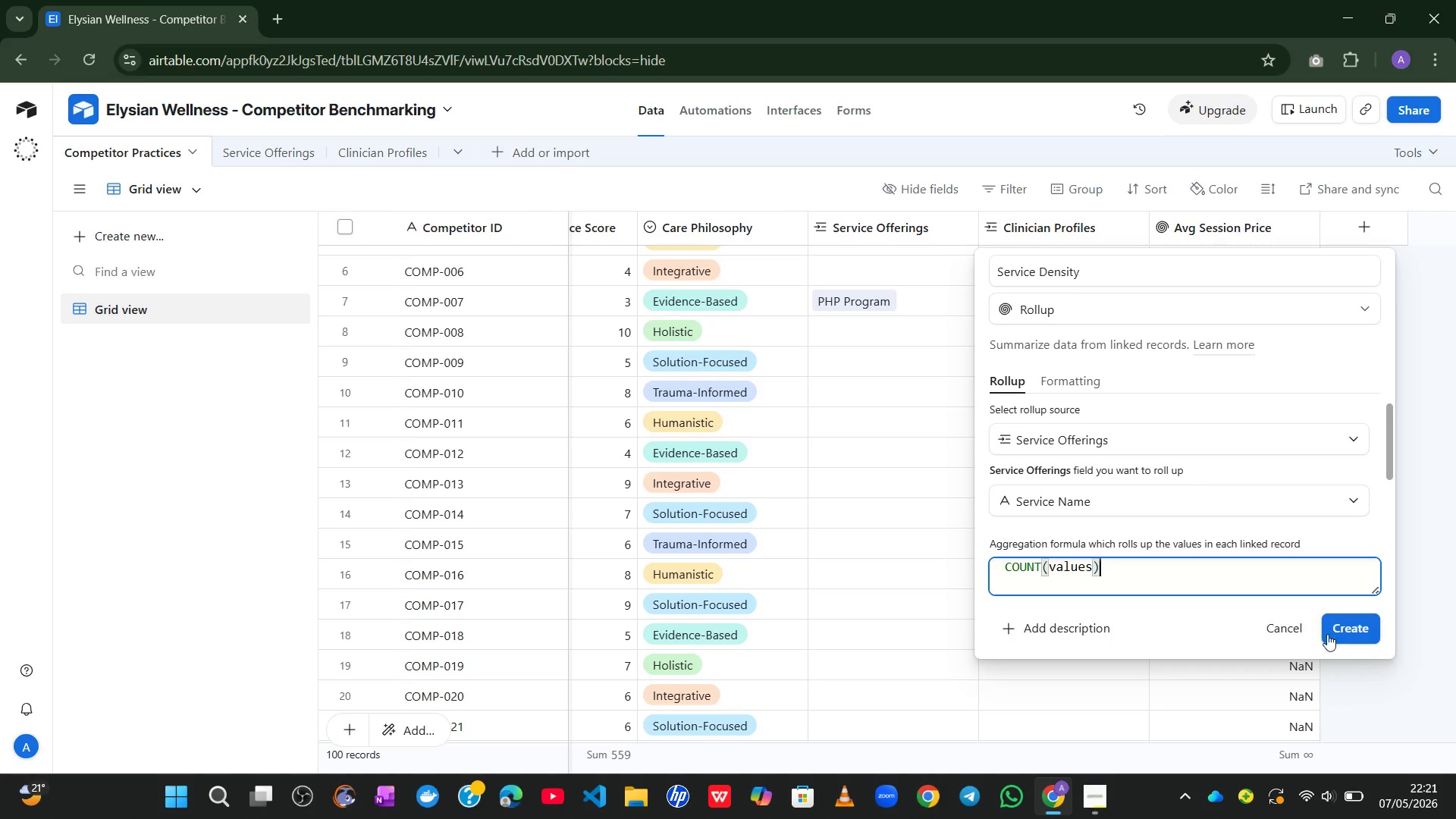 
left_click([1345, 631])
 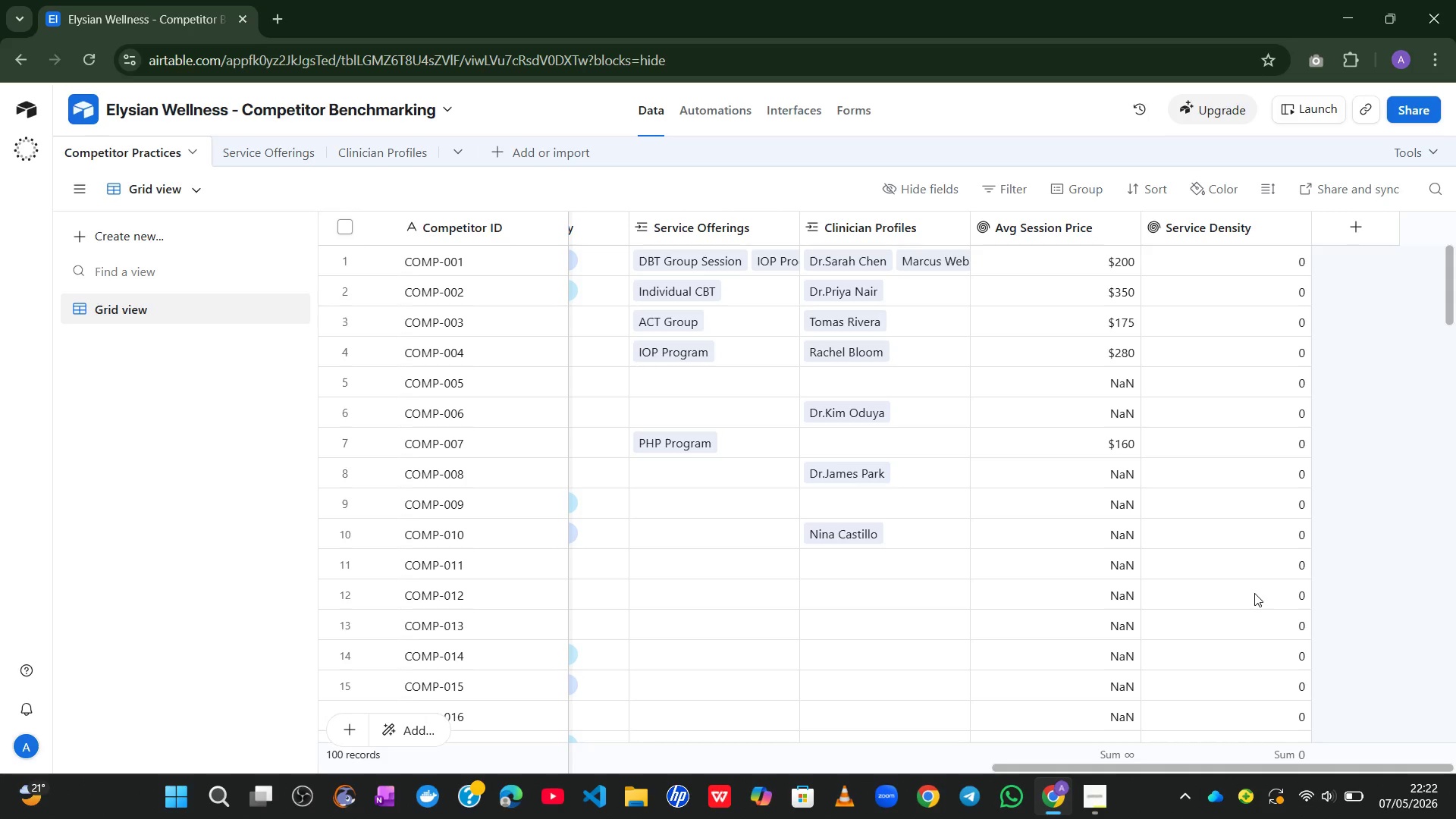 
wait(43.69)
 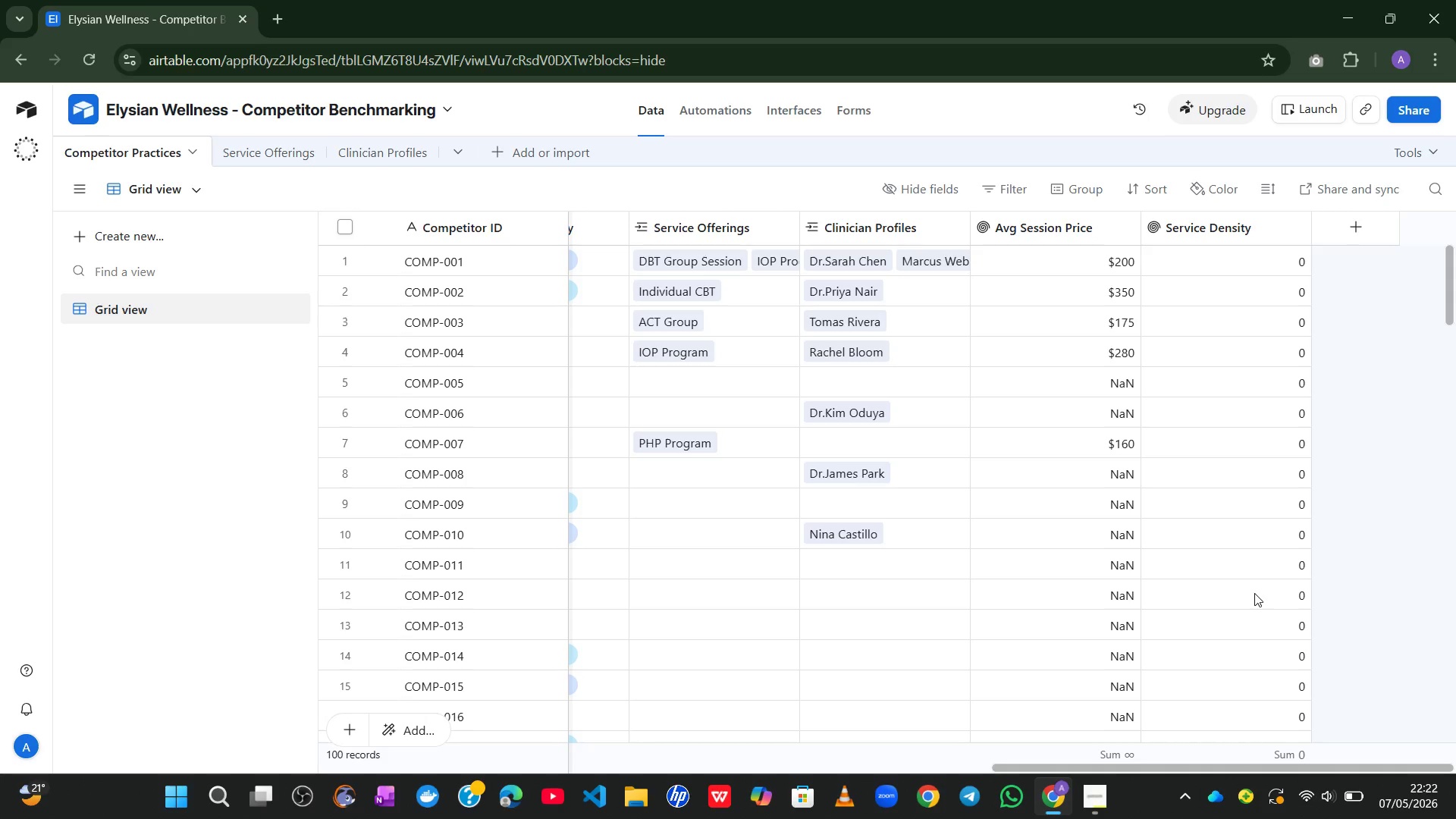 
left_click([1360, 234])
 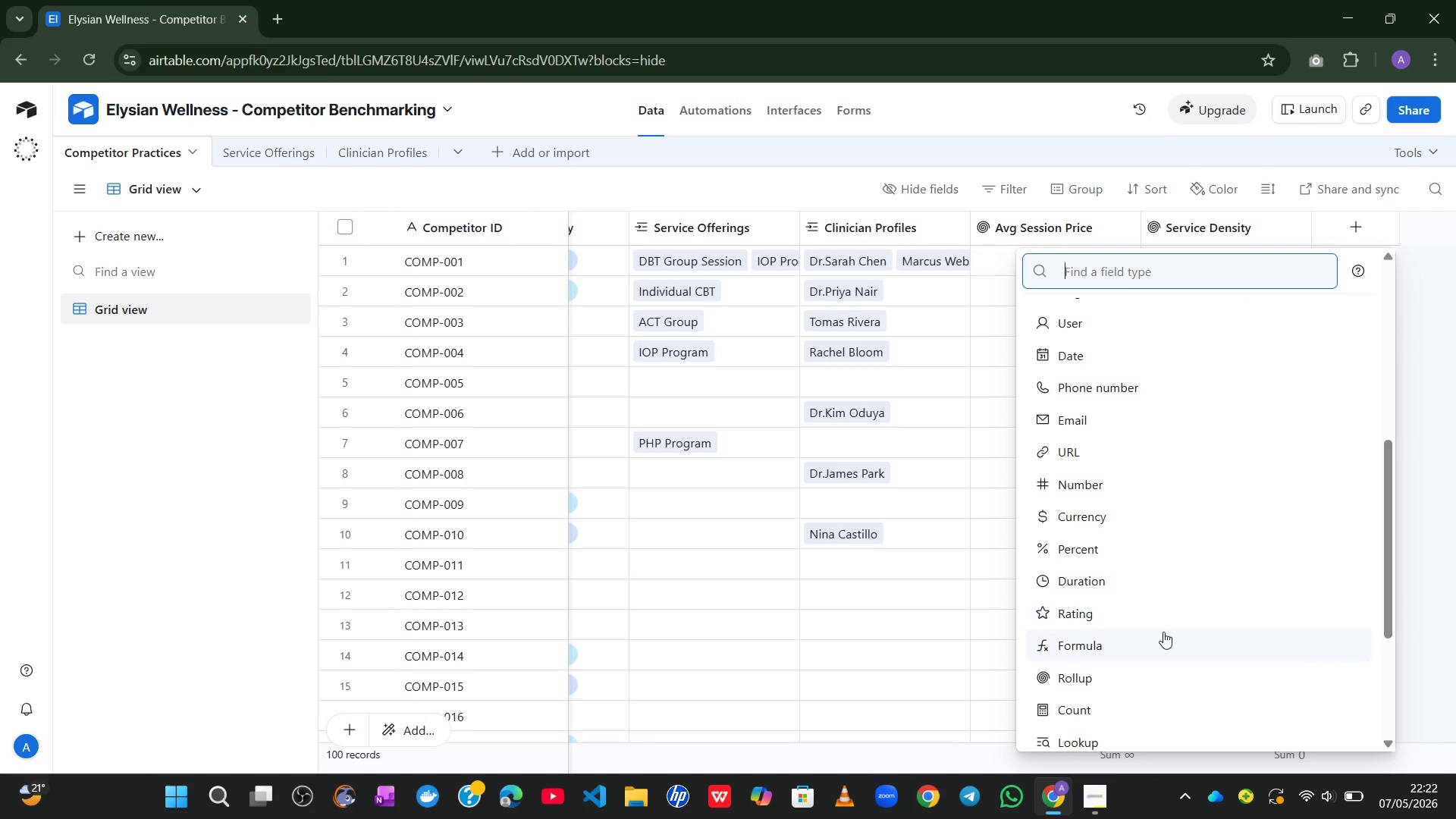 
wait(7.42)
 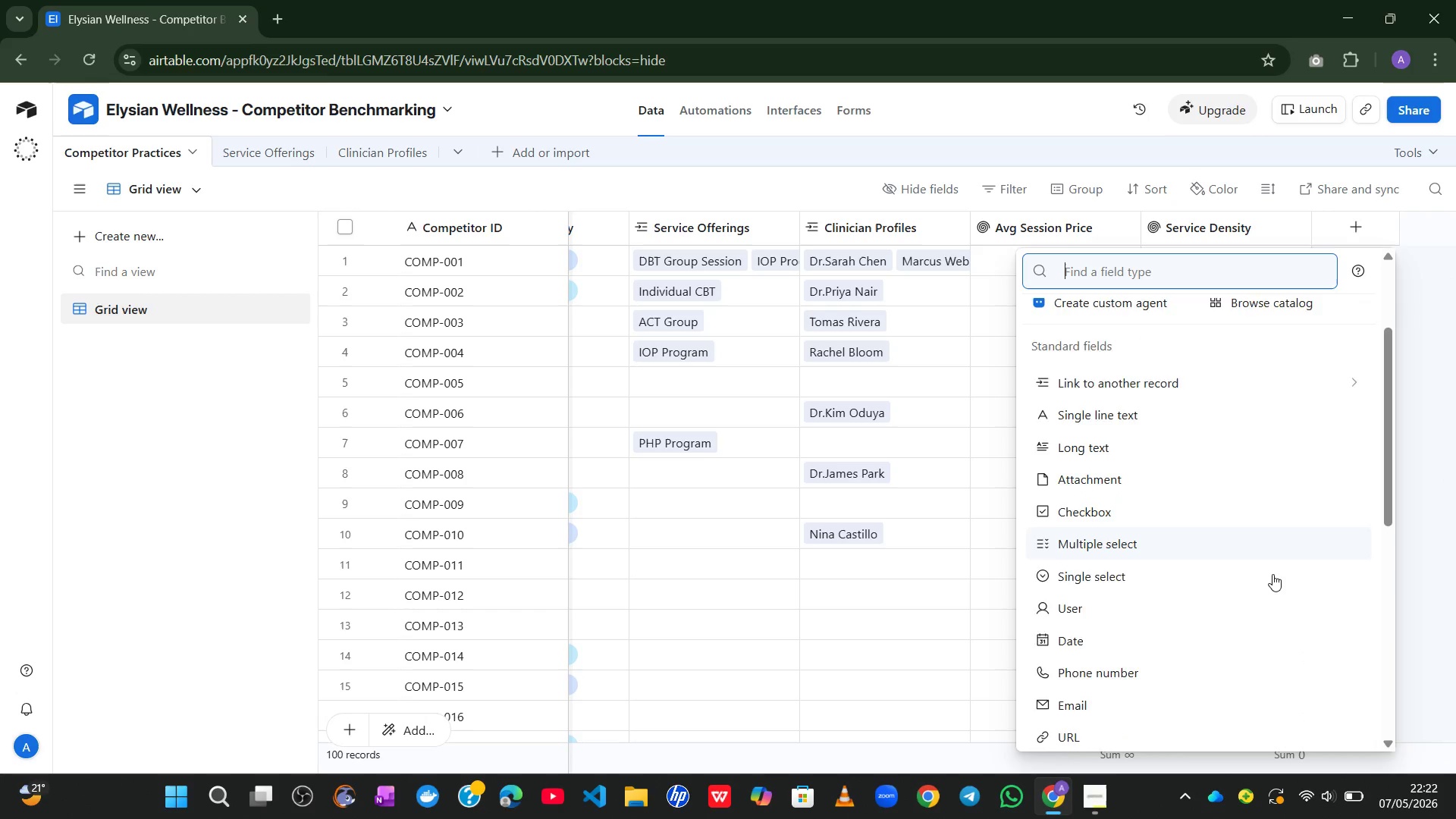 
left_click([1138, 686])
 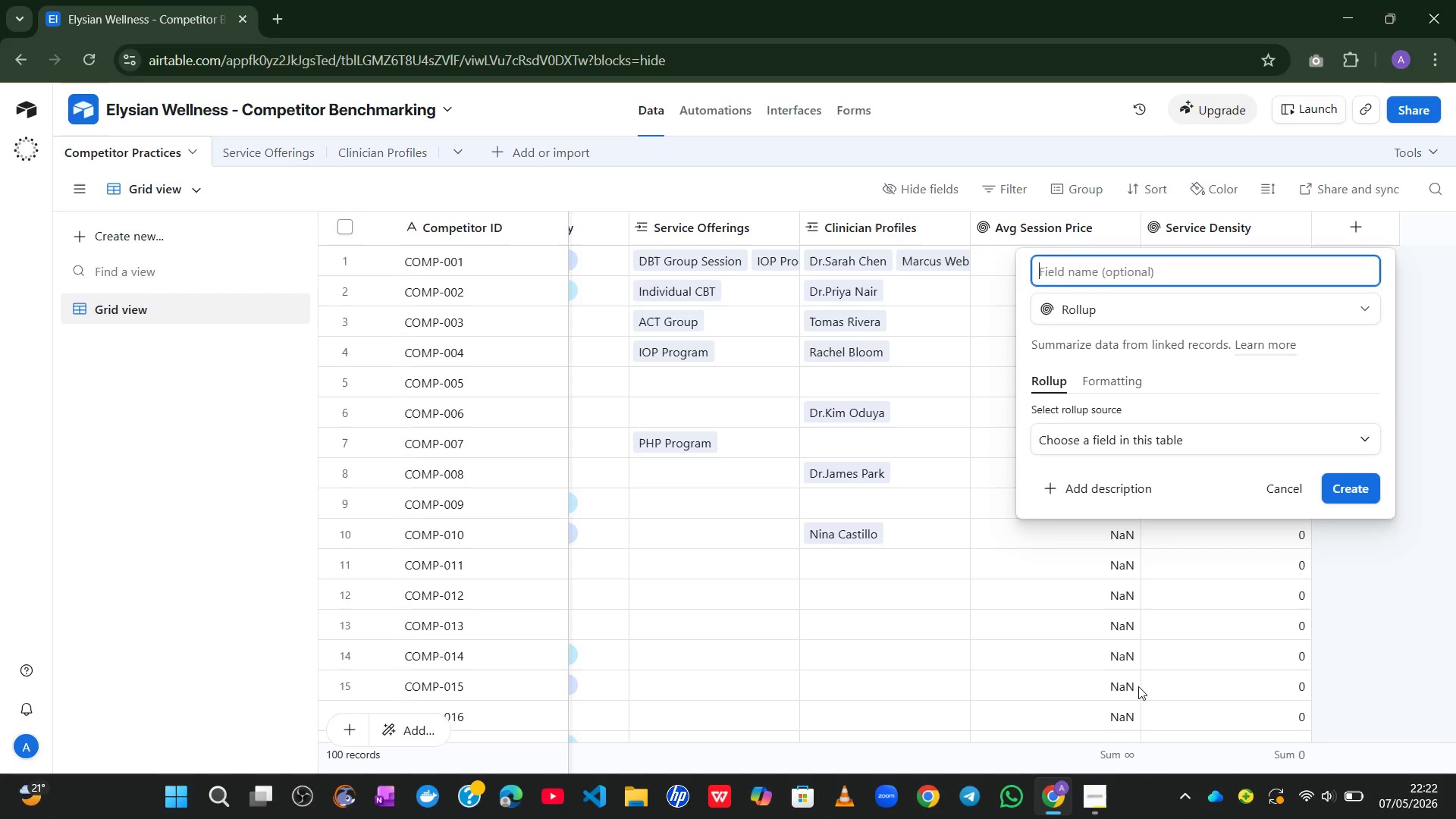 
wait(8.8)
 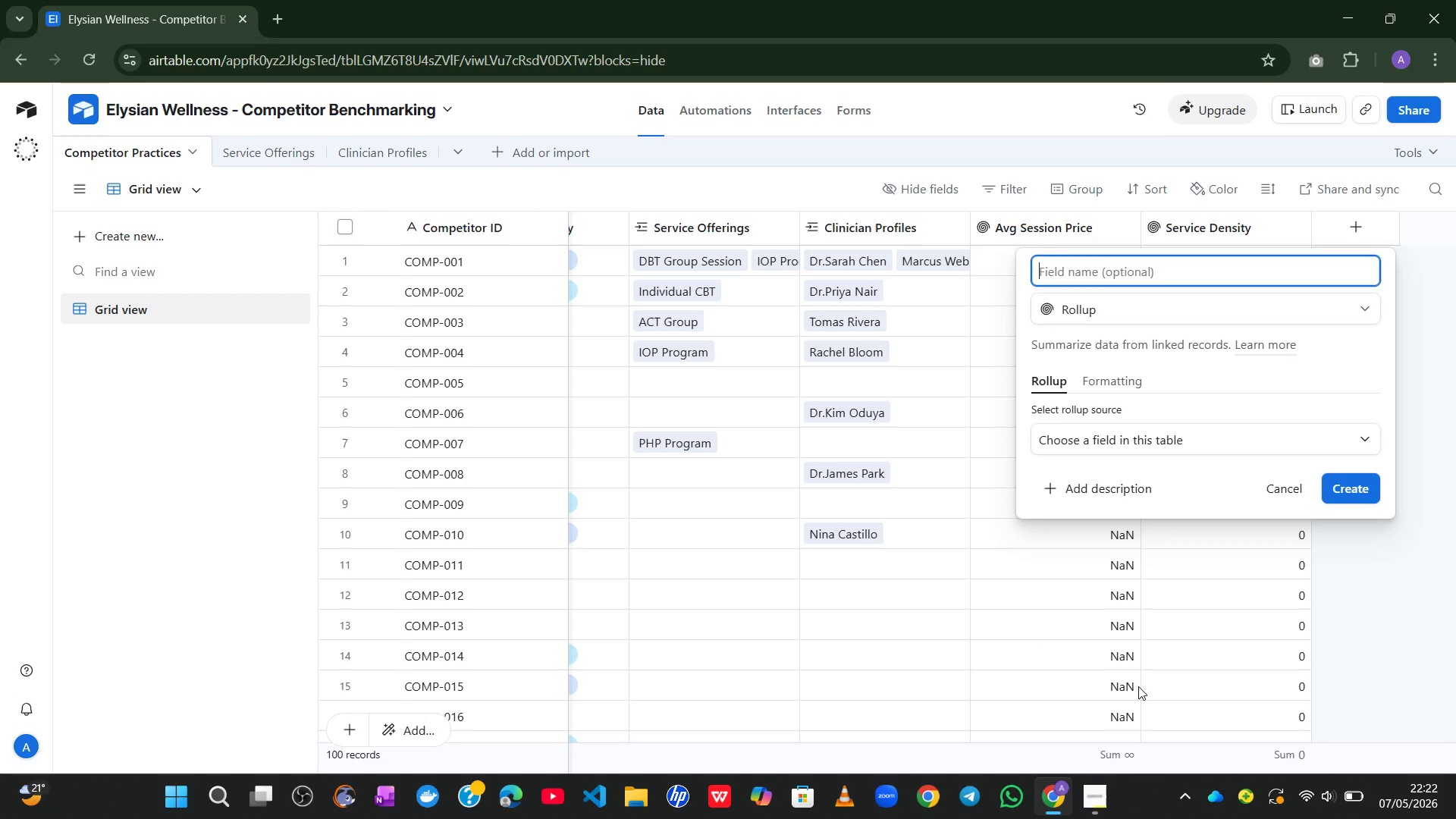 
left_click([1251, 437])
 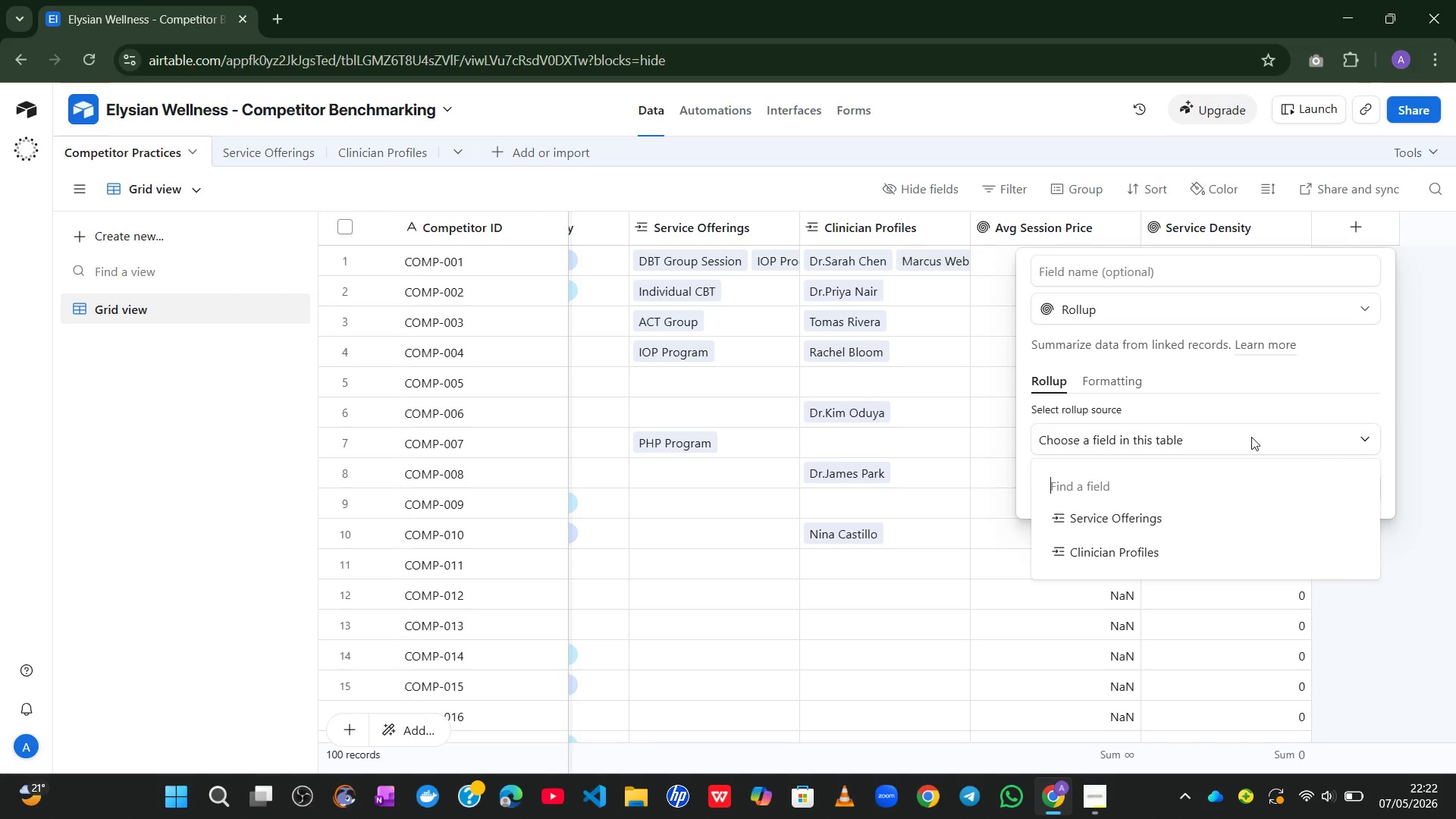 
wait(9.73)
 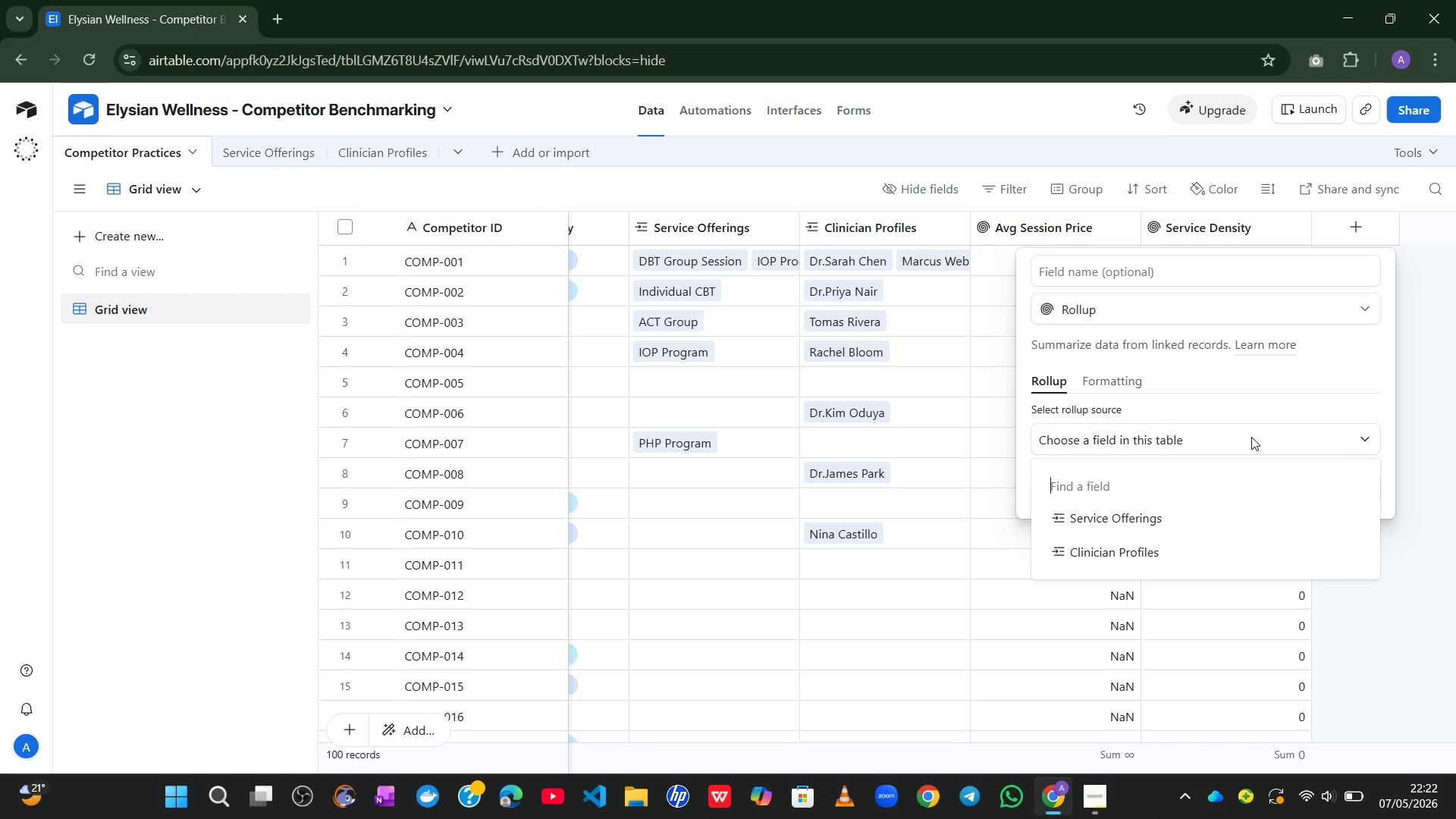 
left_click([1304, 372])
 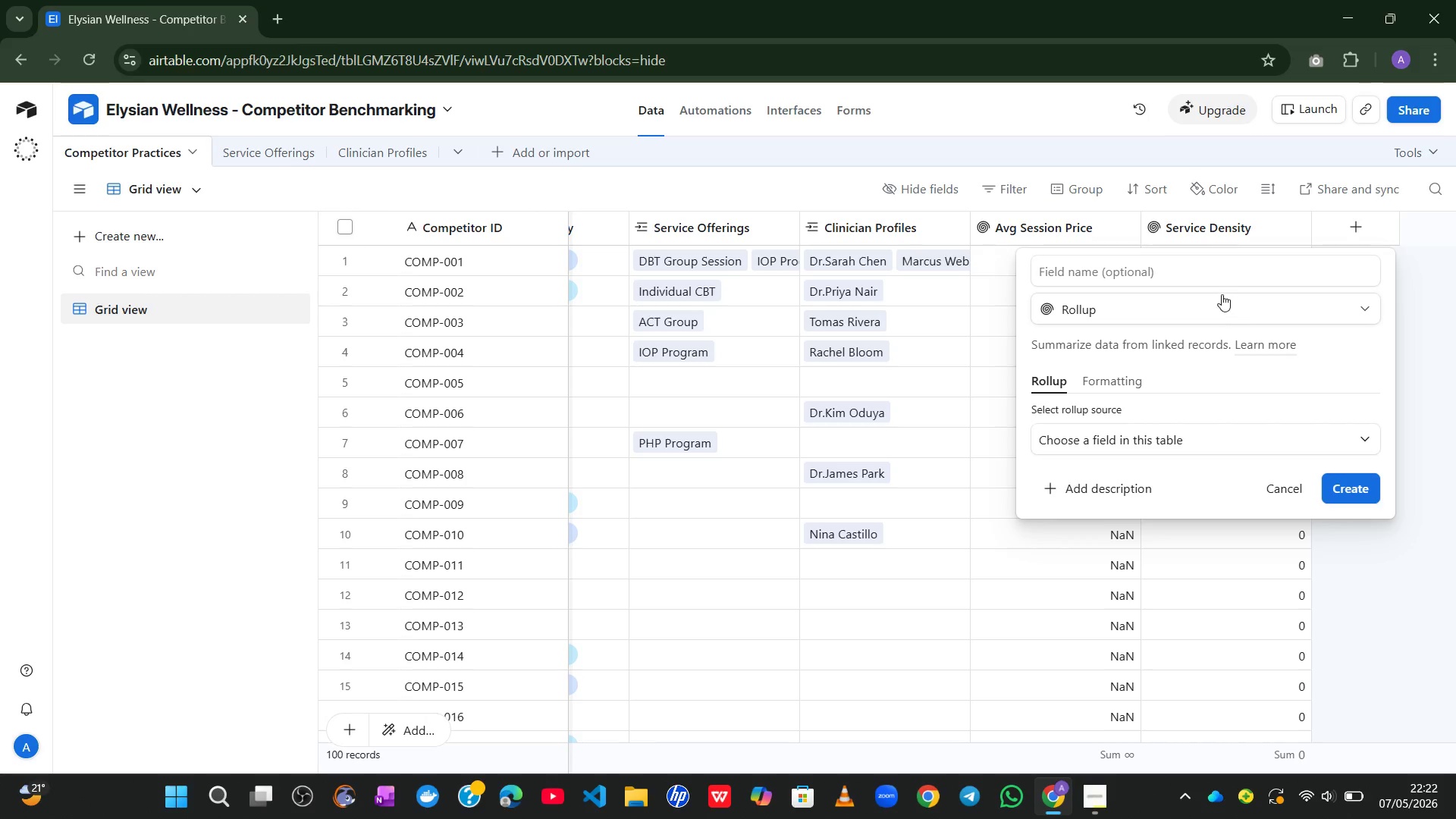 
left_click([1207, 267])
 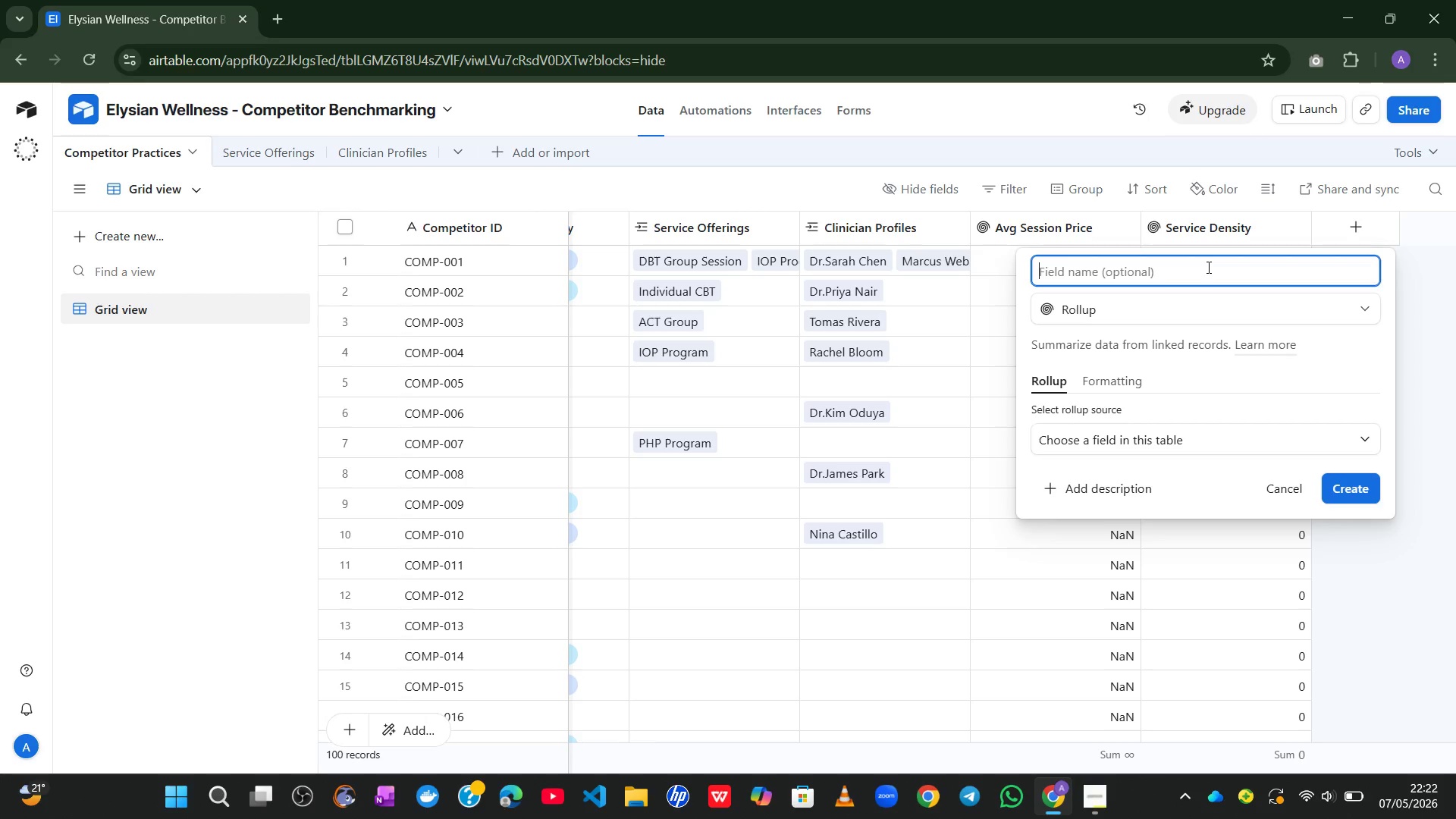 
wait(13.61)
 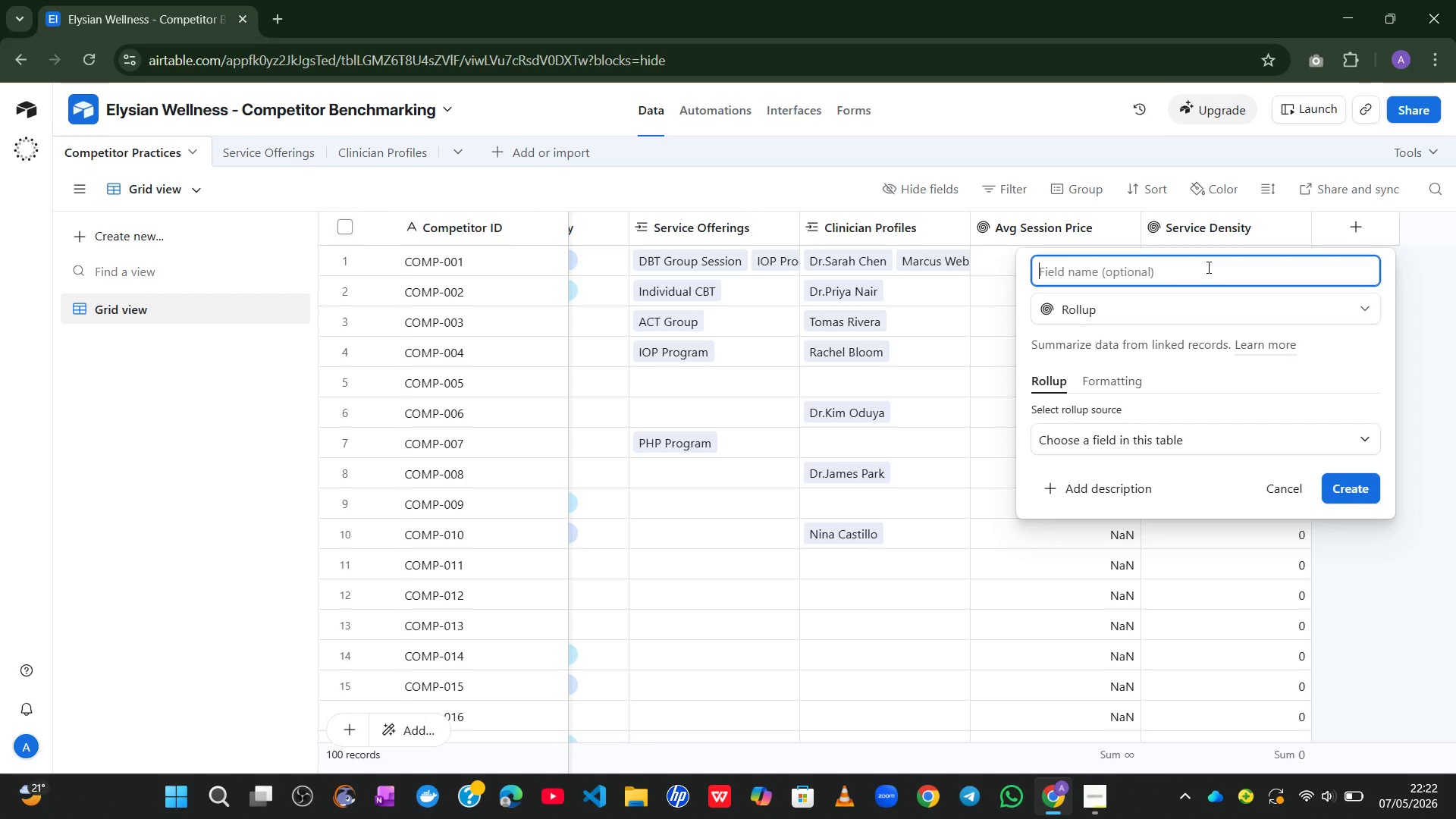 
type(Clinician )
 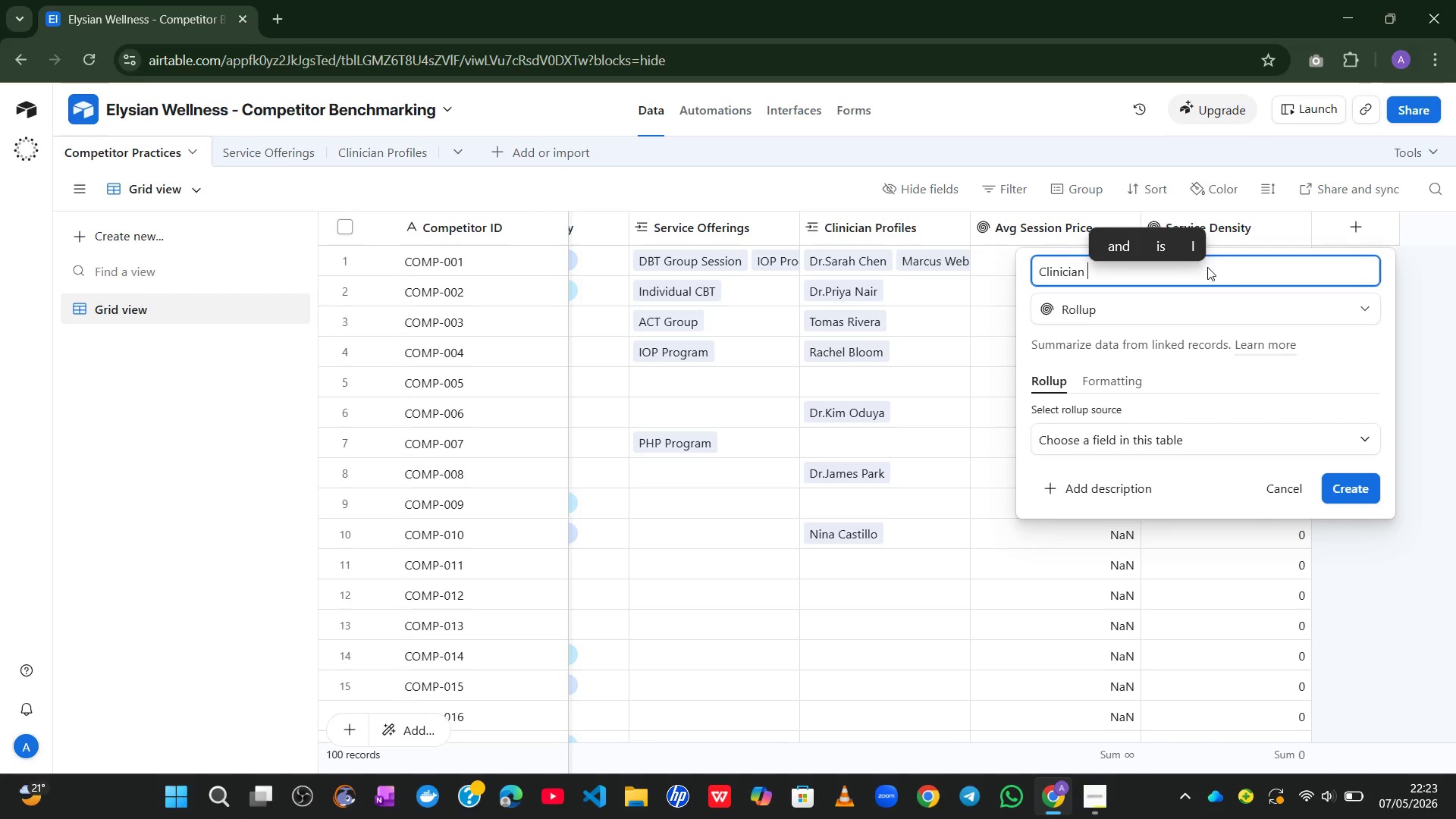 
wait(7.53)
 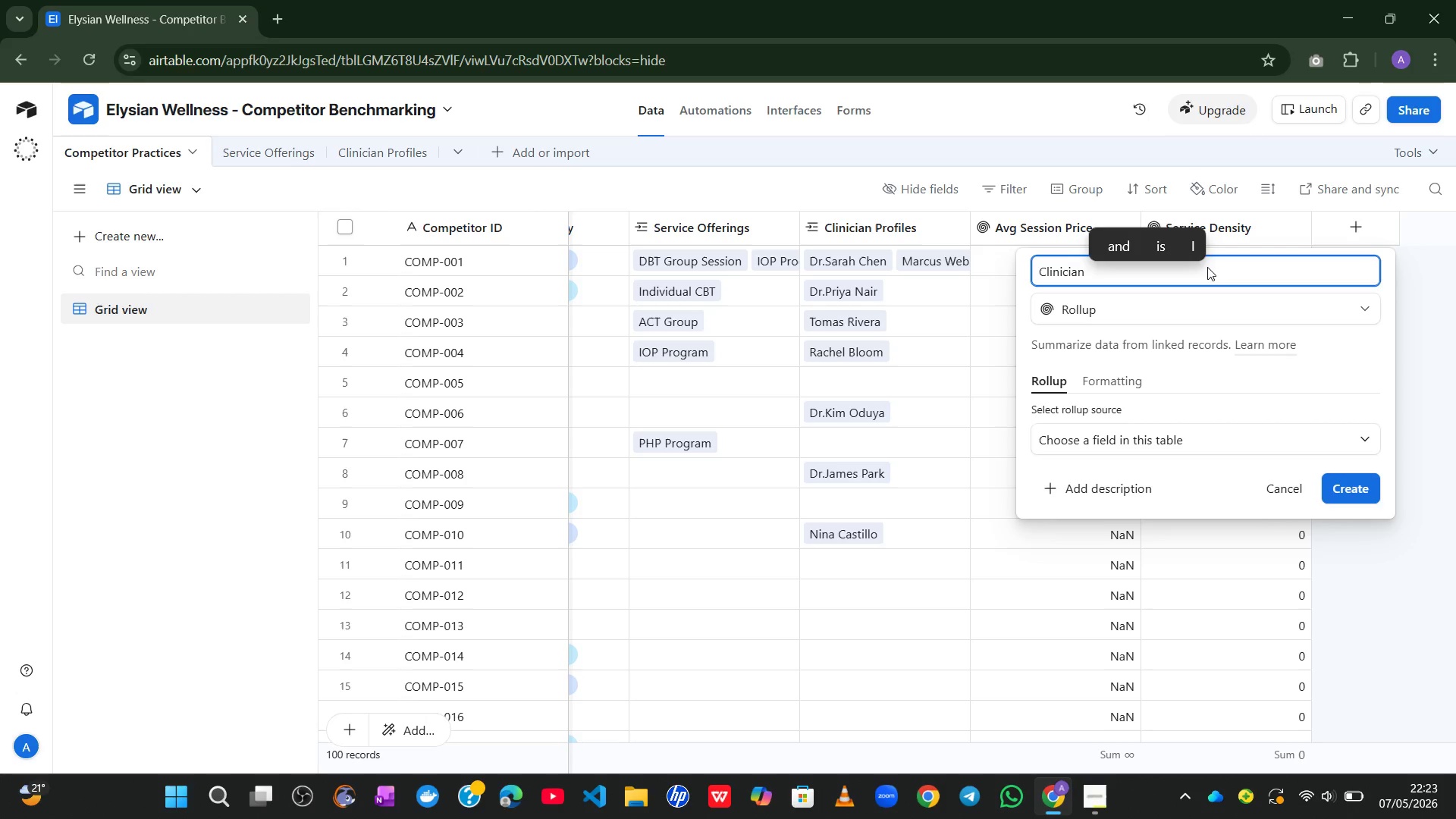 
type(Specialities on Staffs)
 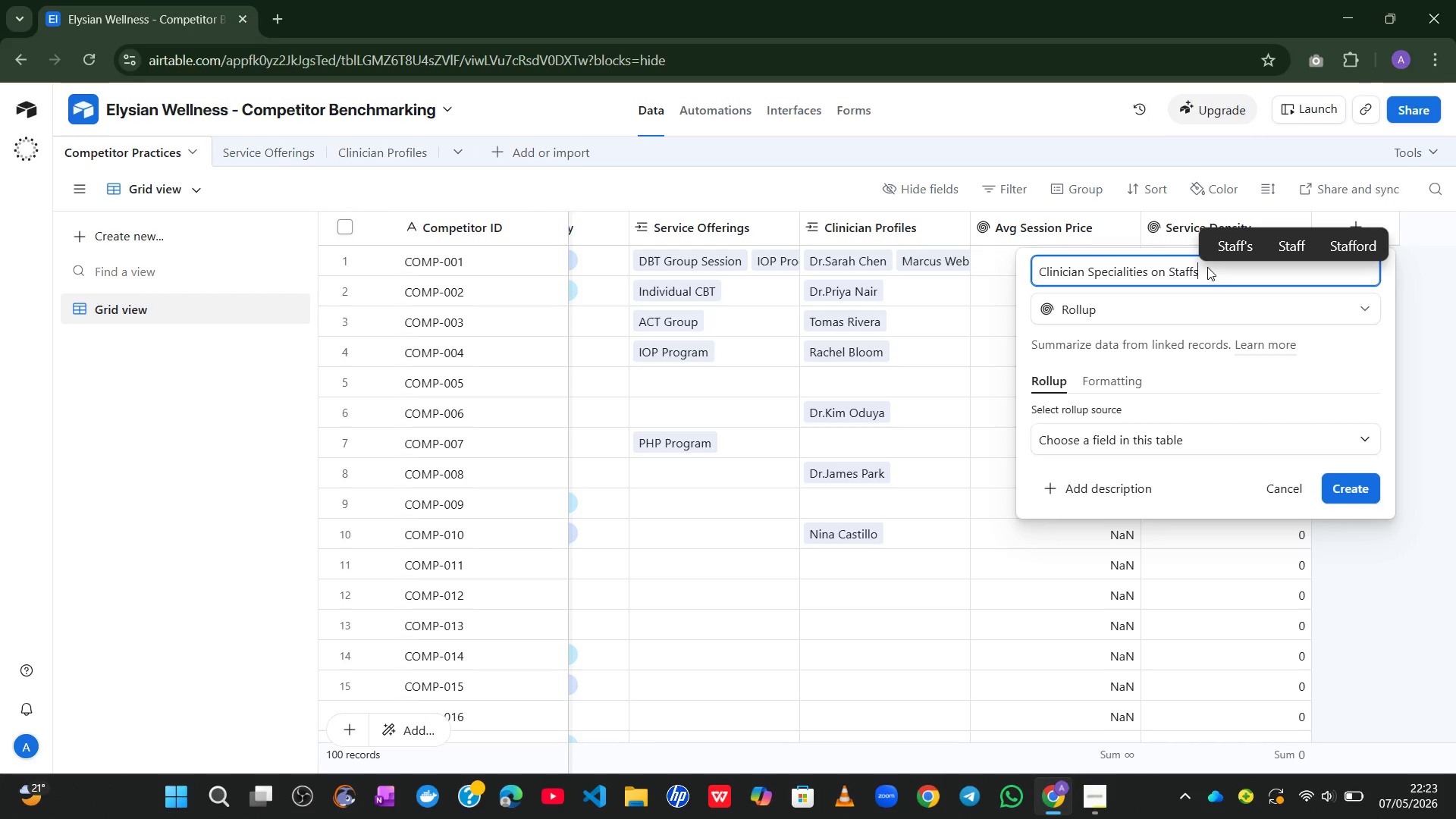 
wait(13.62)
 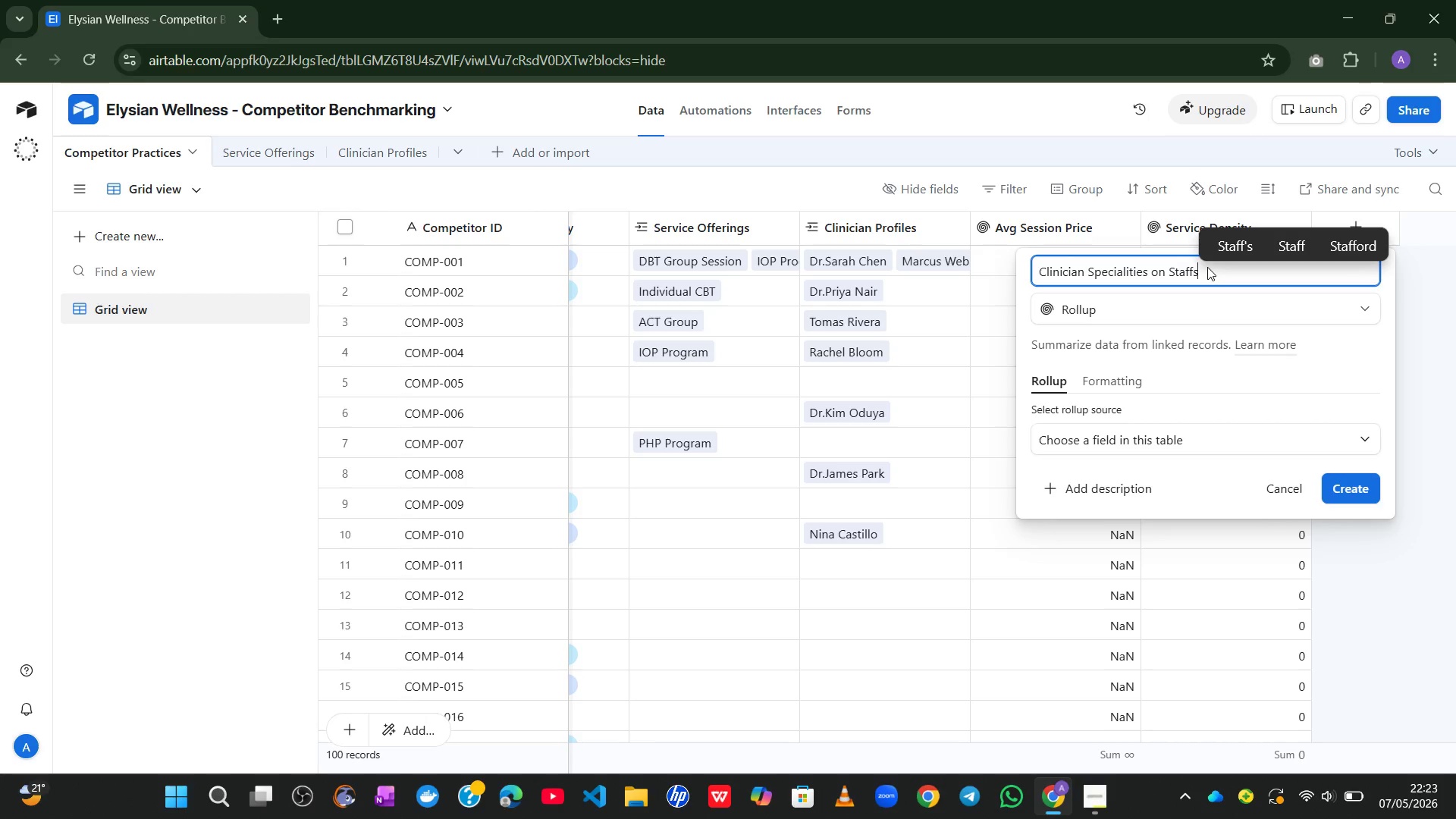 
left_click([1167, 429])
 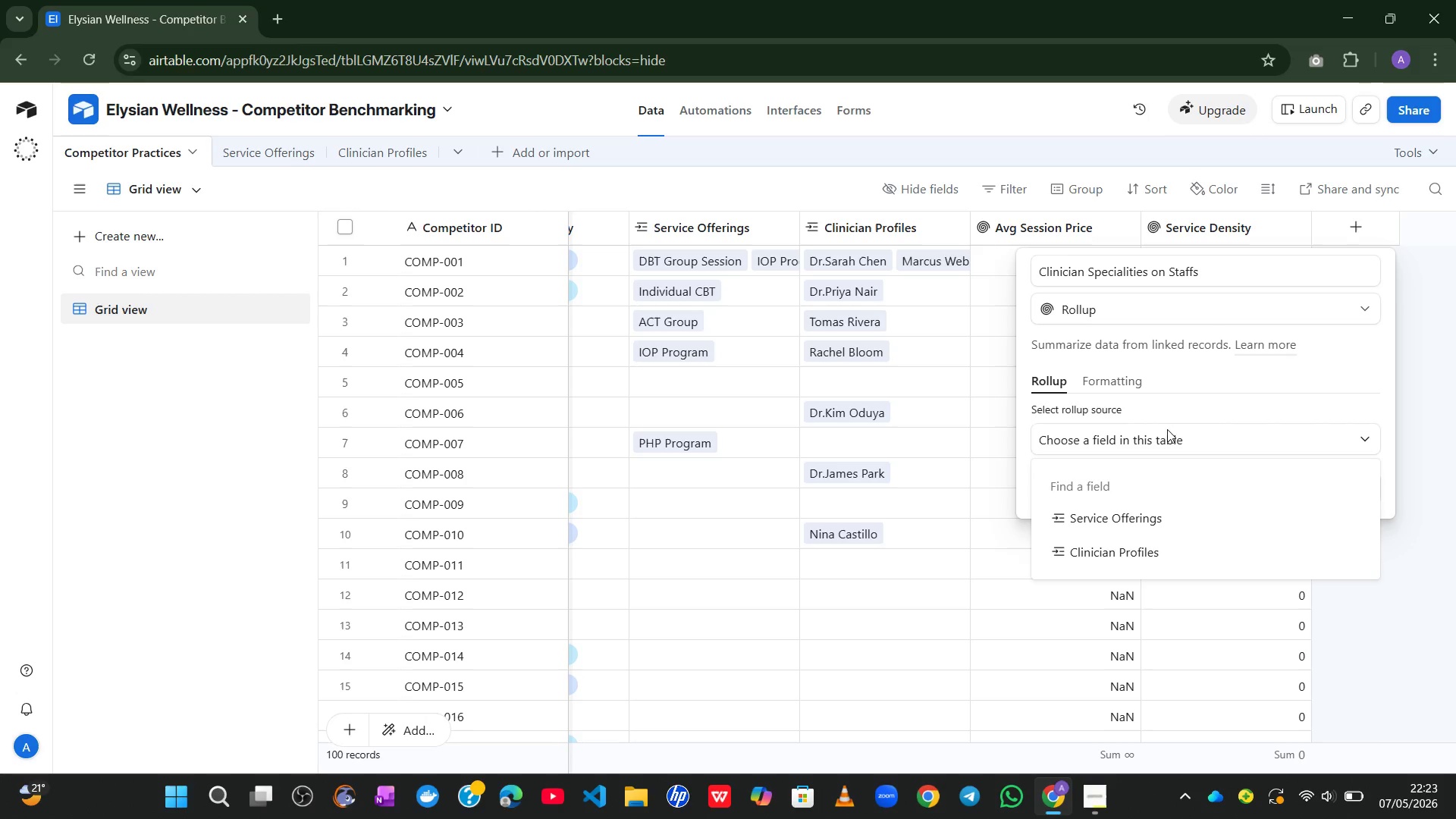 
wait(5.25)
 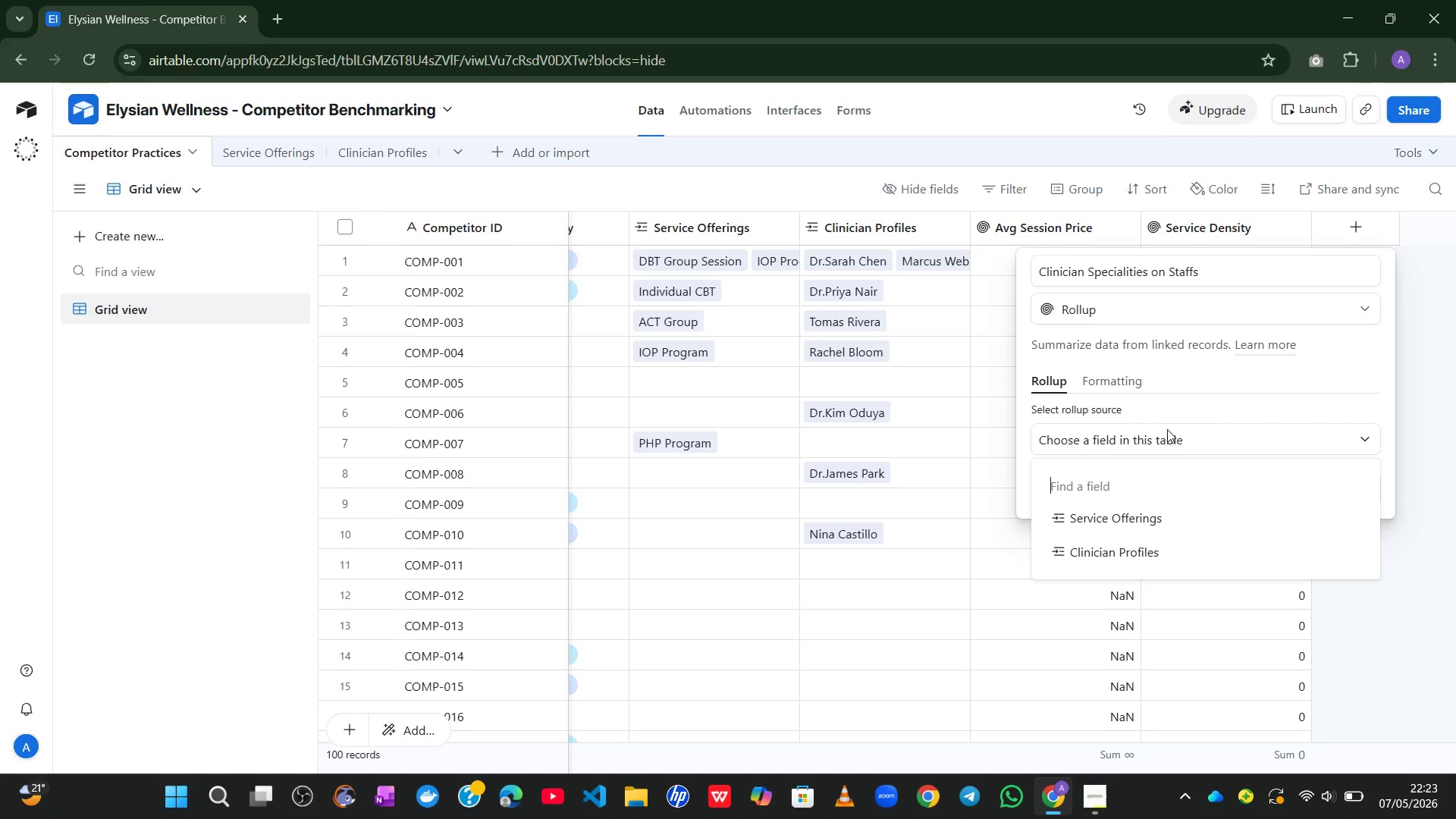 
left_click([1143, 549])
 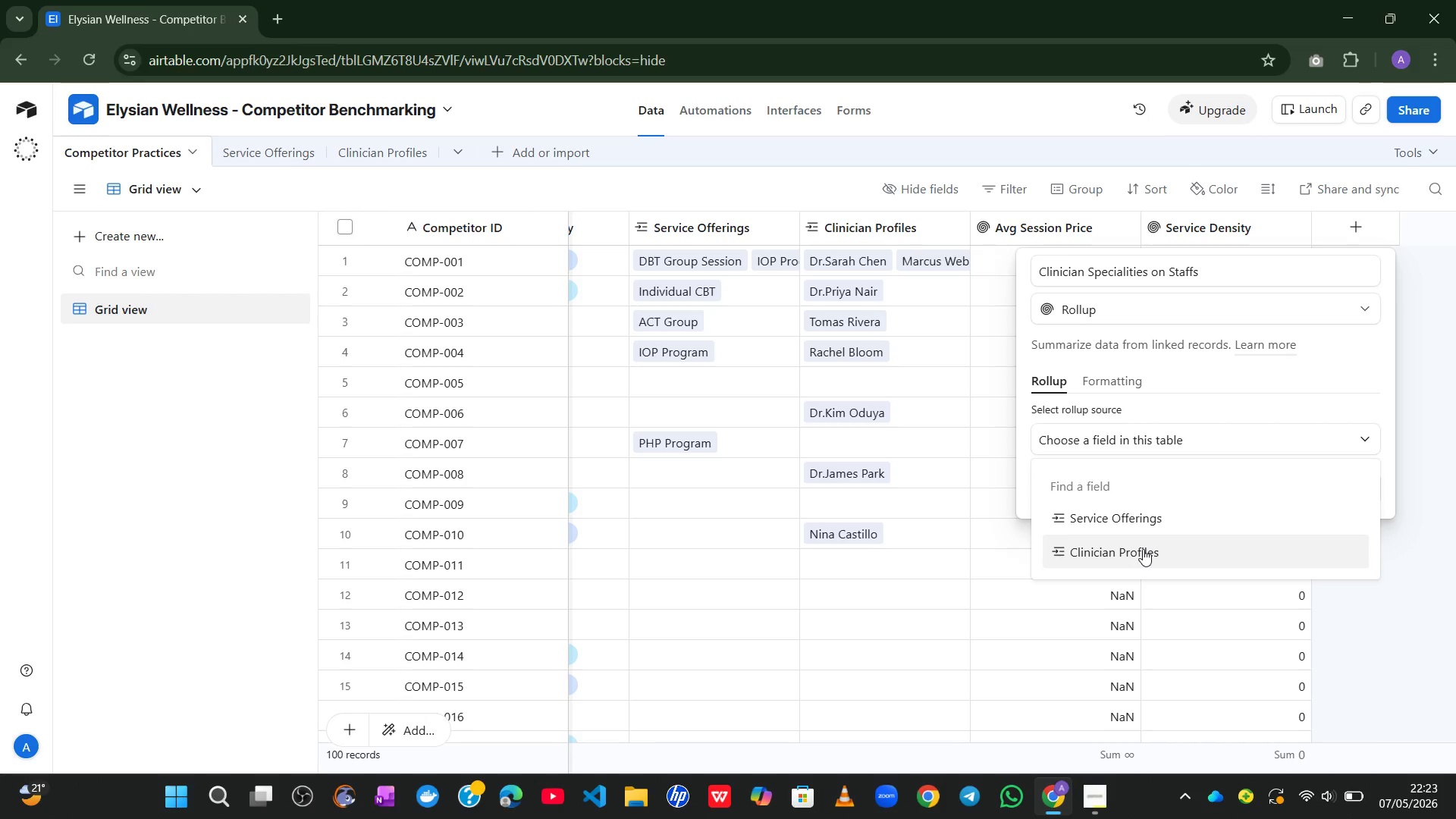 
mouse_move([1147, 524])
 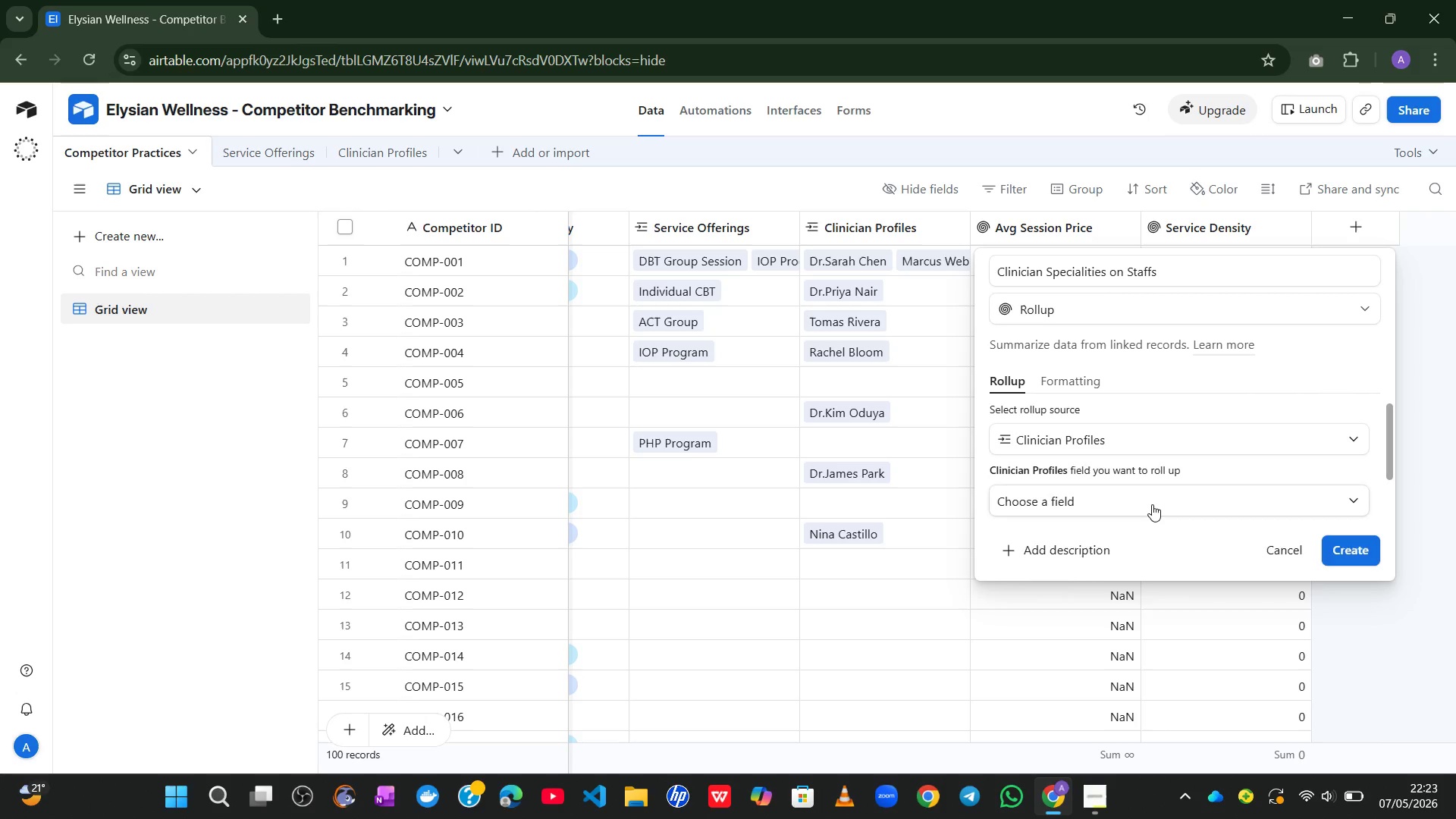 
left_click([1152, 504])
 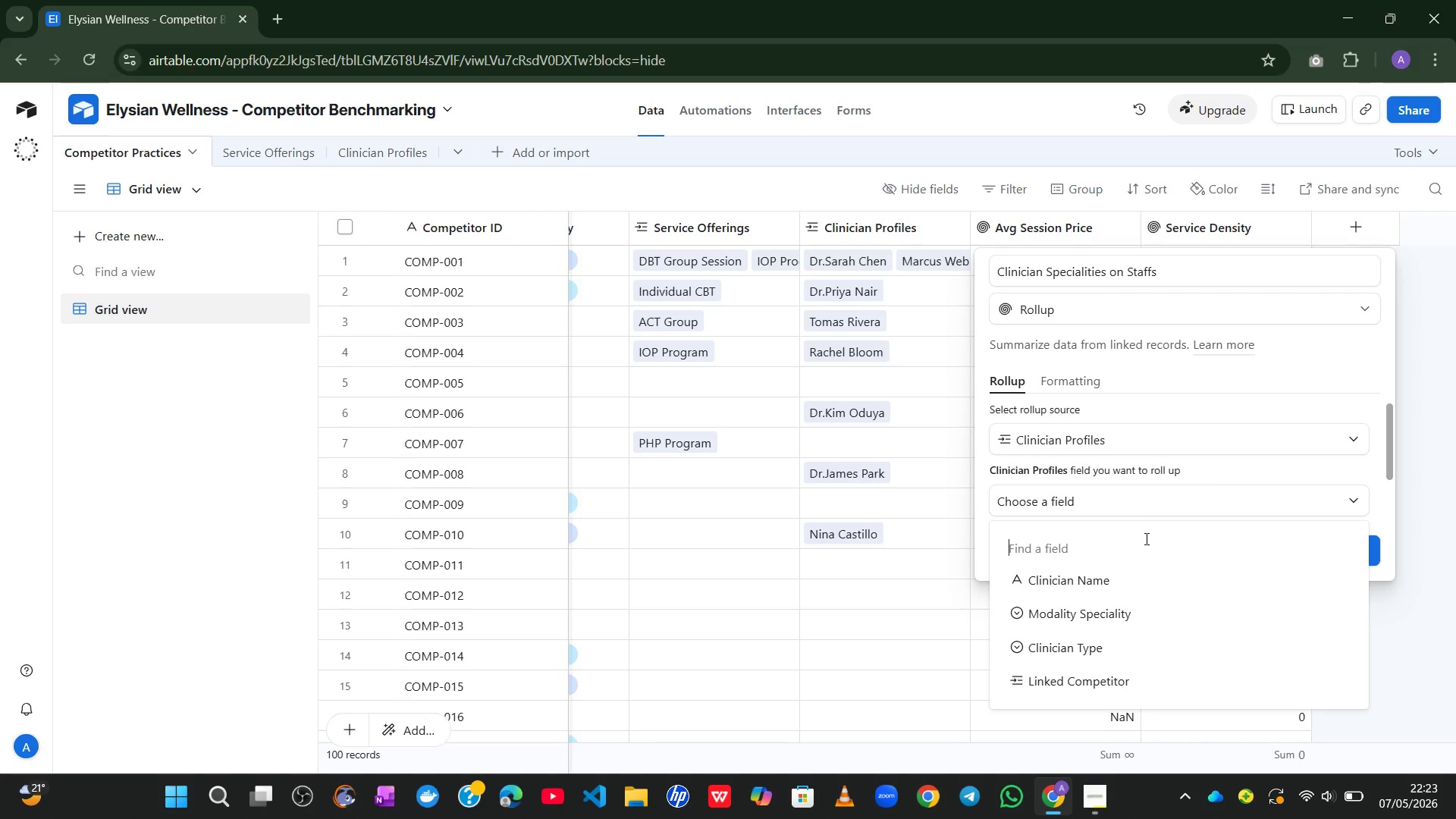 
left_click([1143, 585])
 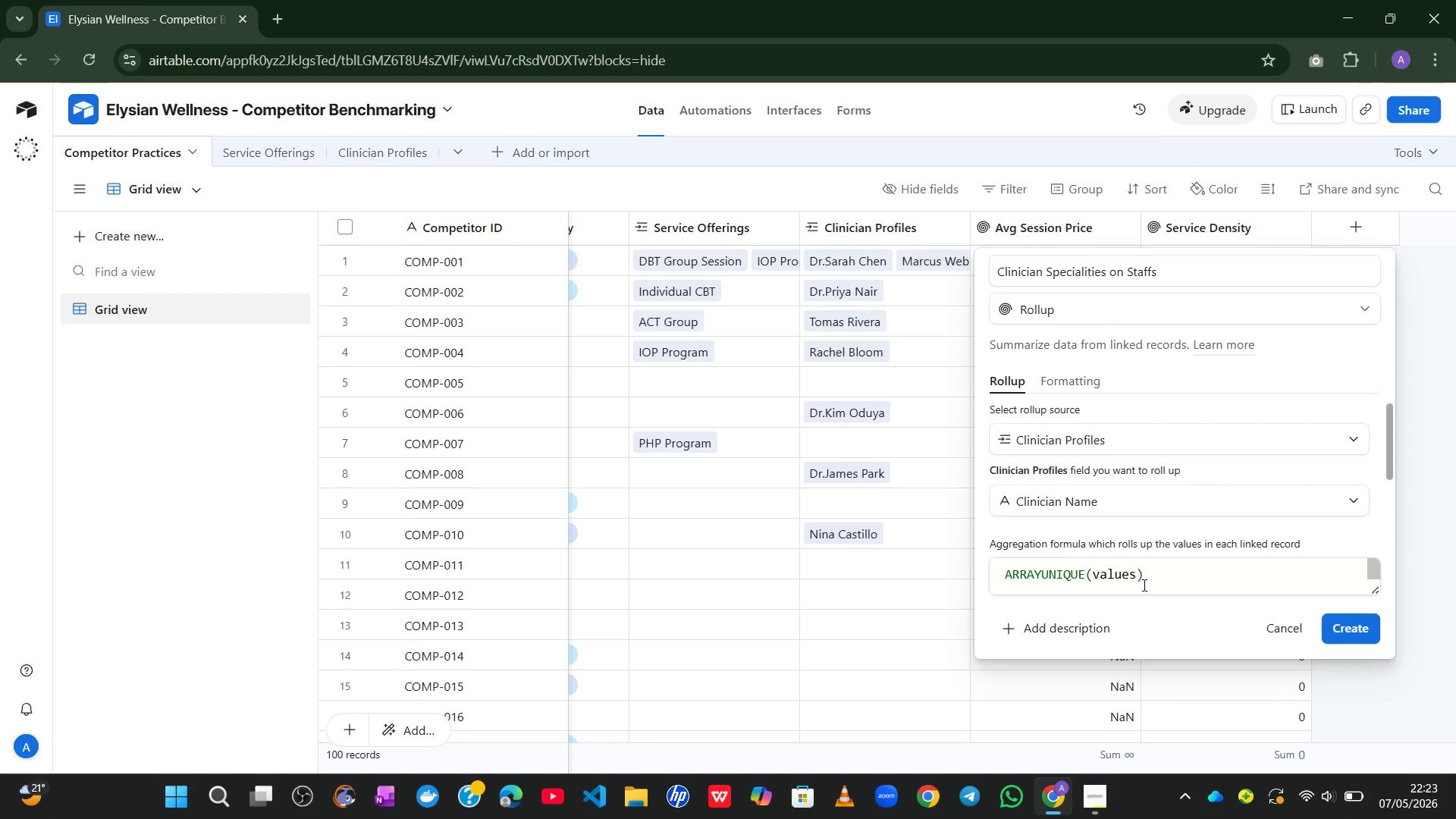 
left_click_drag(start_coordinate=[1148, 578], to_coordinate=[979, 562])
 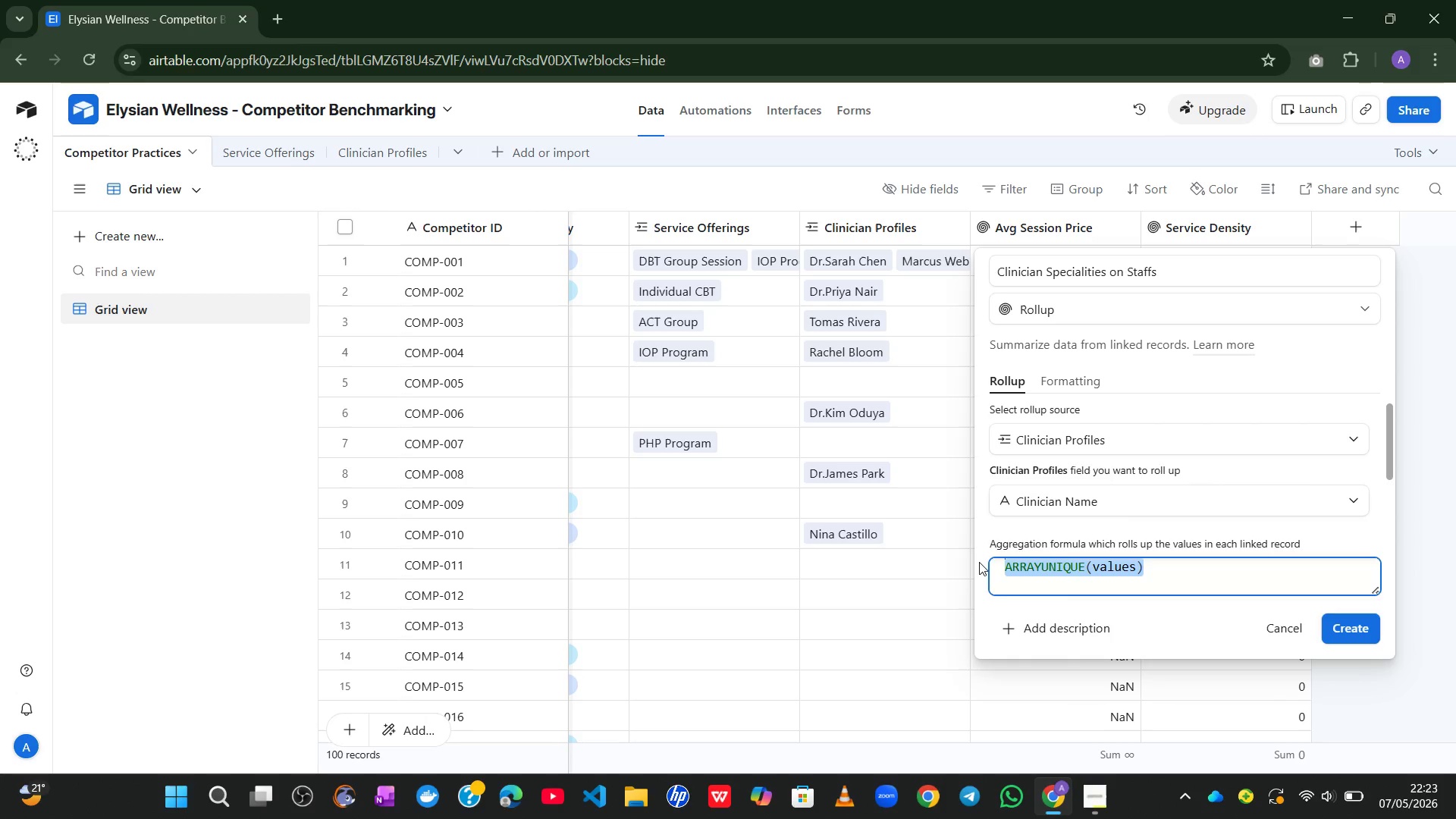 
key(C)
 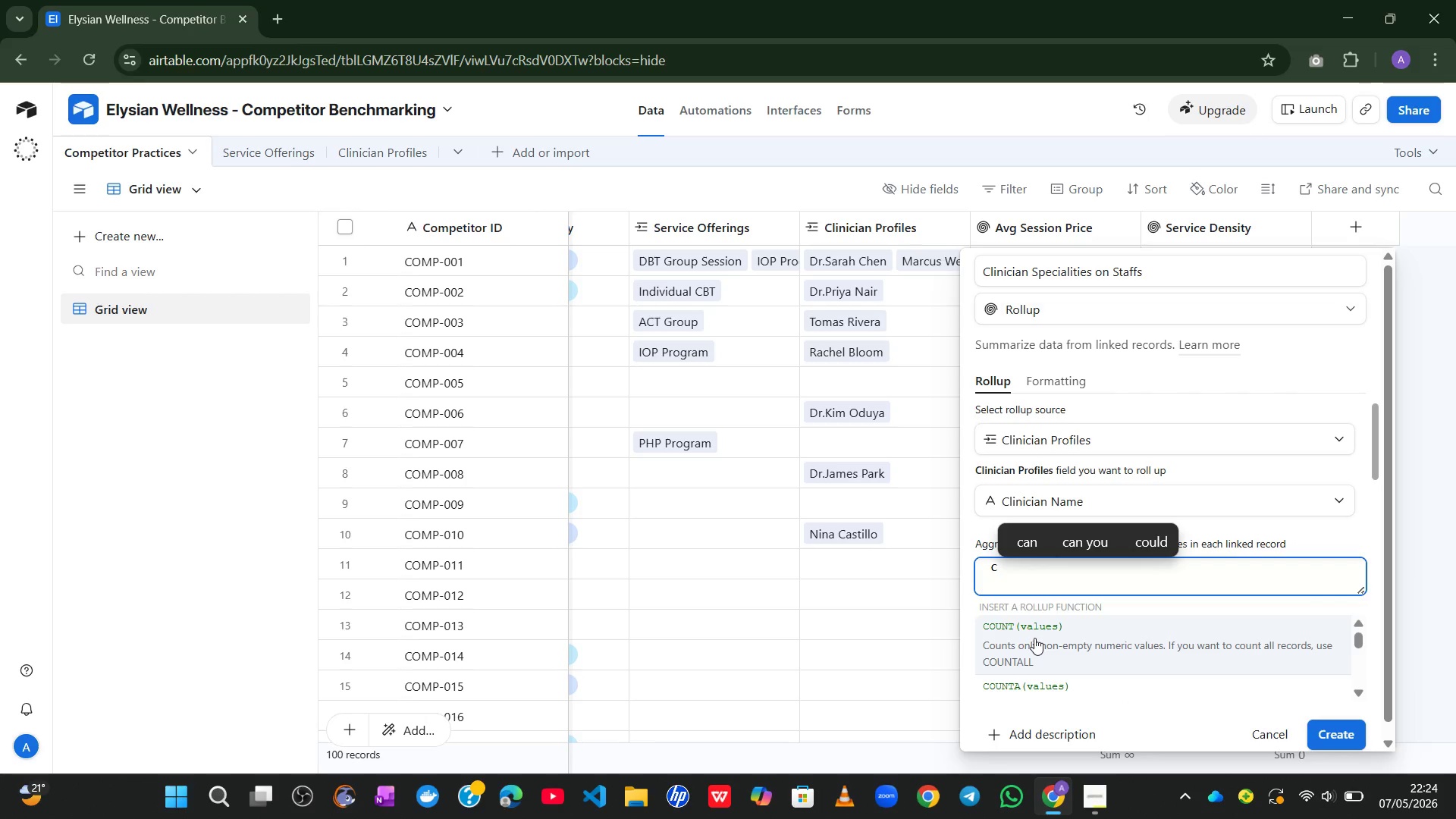 
wait(5.02)
 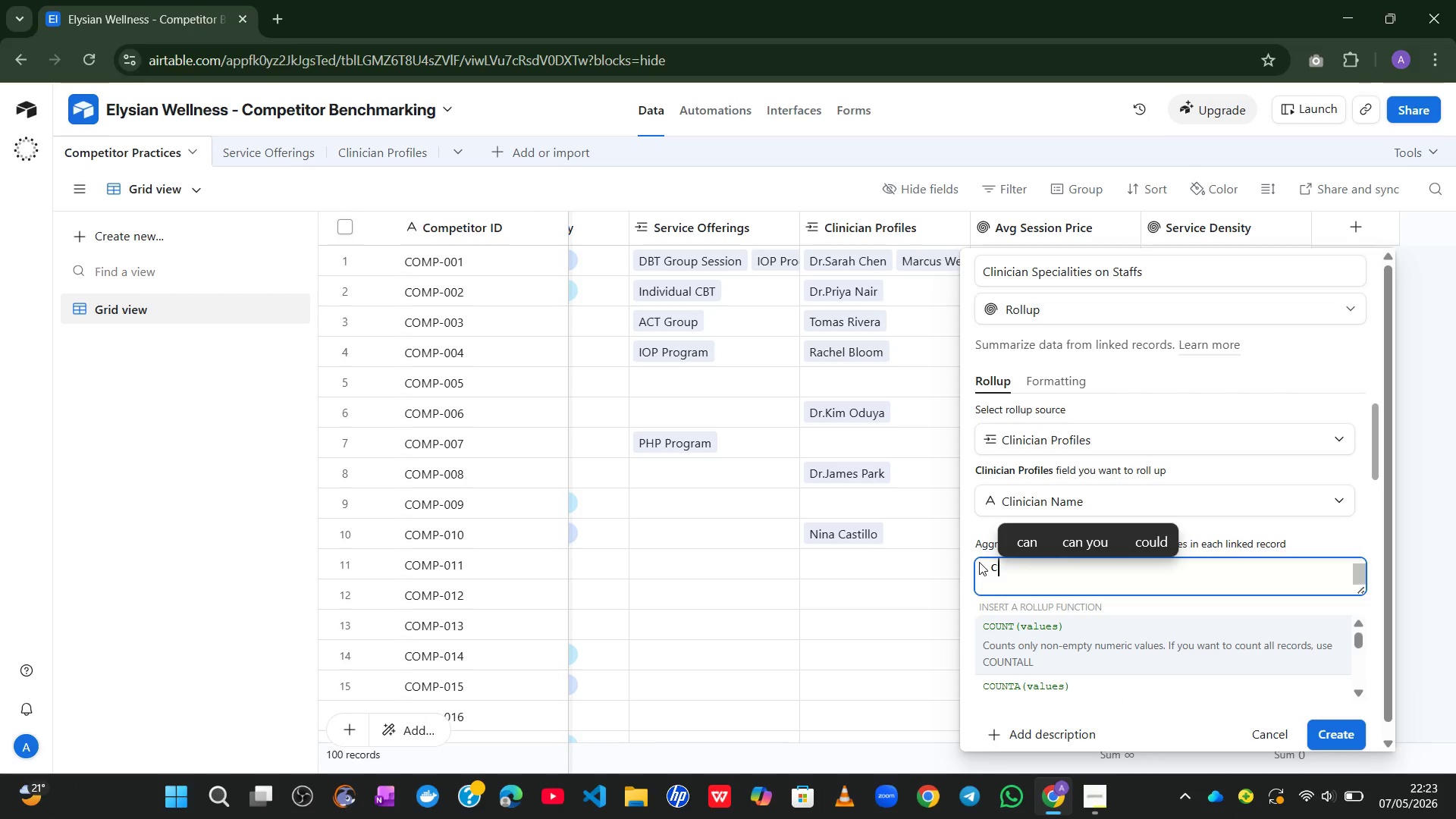 
left_click([1034, 638])
 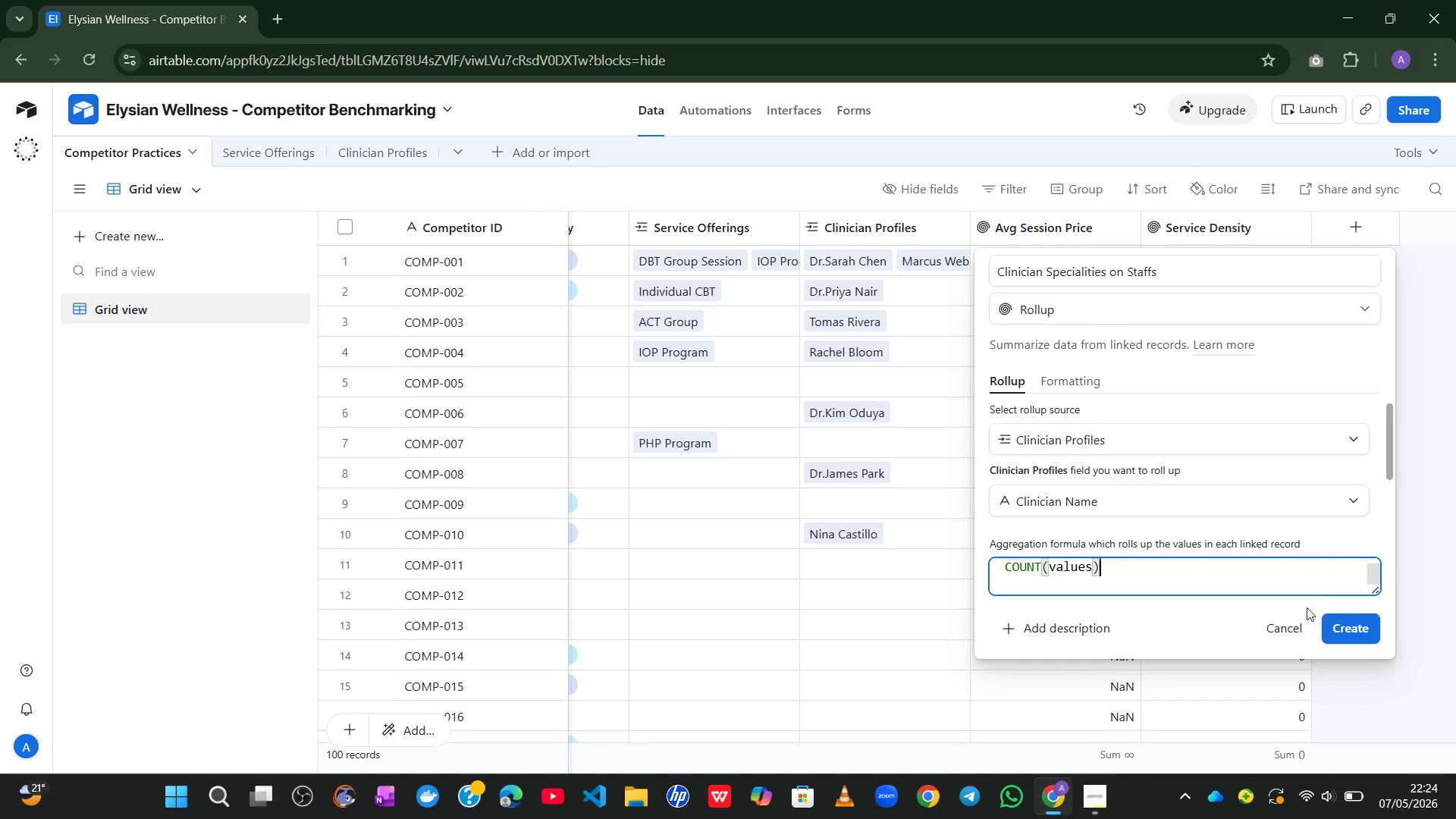 
left_click([1340, 622])
 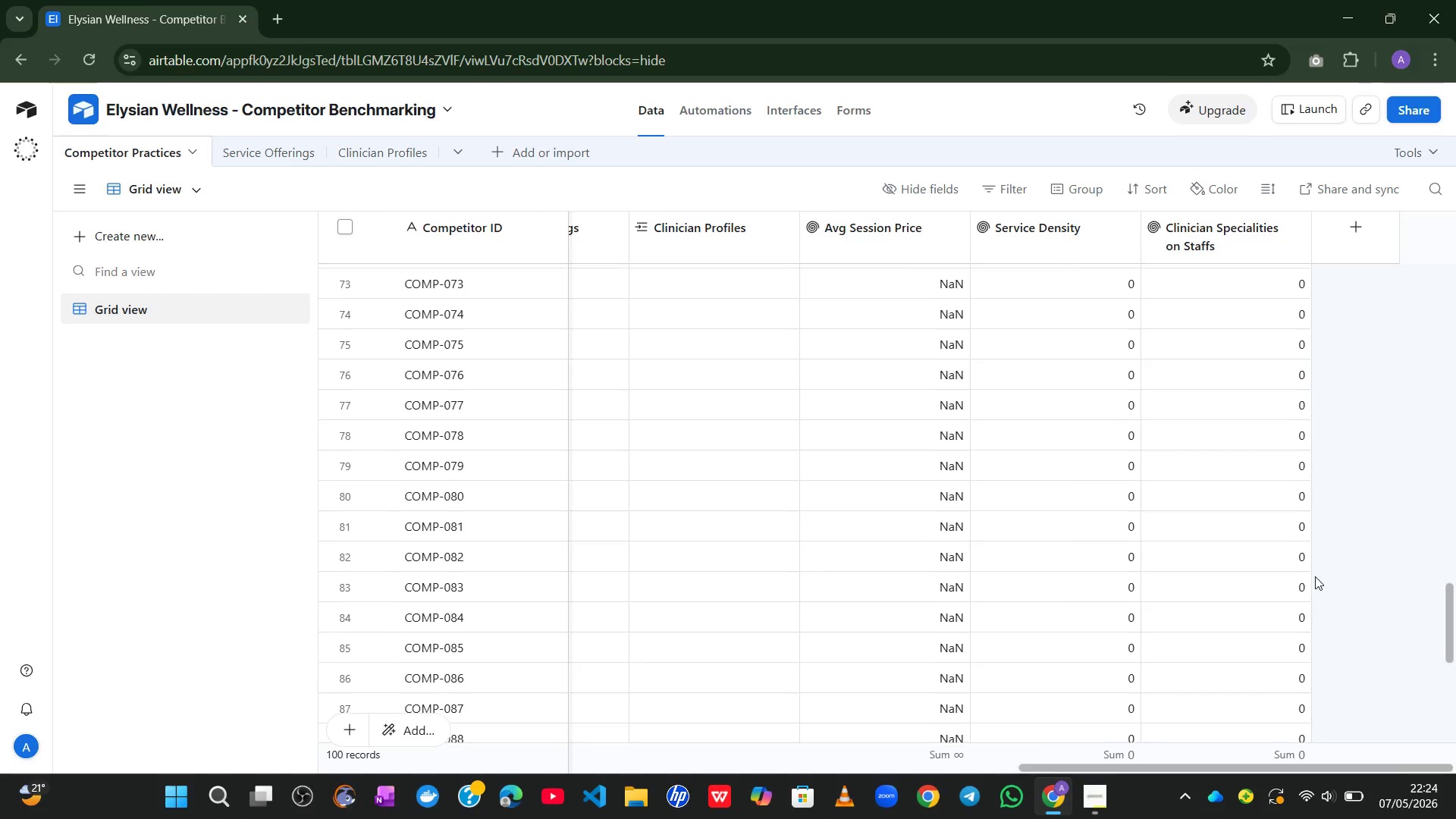 
wait(26.17)
 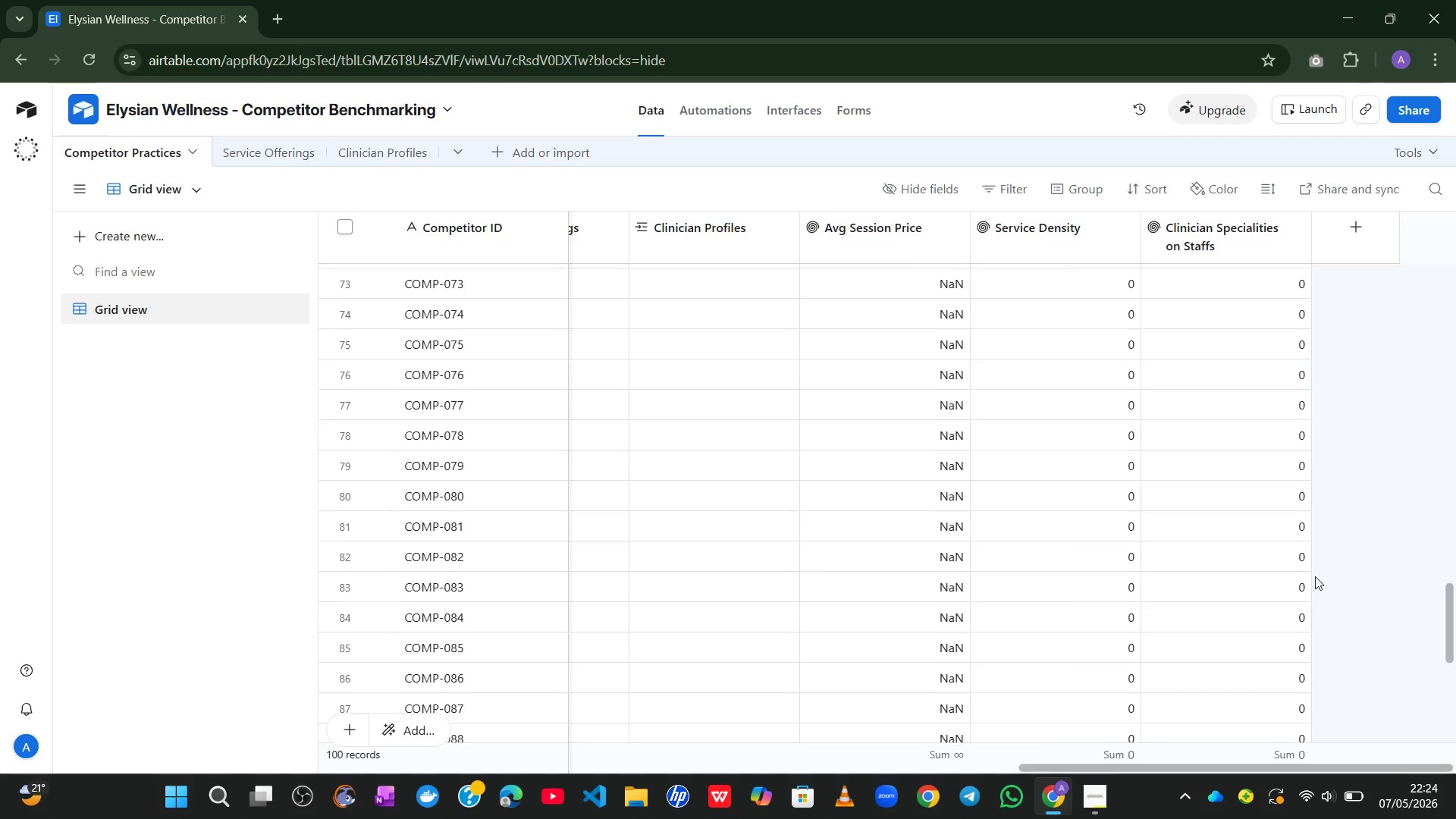 
left_click([340, 639])
 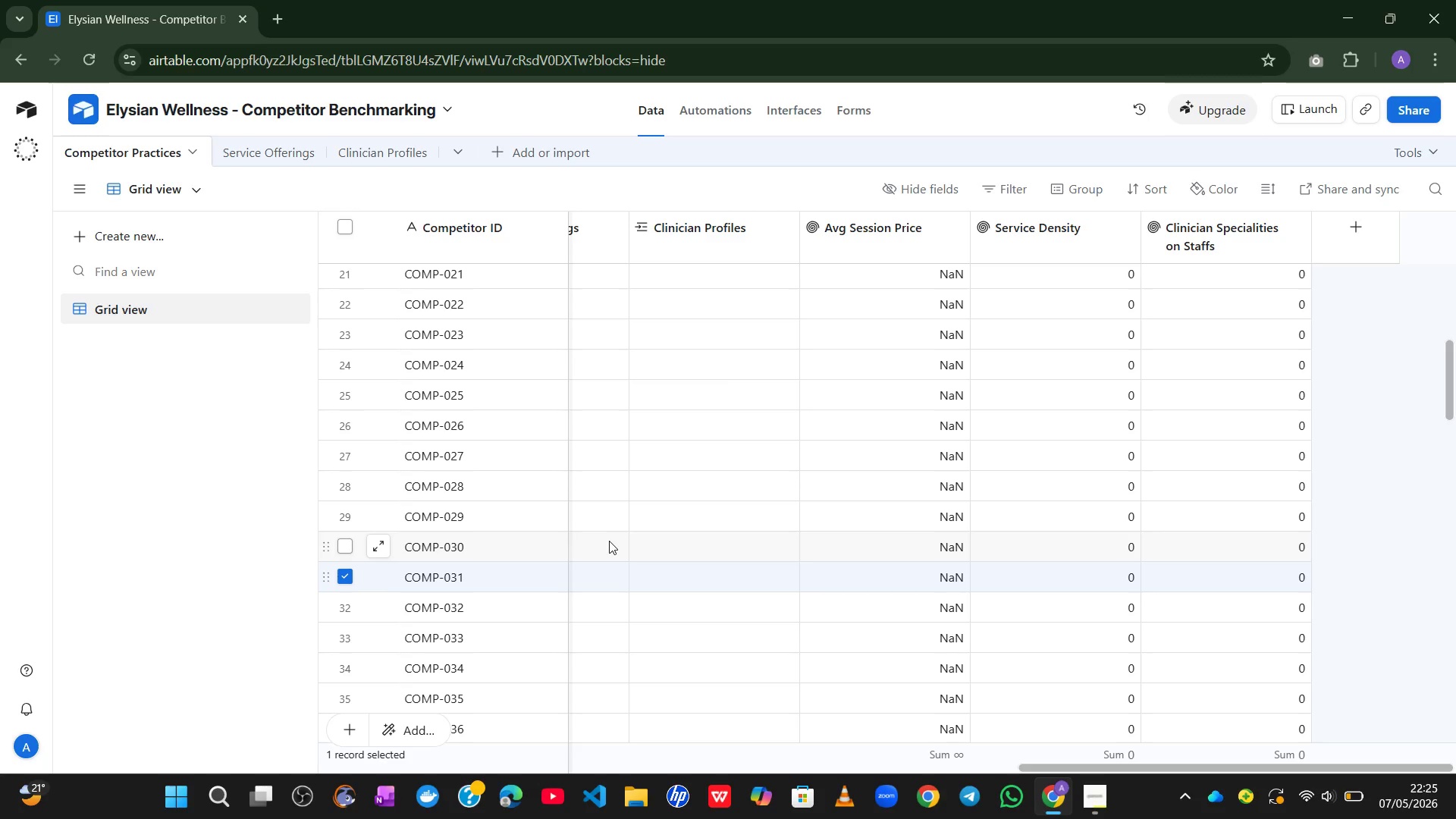 
wait(82.19)
 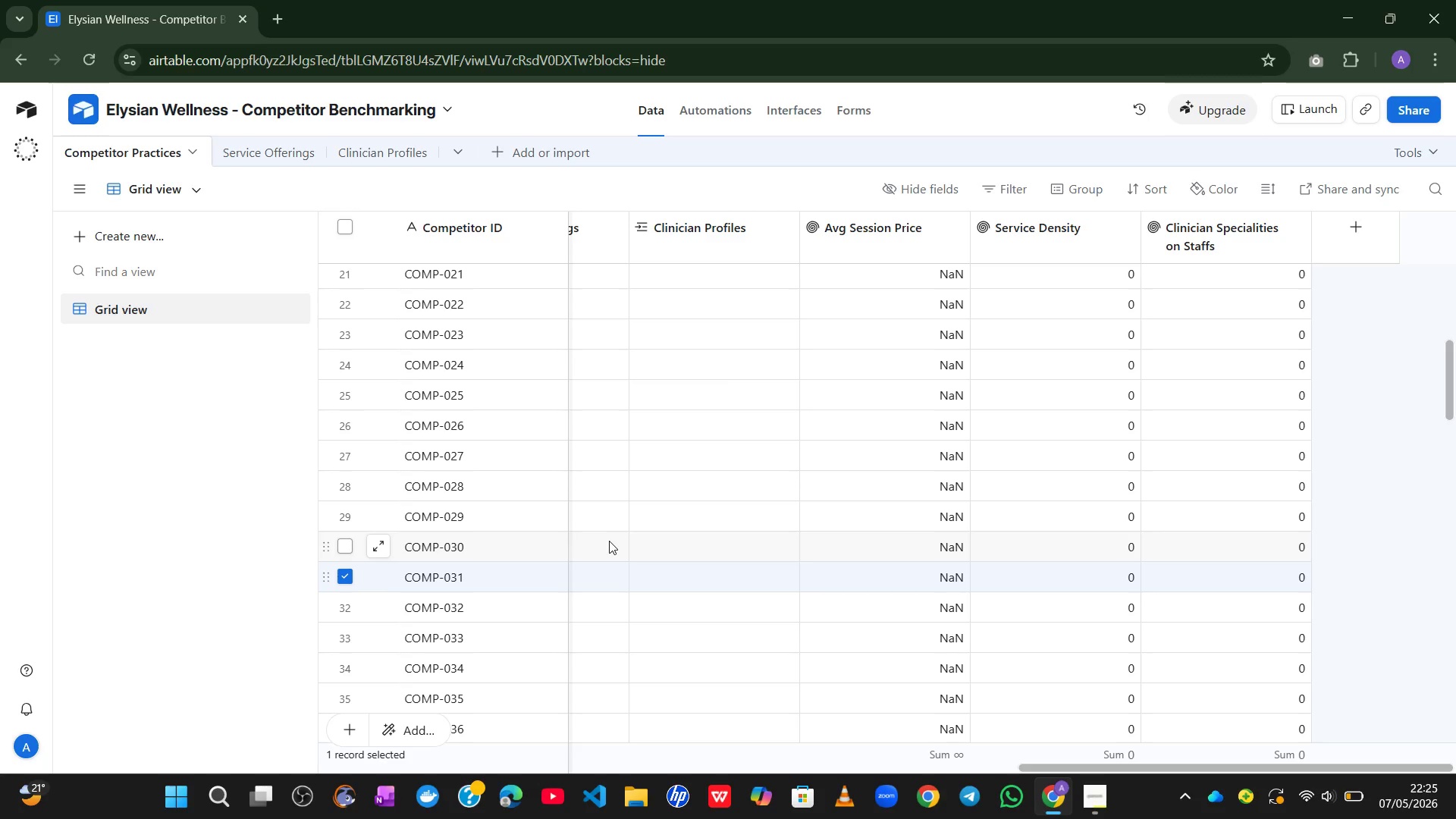 
key(Meta+MetaLeft)
 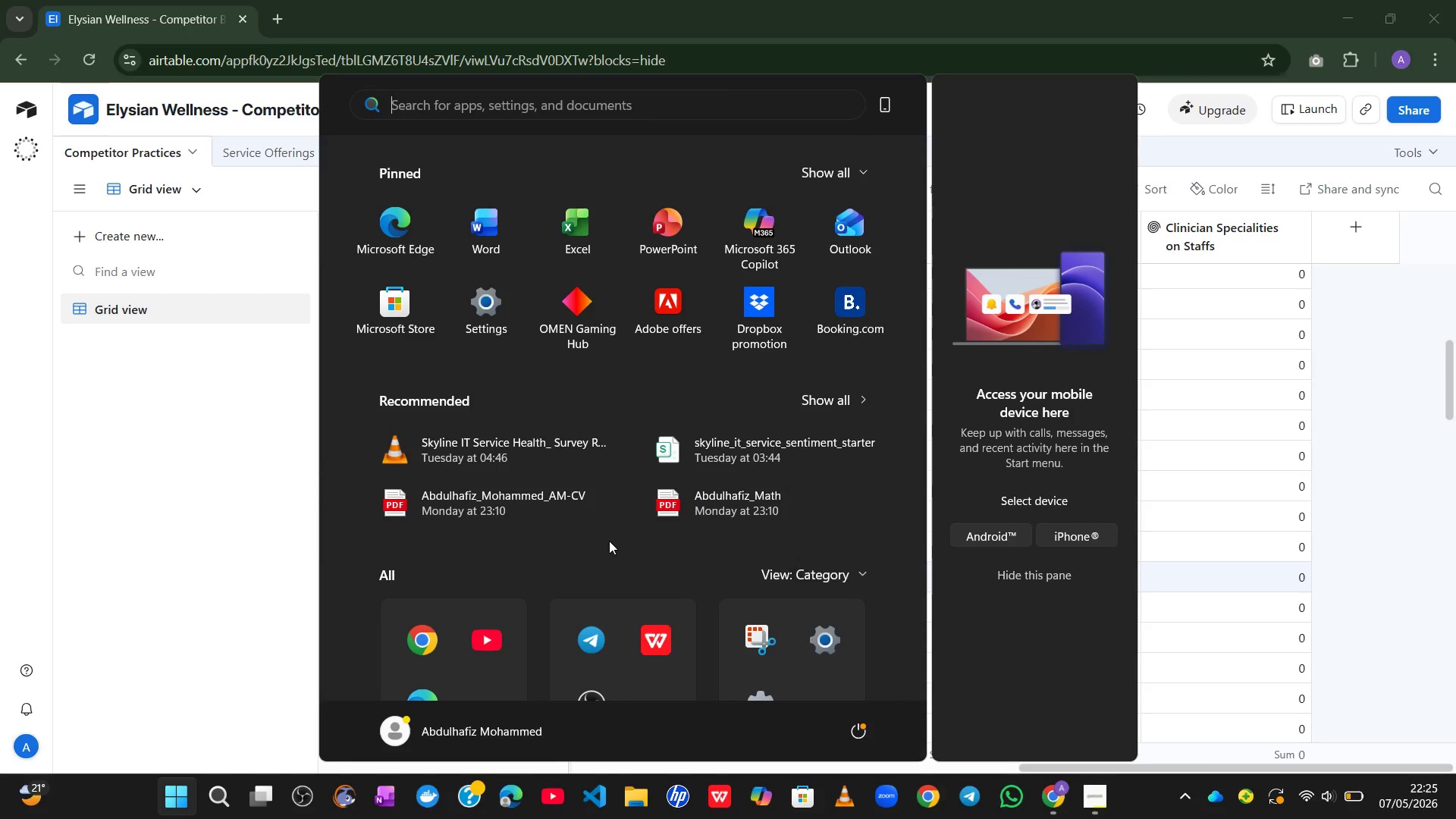 
hold_key(key=X, duration=1.5)
 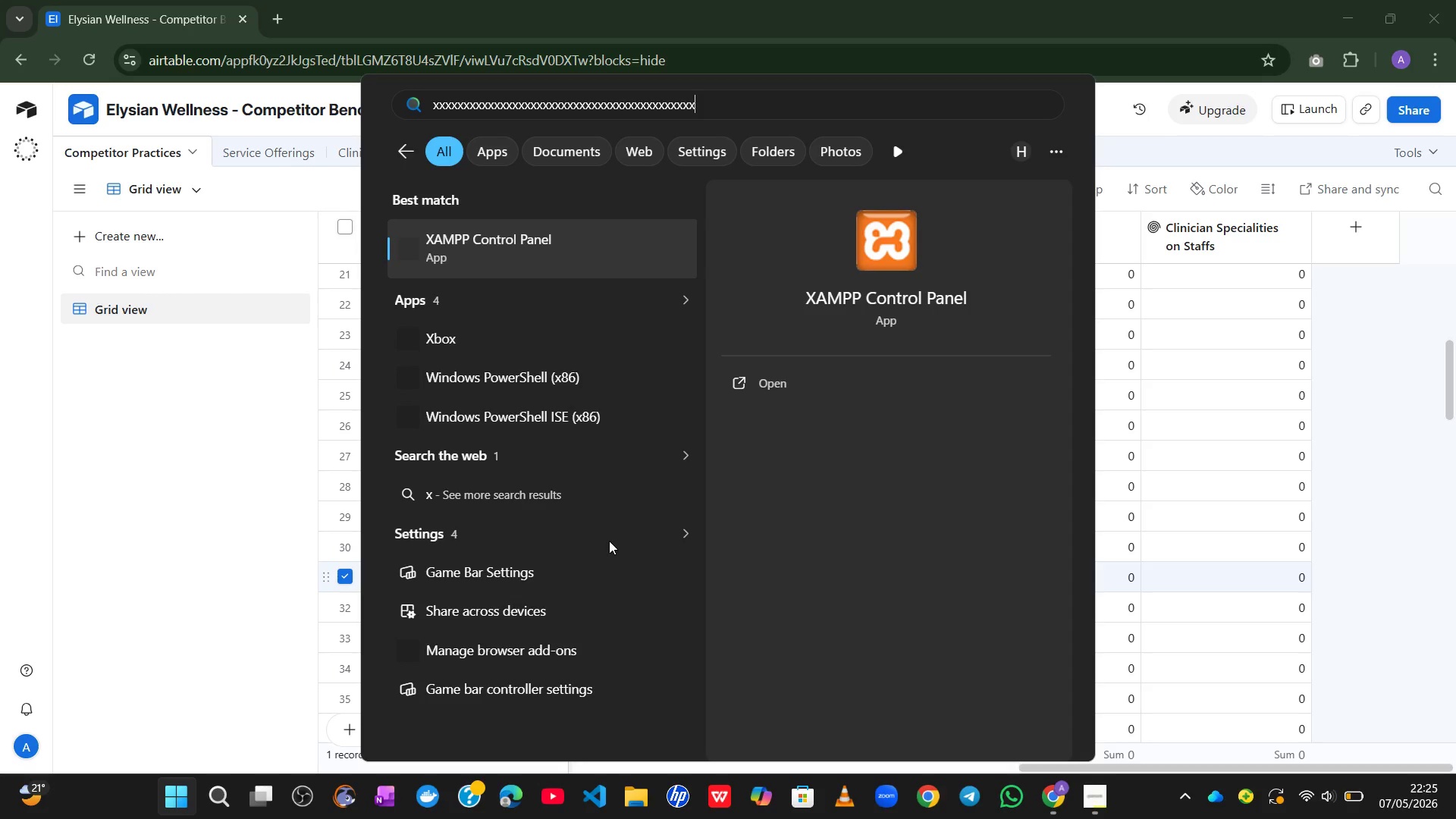 
hold_key(key=X, duration=1.5)
 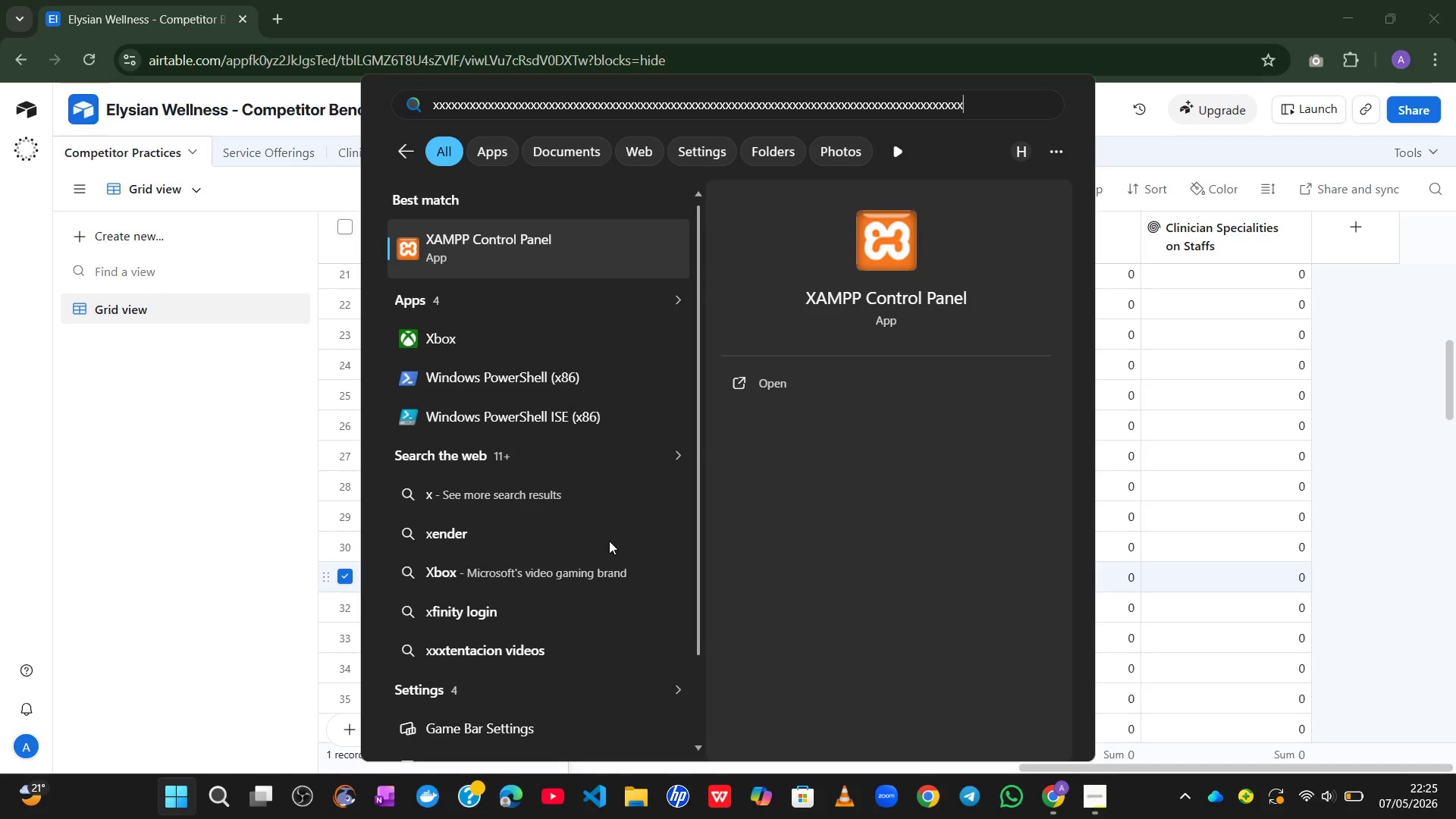 
hold_key(key=X, duration=1.52)
 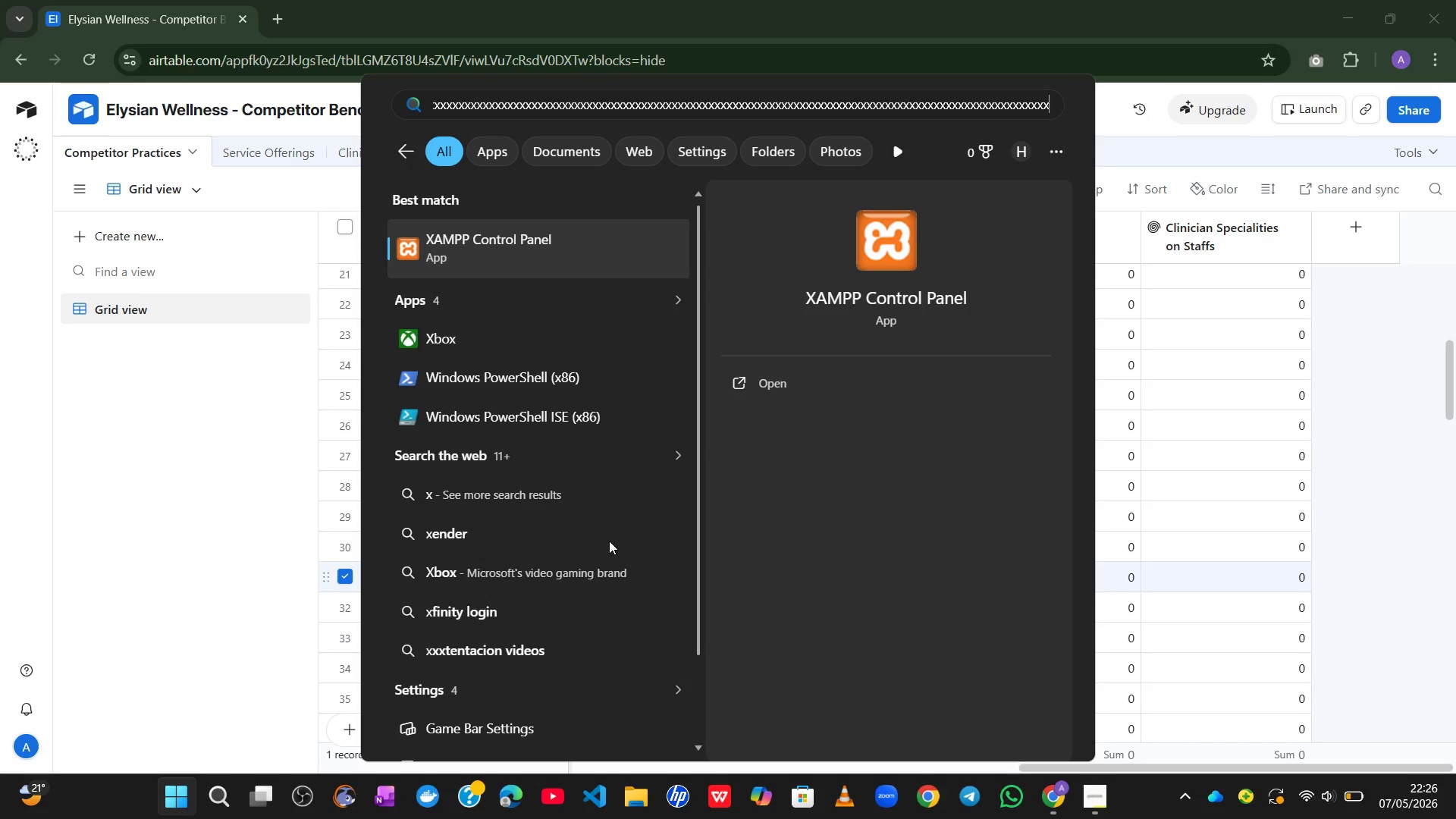 
hold_key(key=X, duration=1.51)
 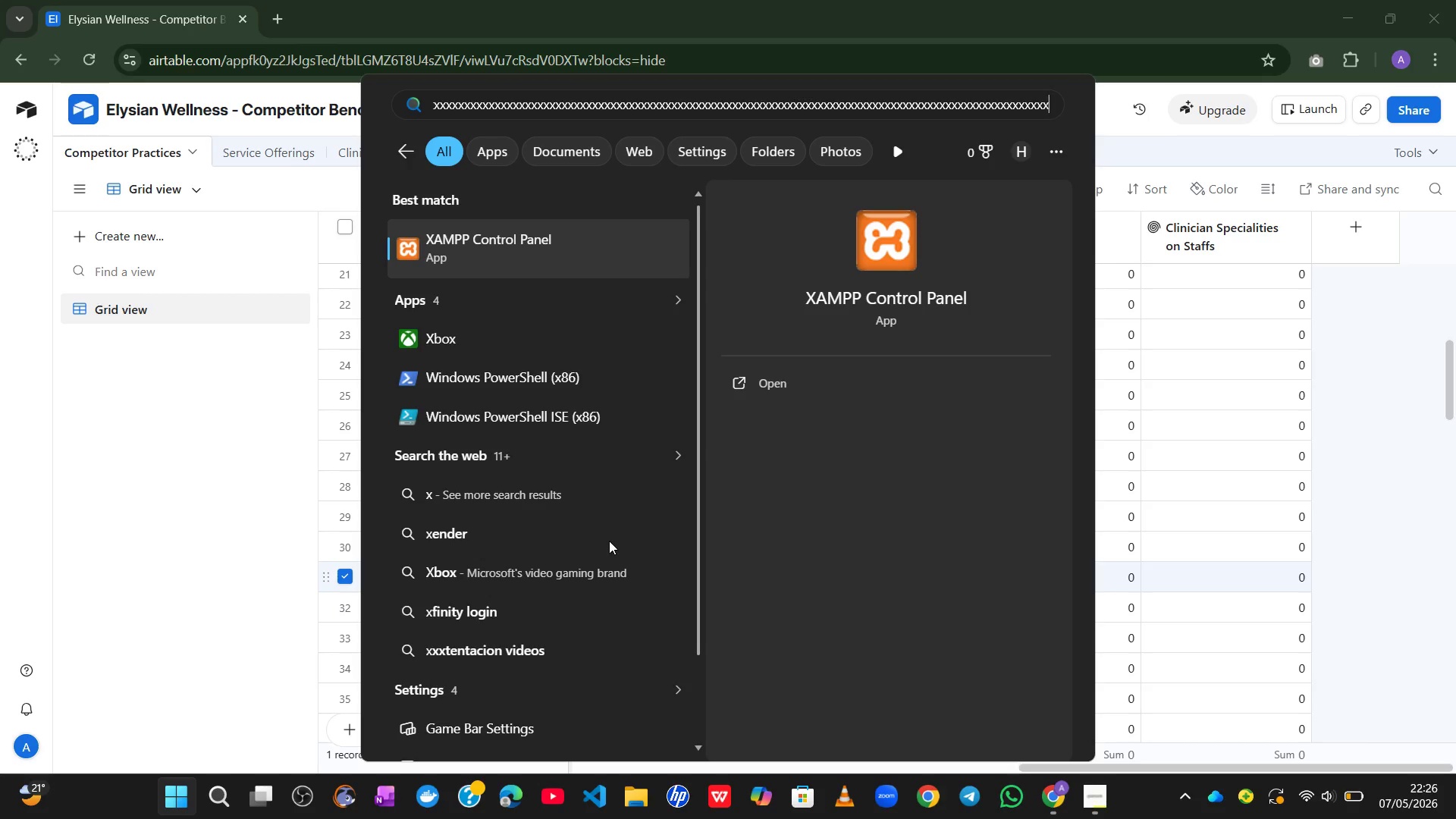 
hold_key(key=X, duration=1.5)
 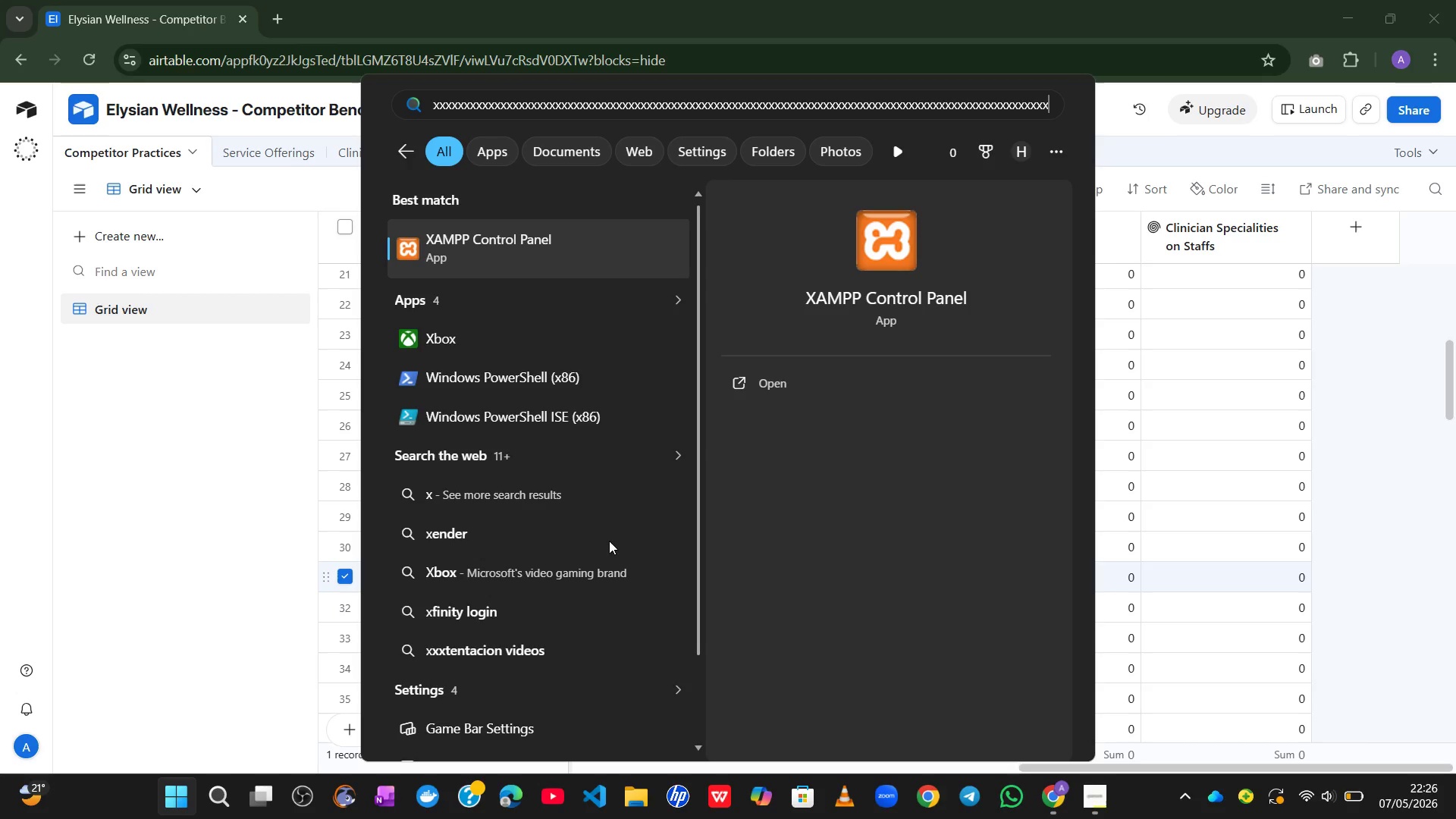 
hold_key(key=X, duration=0.59)
 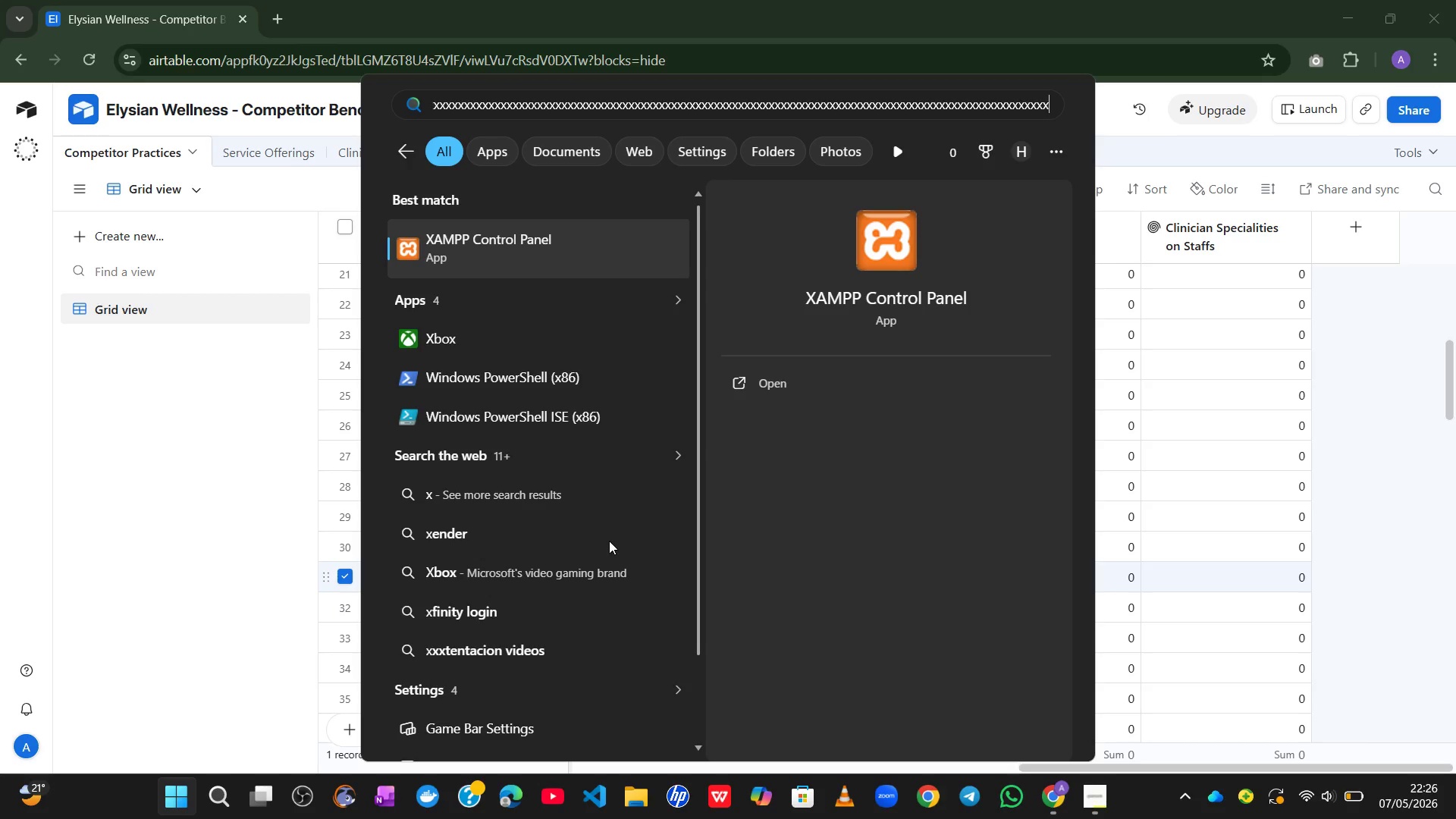 
hold_key(key=X, duration=1.14)
 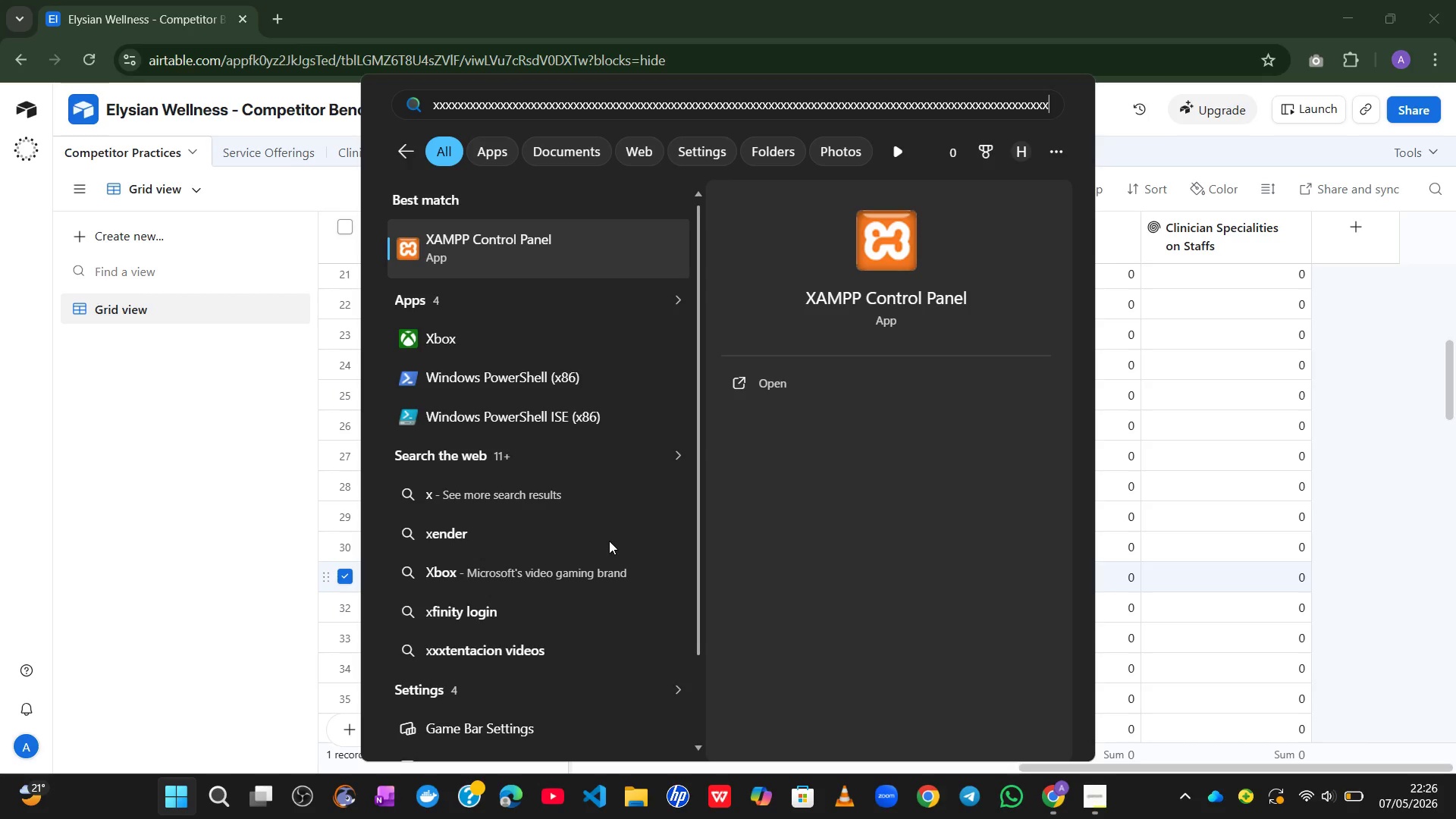 
hold_key(key=X, duration=1.31)
 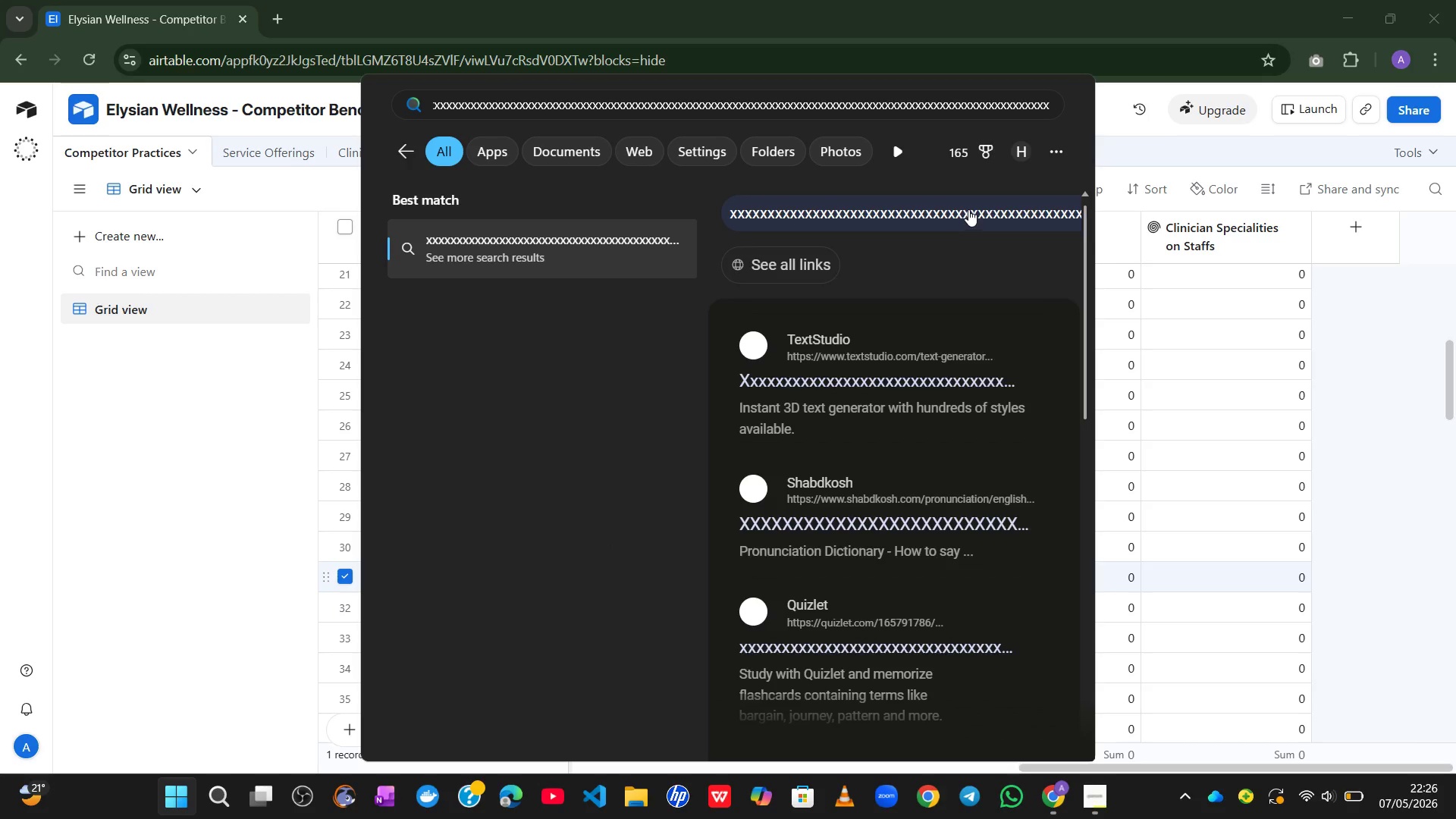 
wait(6.16)
 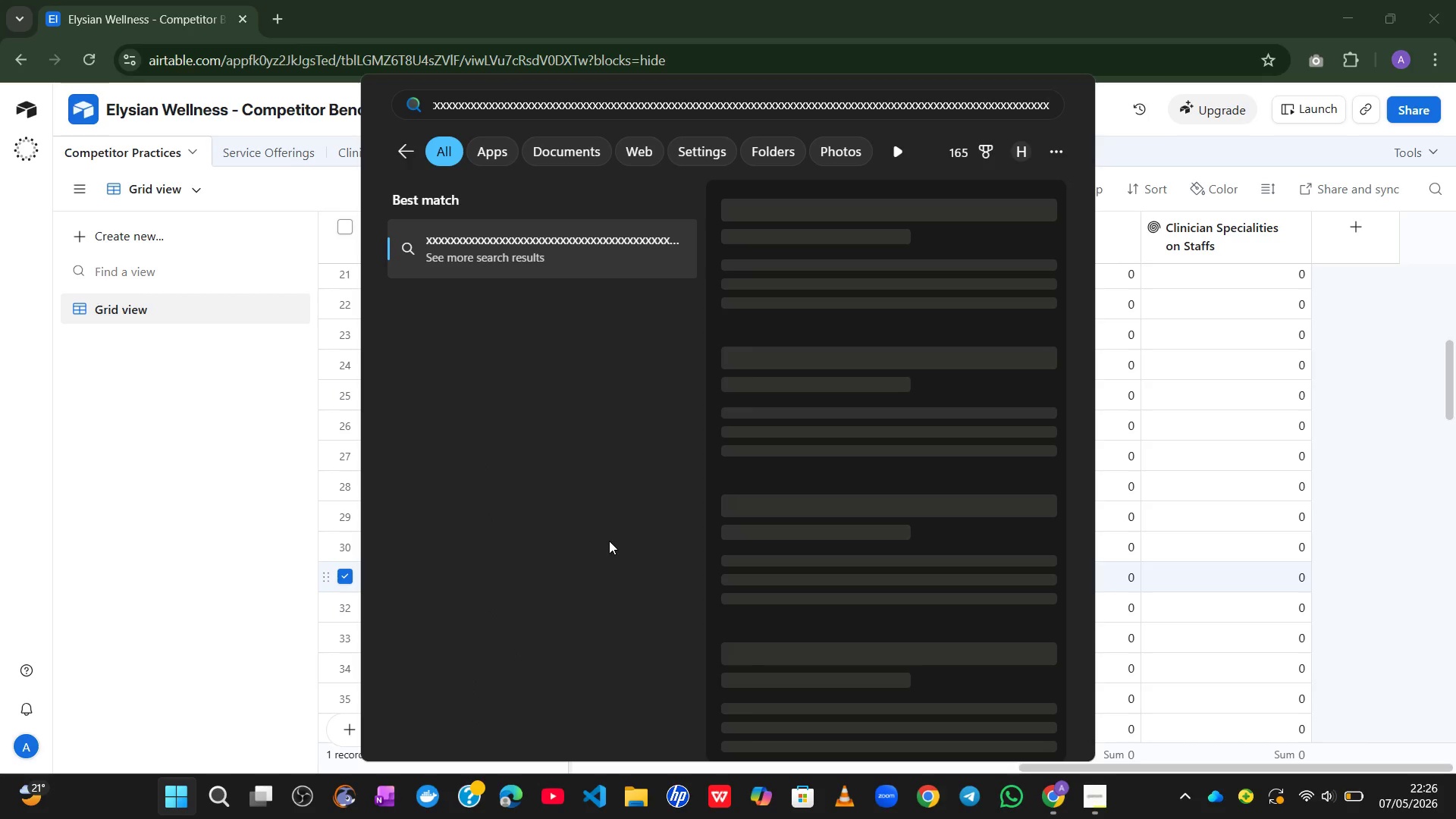 
left_click([1135, 125])
 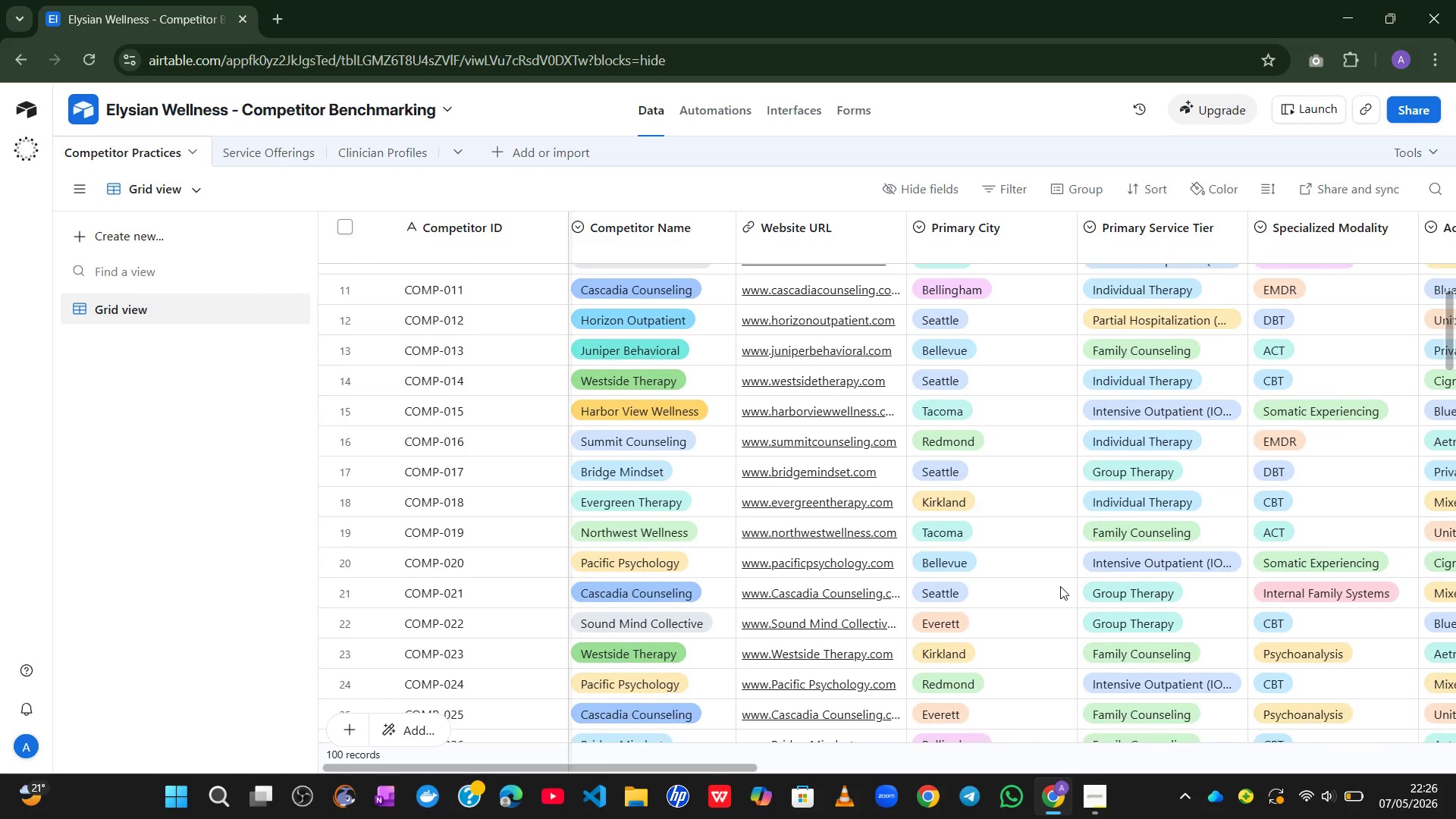 
wait(47.42)
 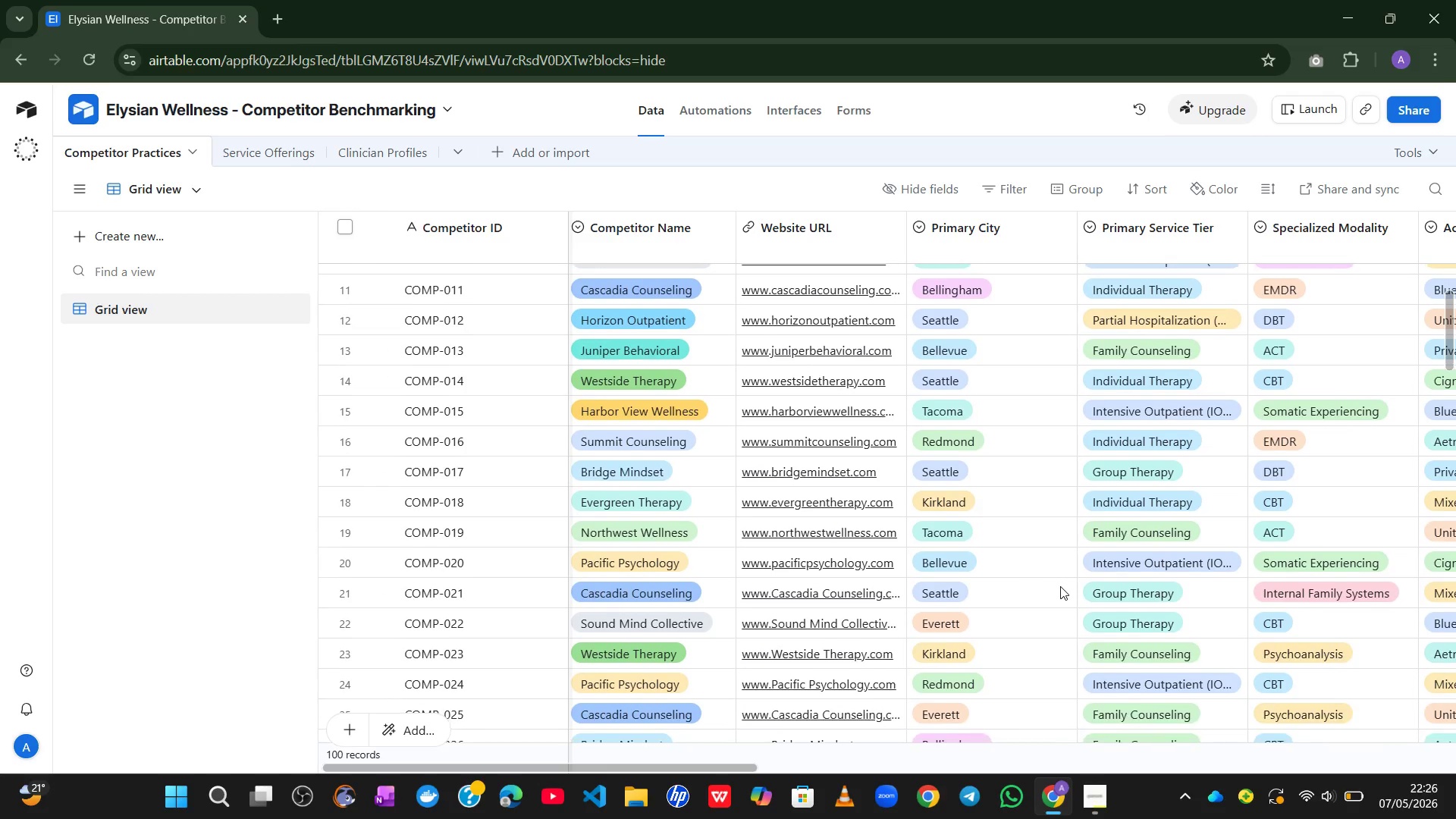 
left_click([349, 585])
 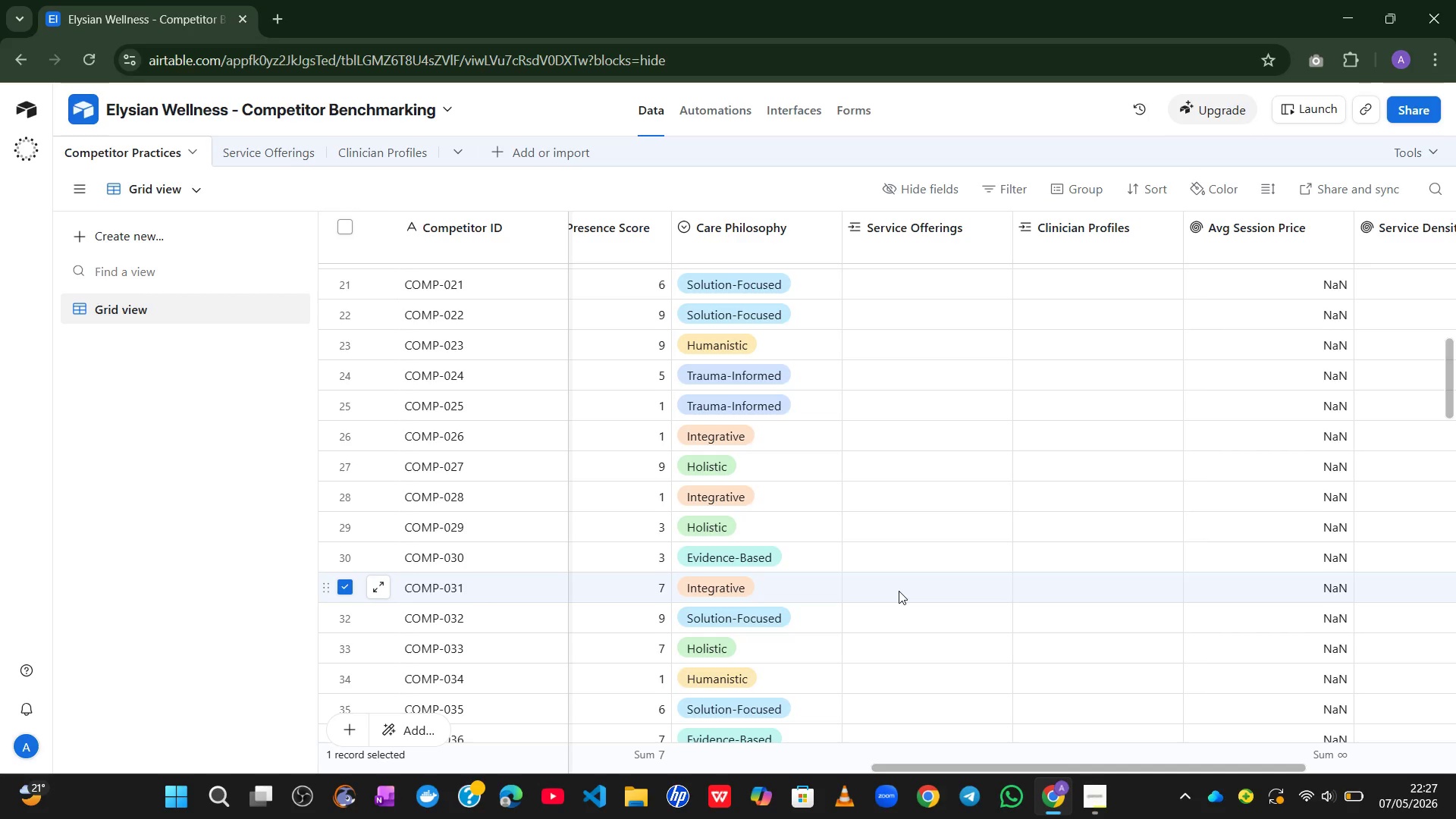 
wait(23.98)
 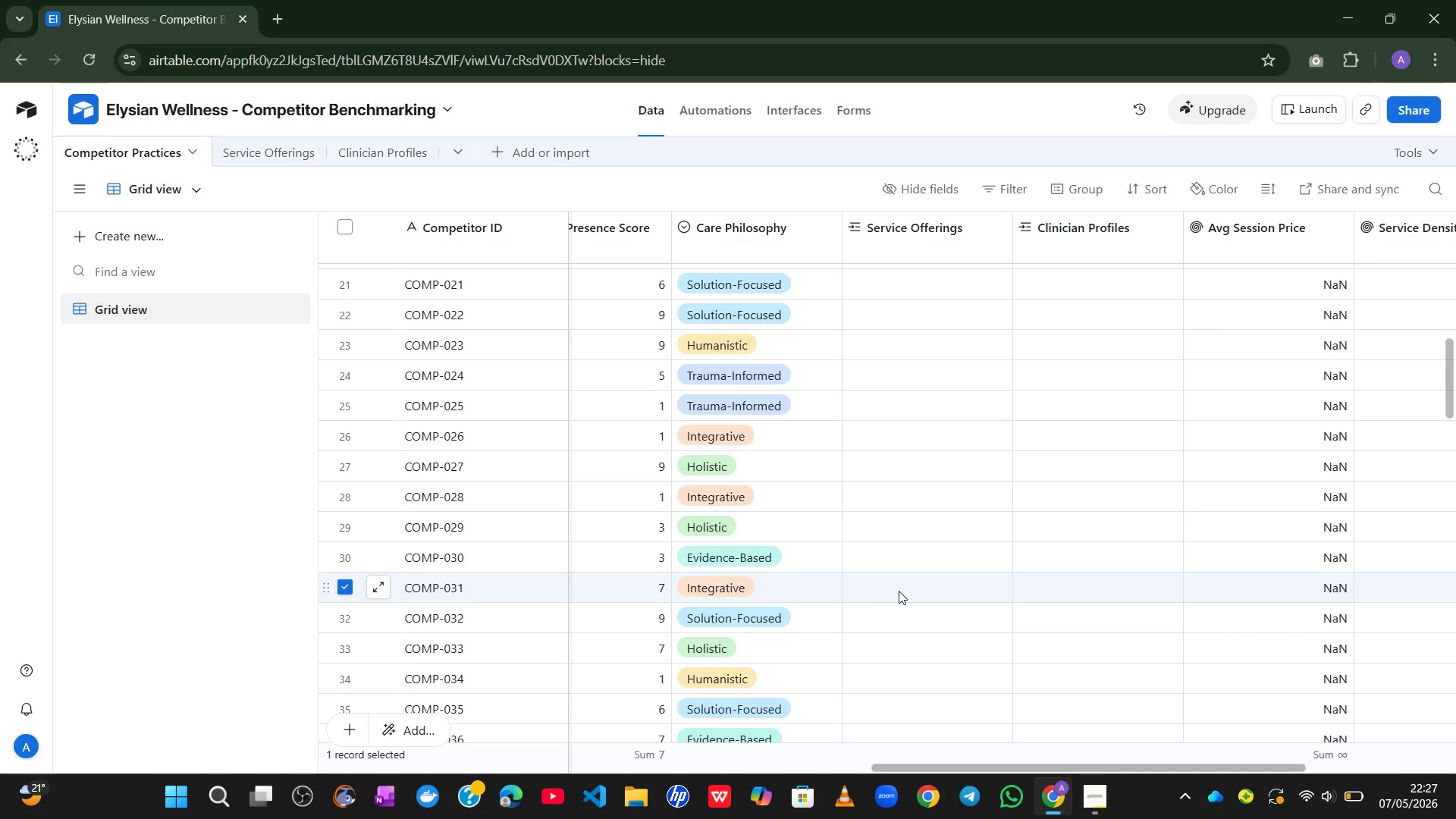 
left_click([895, 588])
 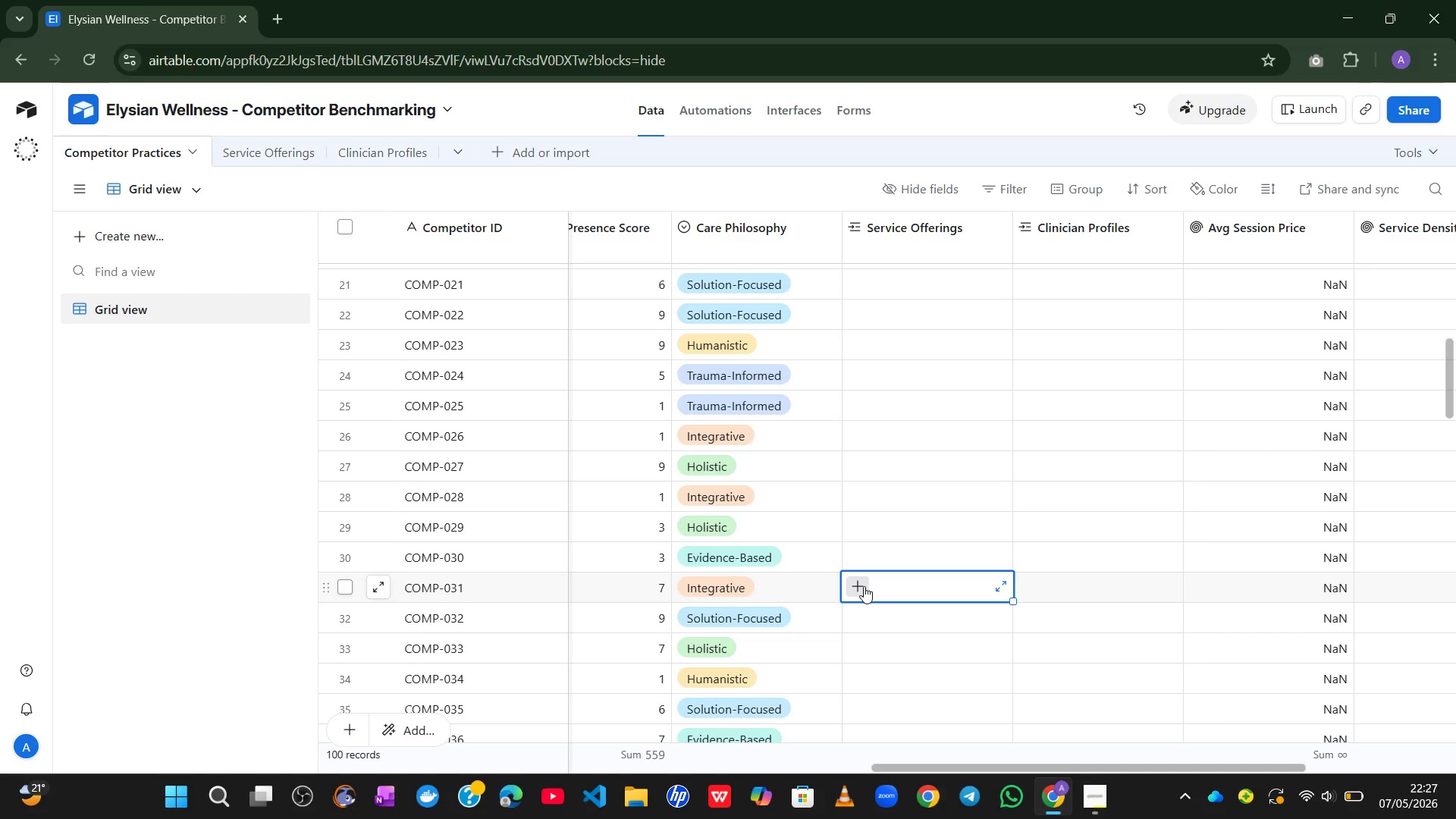 
left_click([864, 586])
 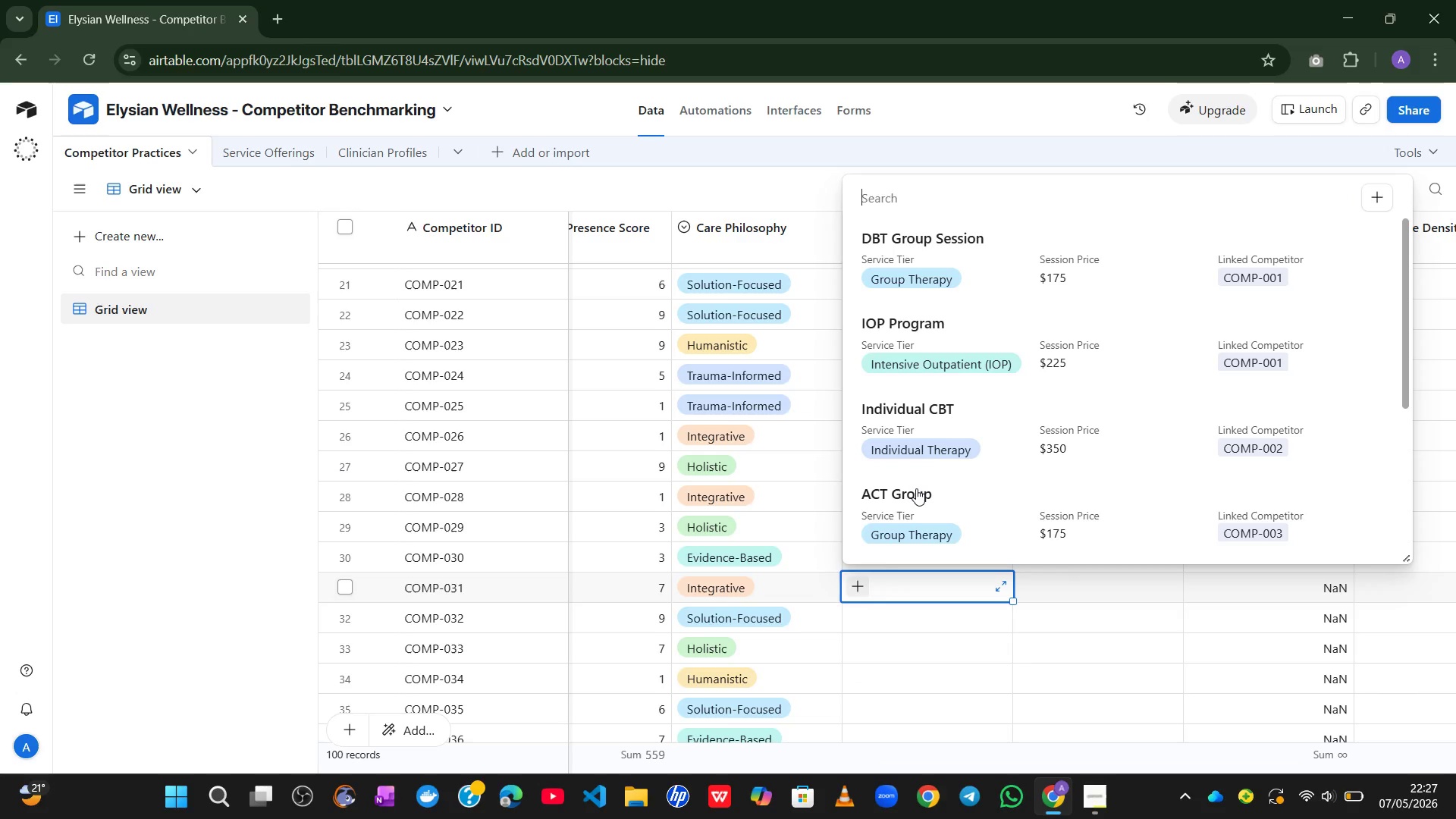 
wait(13.12)
 